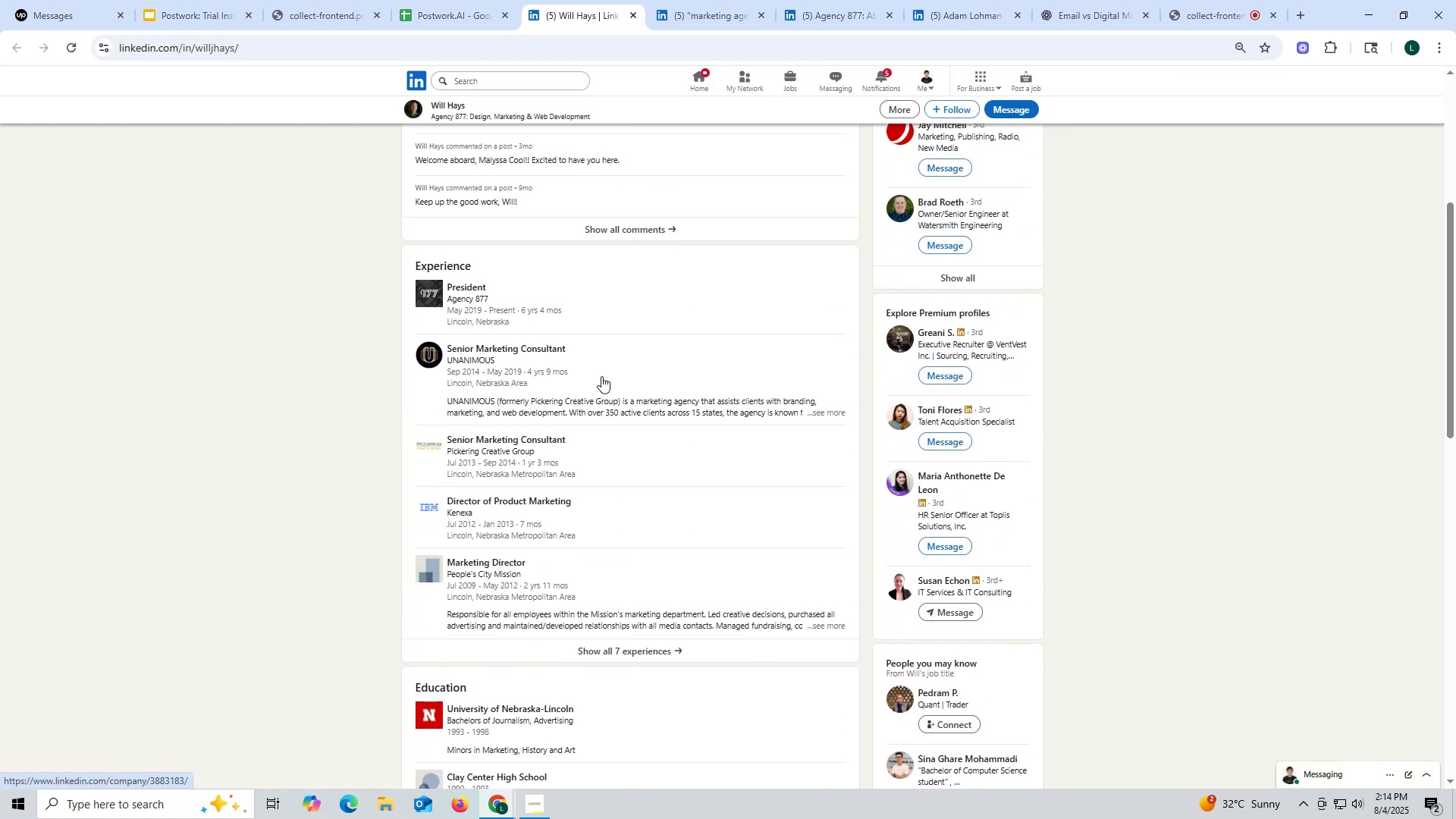 
key(Escape)
 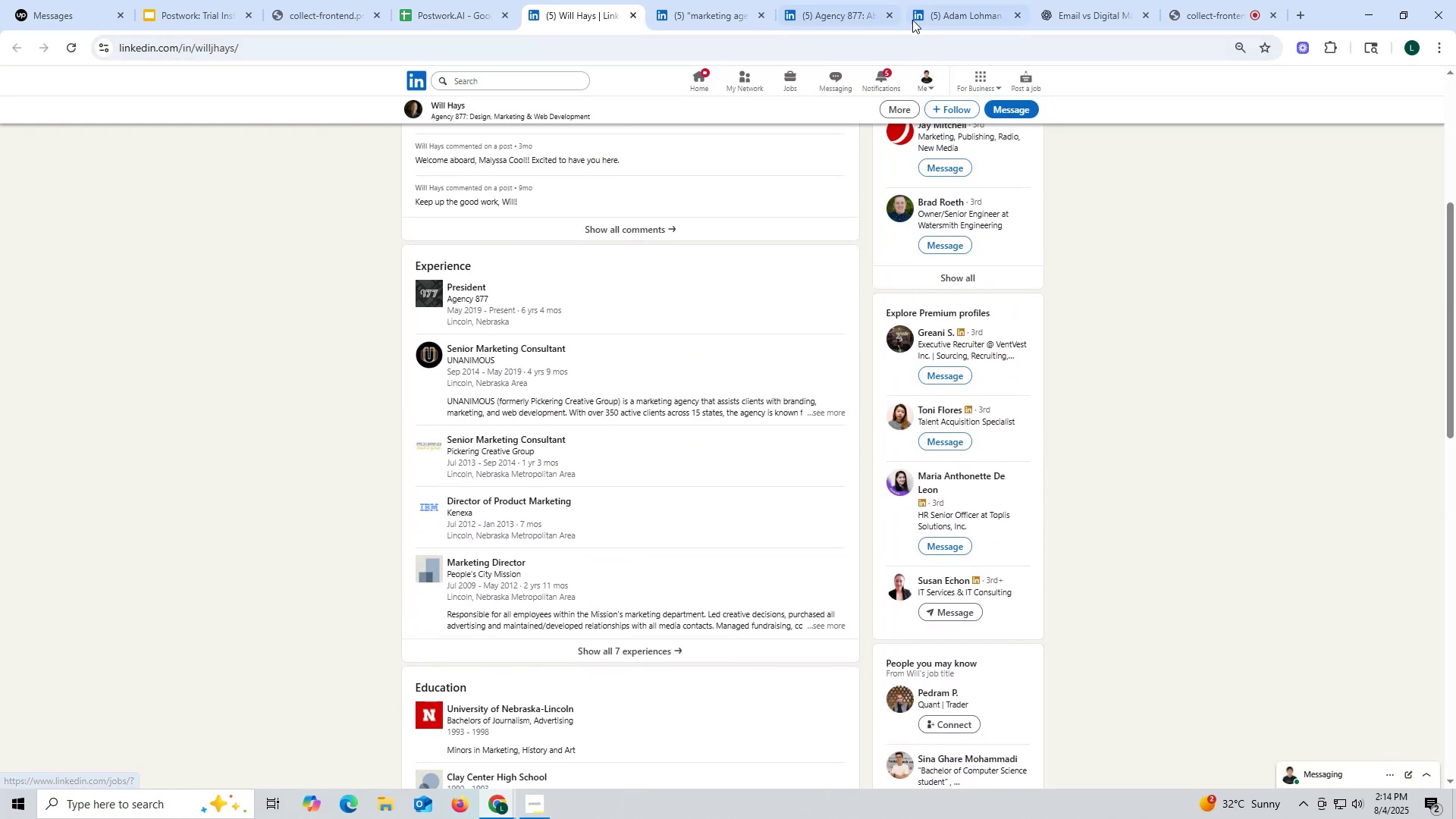 
left_click_drag(start_coordinate=[940, 16], to_coordinate=[930, 17])
 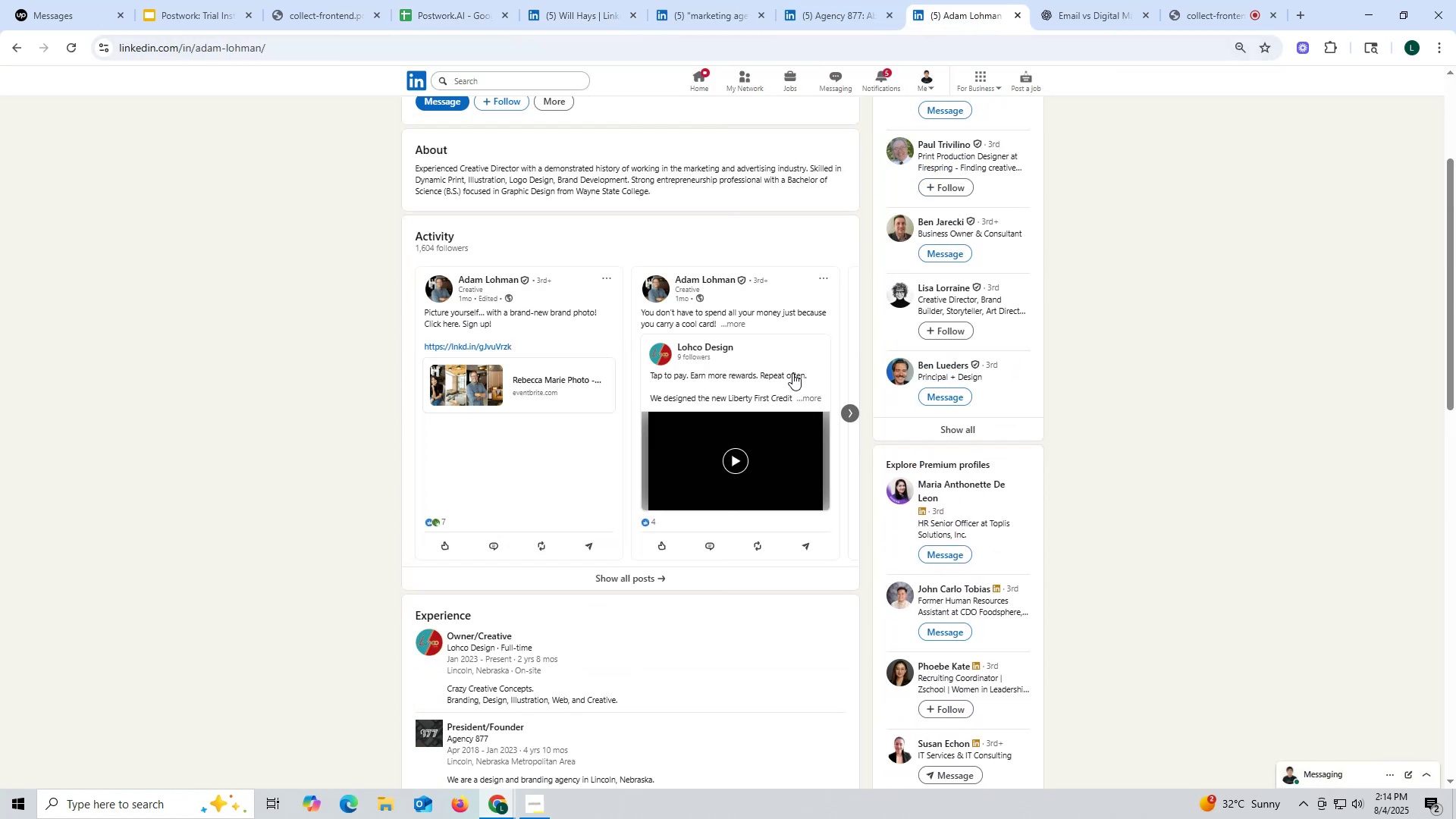 
scroll: coordinate [792, 373], scroll_direction: down, amount: 5.0
 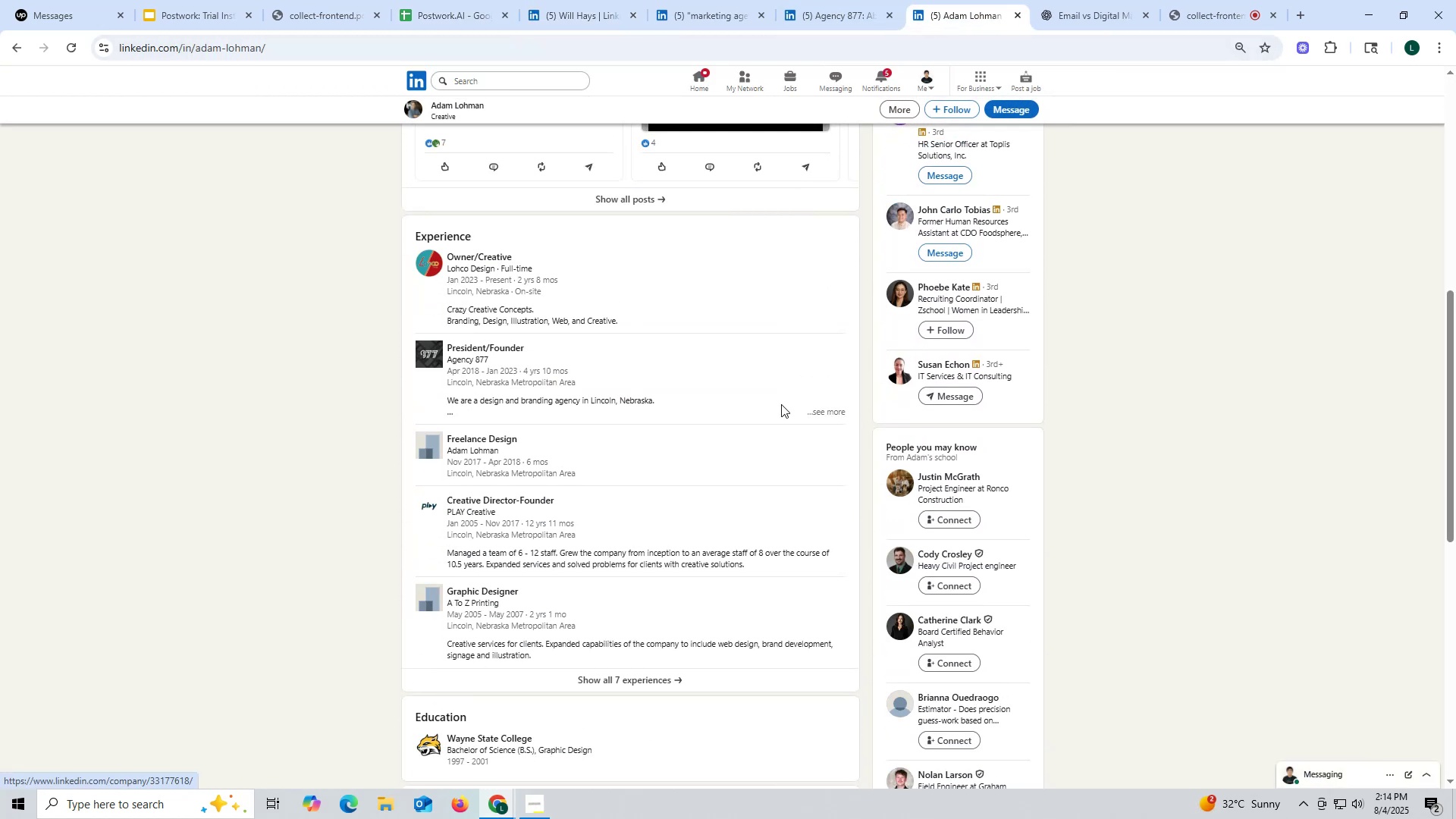 
scroll: coordinate [730, 445], scroll_direction: up, amount: 22.0
 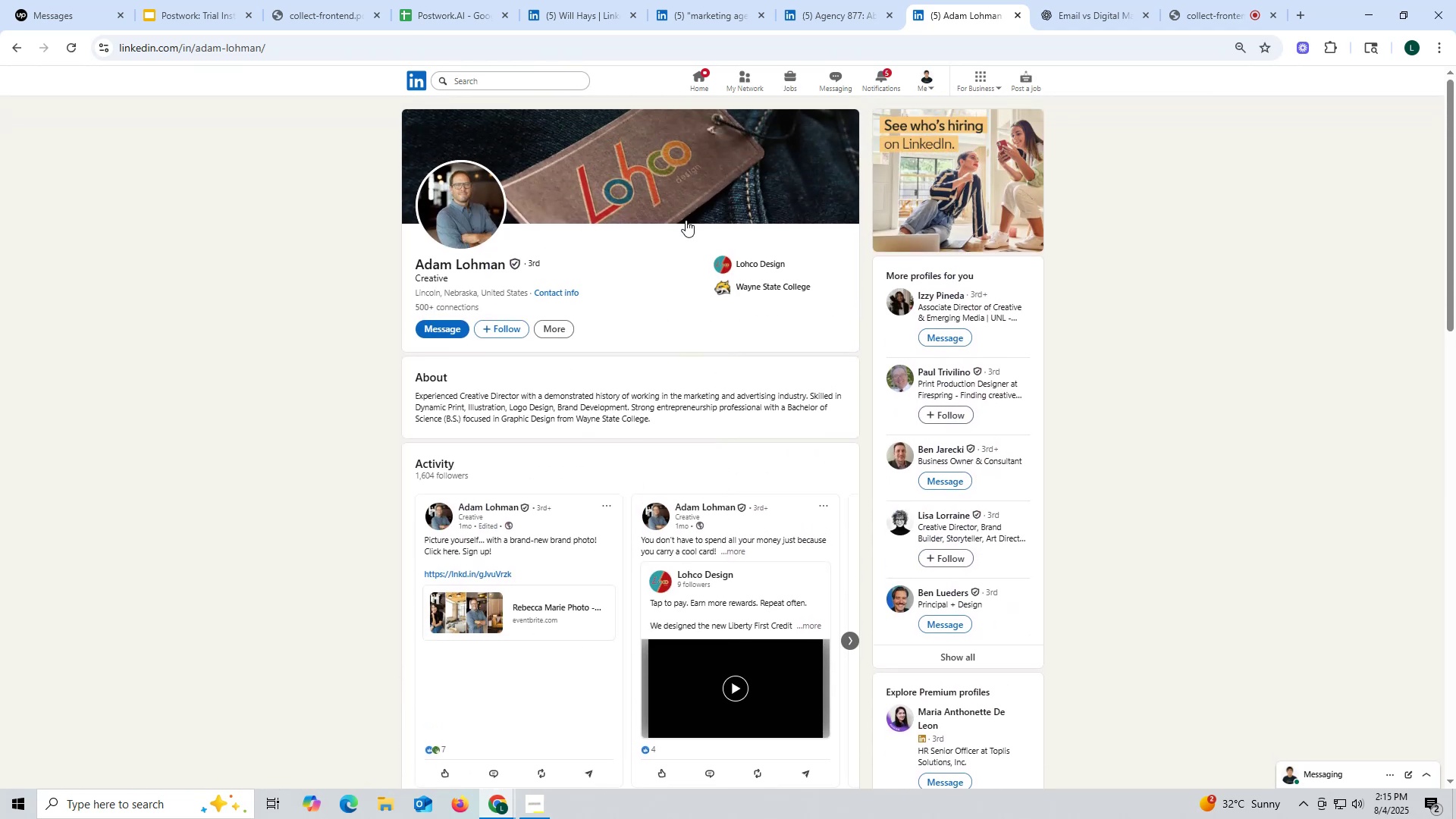 
left_click([821, 18])
 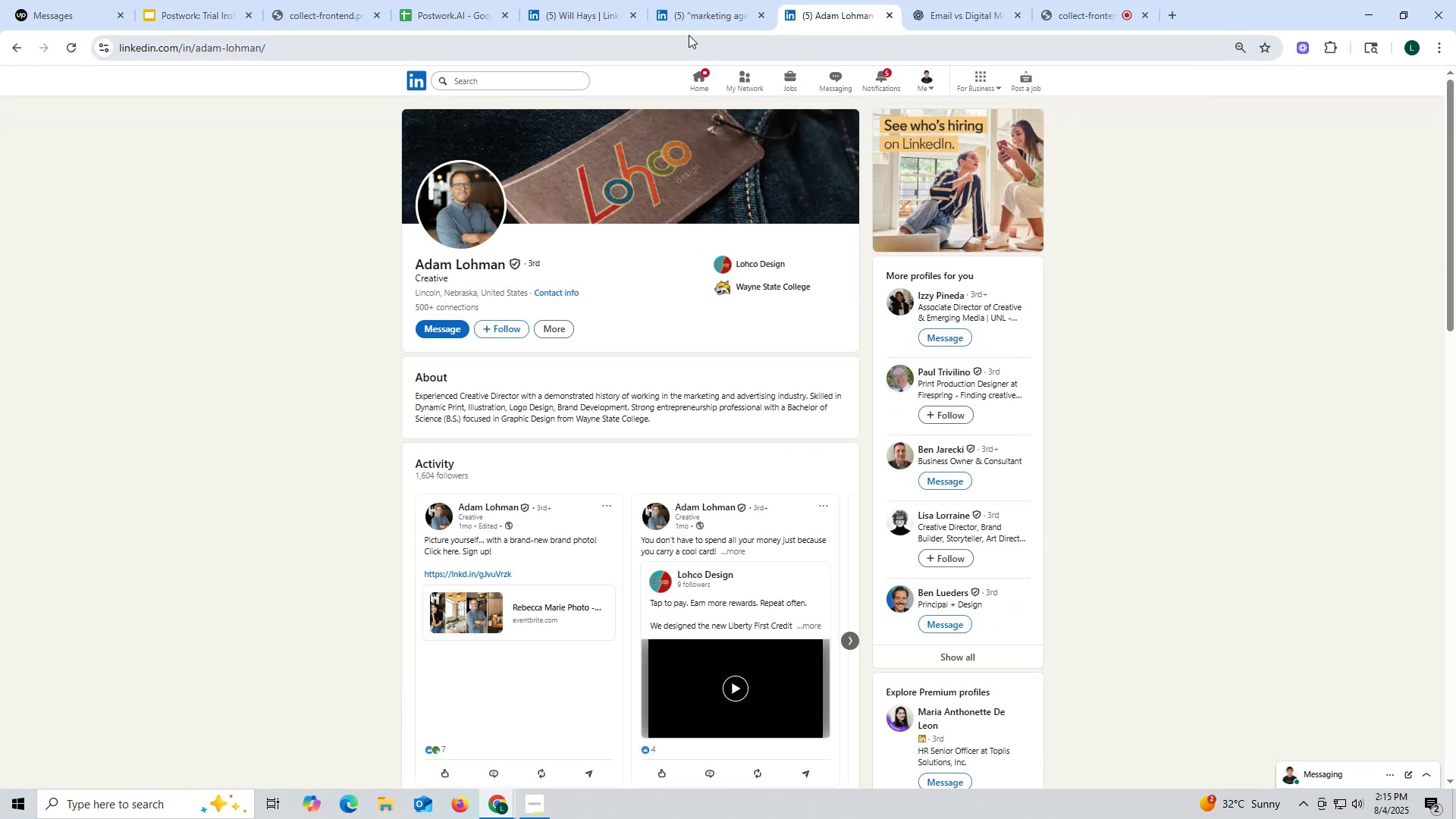 
left_click([585, 9])
 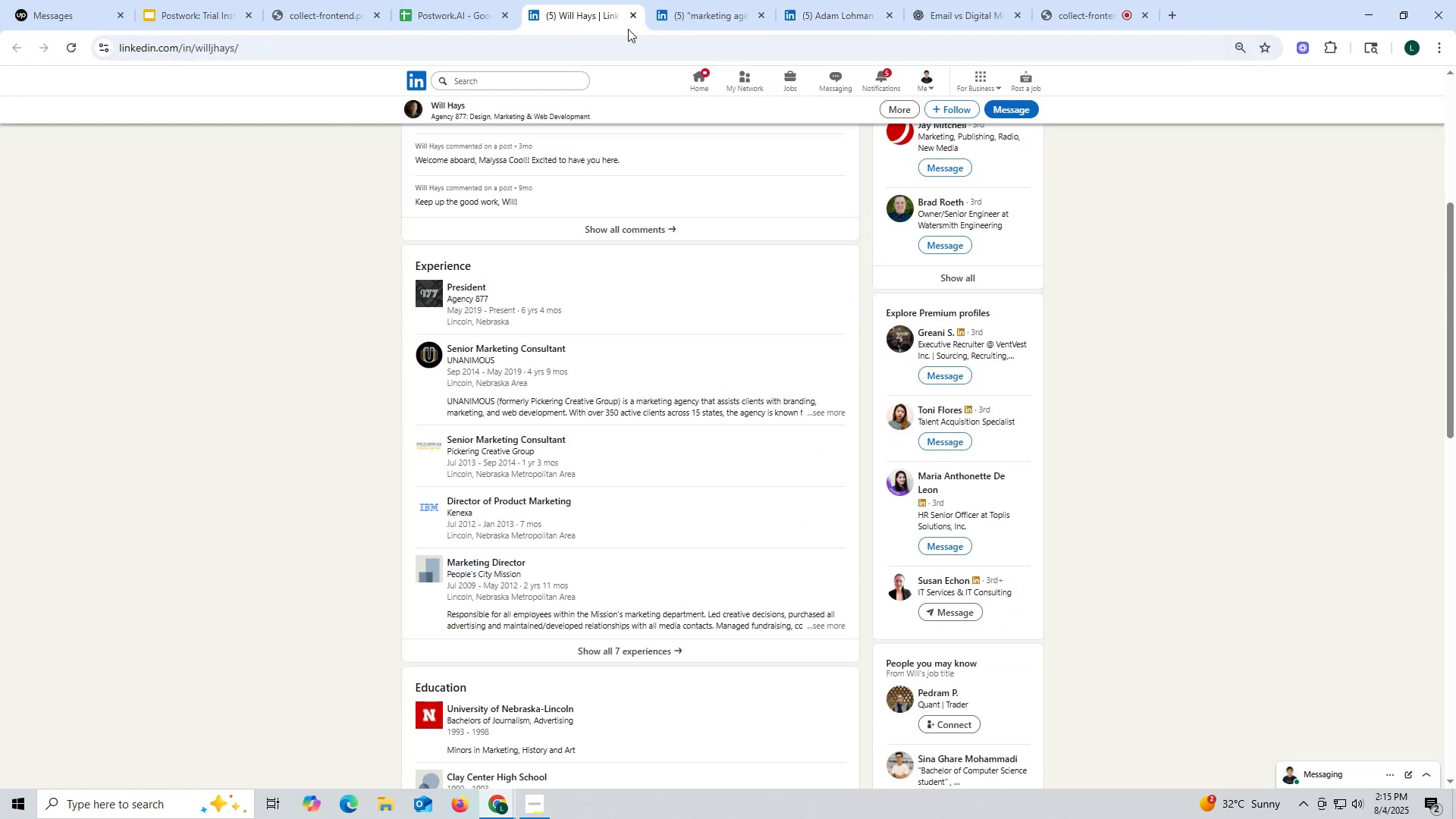 
left_click([632, 13])
 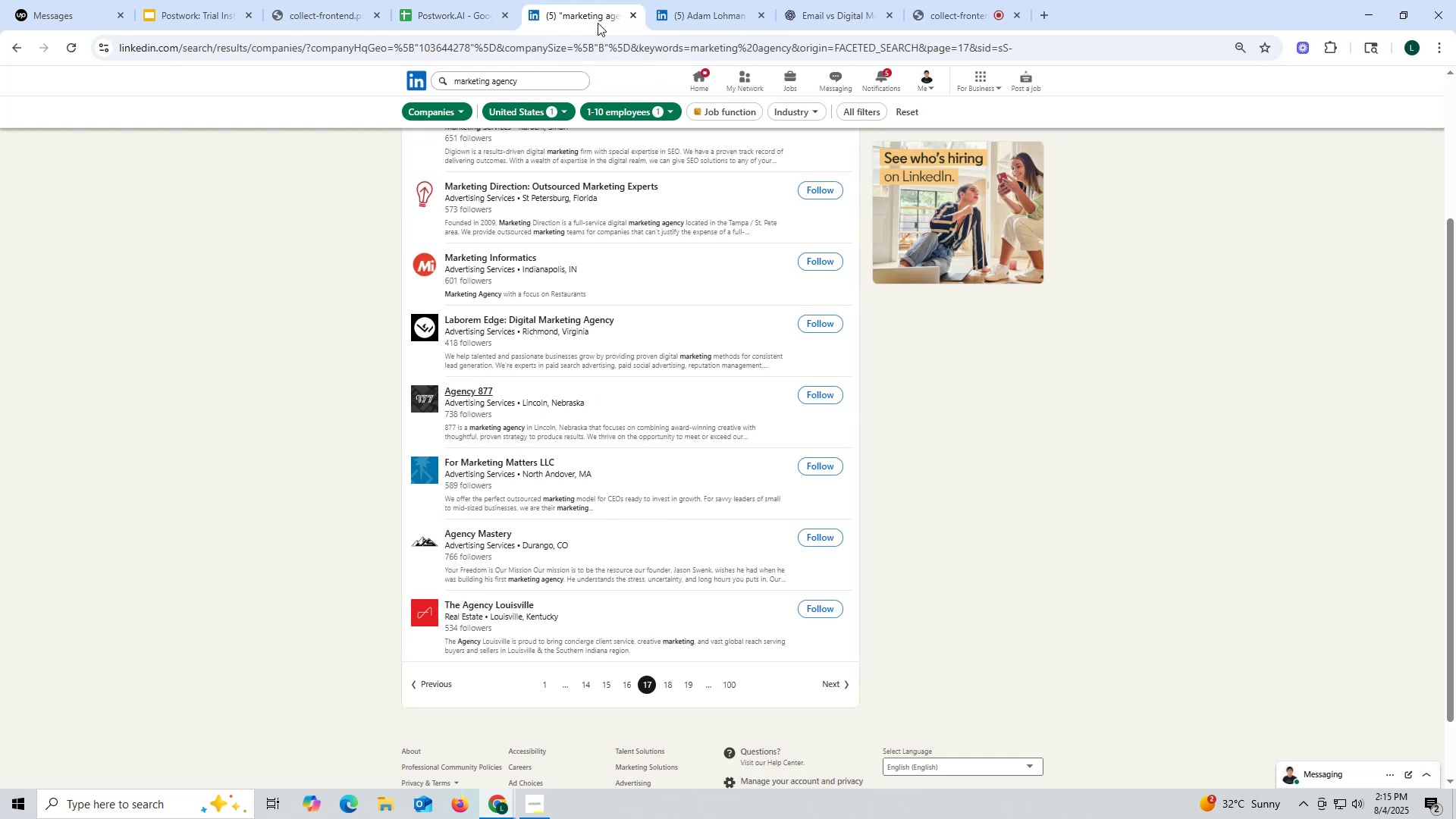 
left_click([598, 20])
 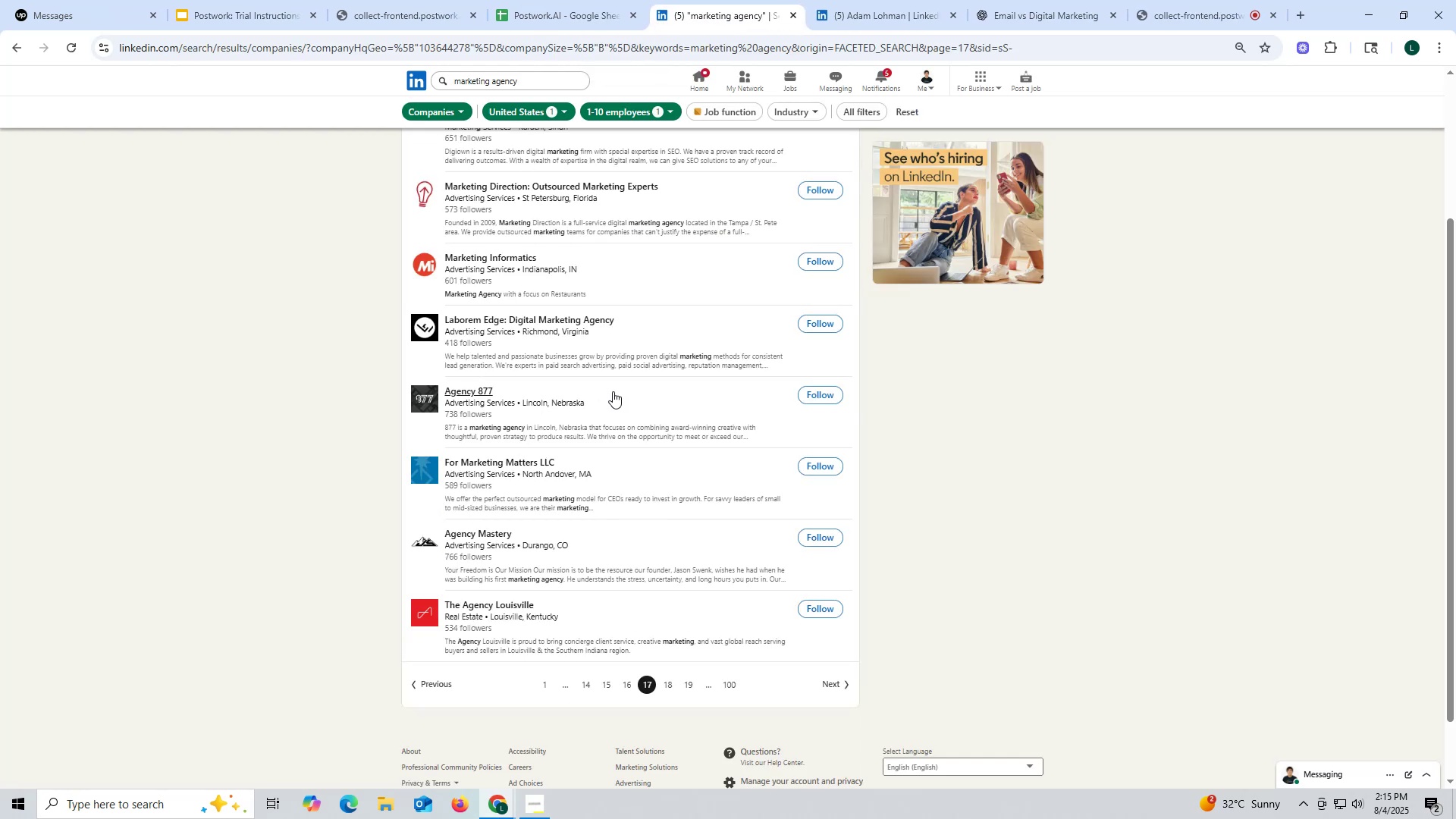 
scroll: coordinate [566, 434], scroll_direction: up, amount: 1.0
 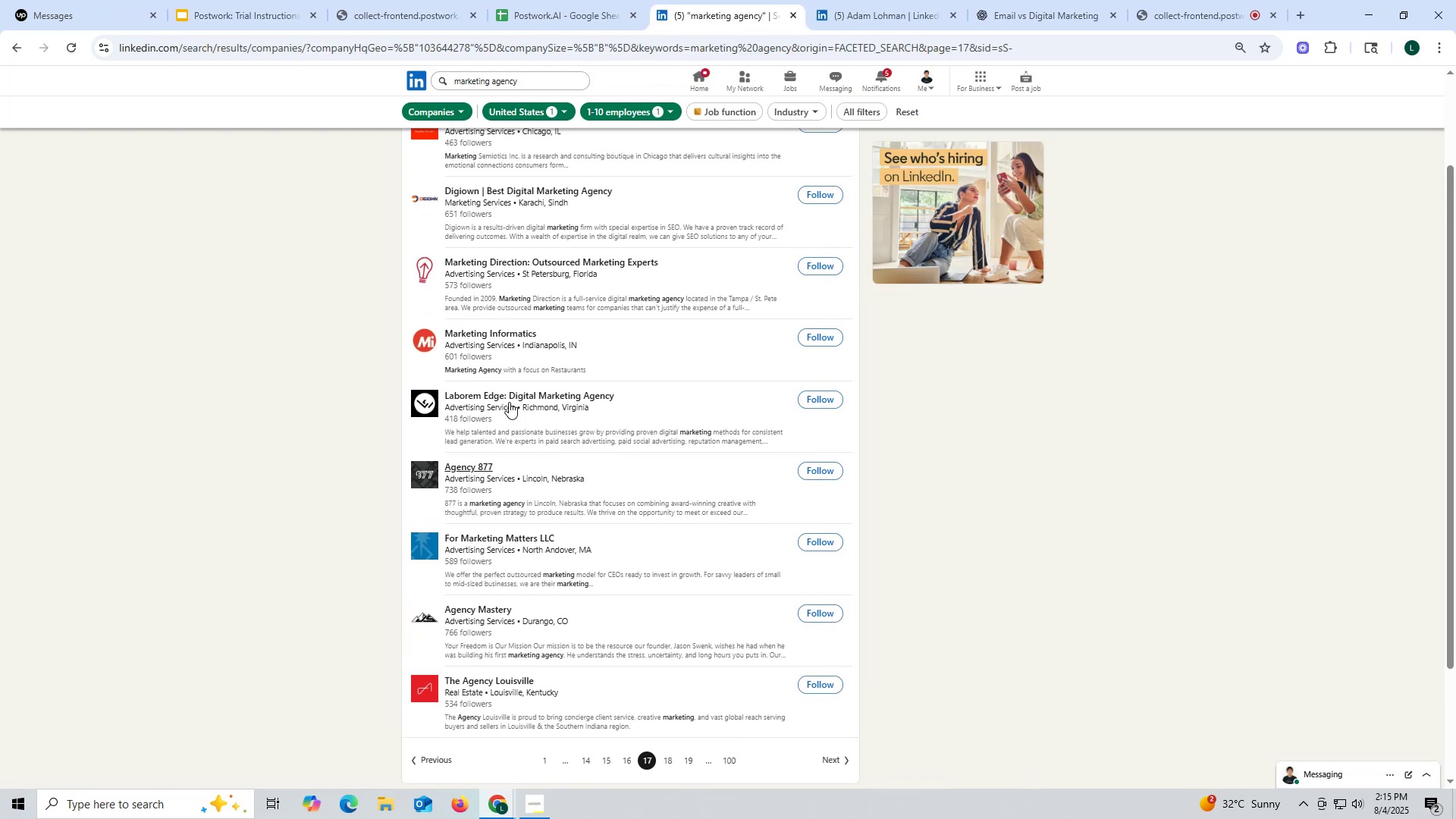 
right_click([507, 396])
 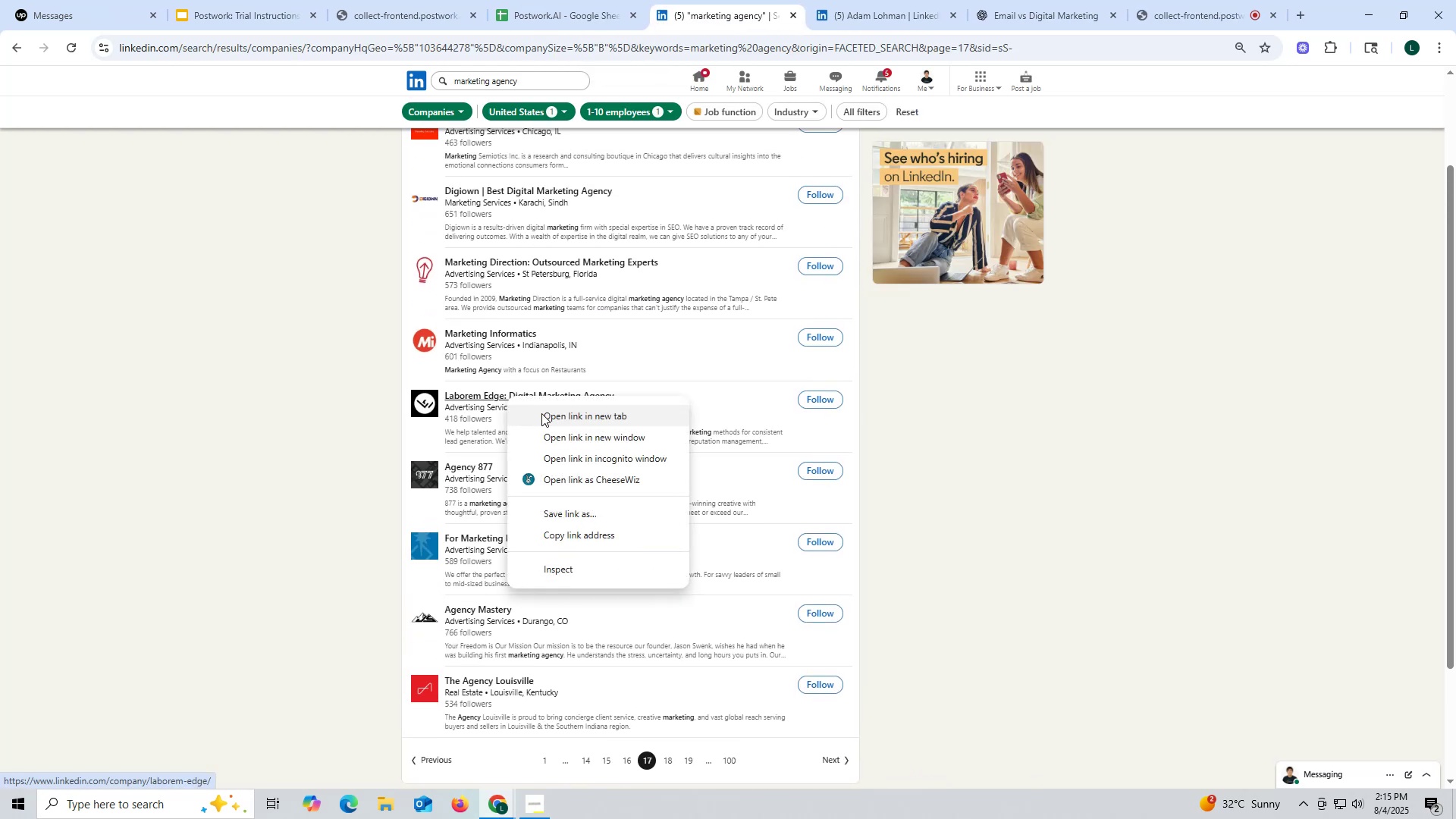 
left_click([541, 413])
 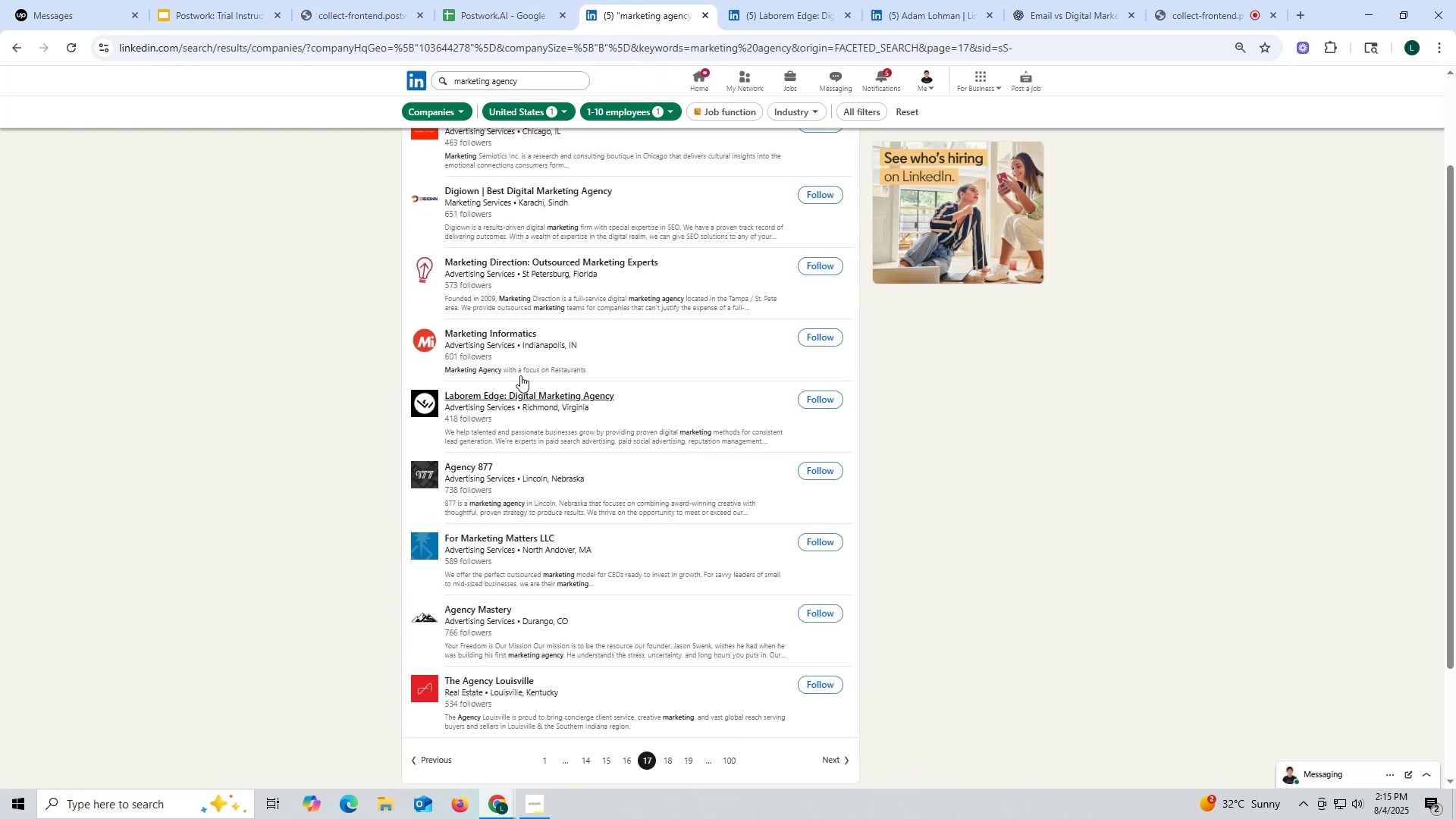 
left_click([783, 11])
 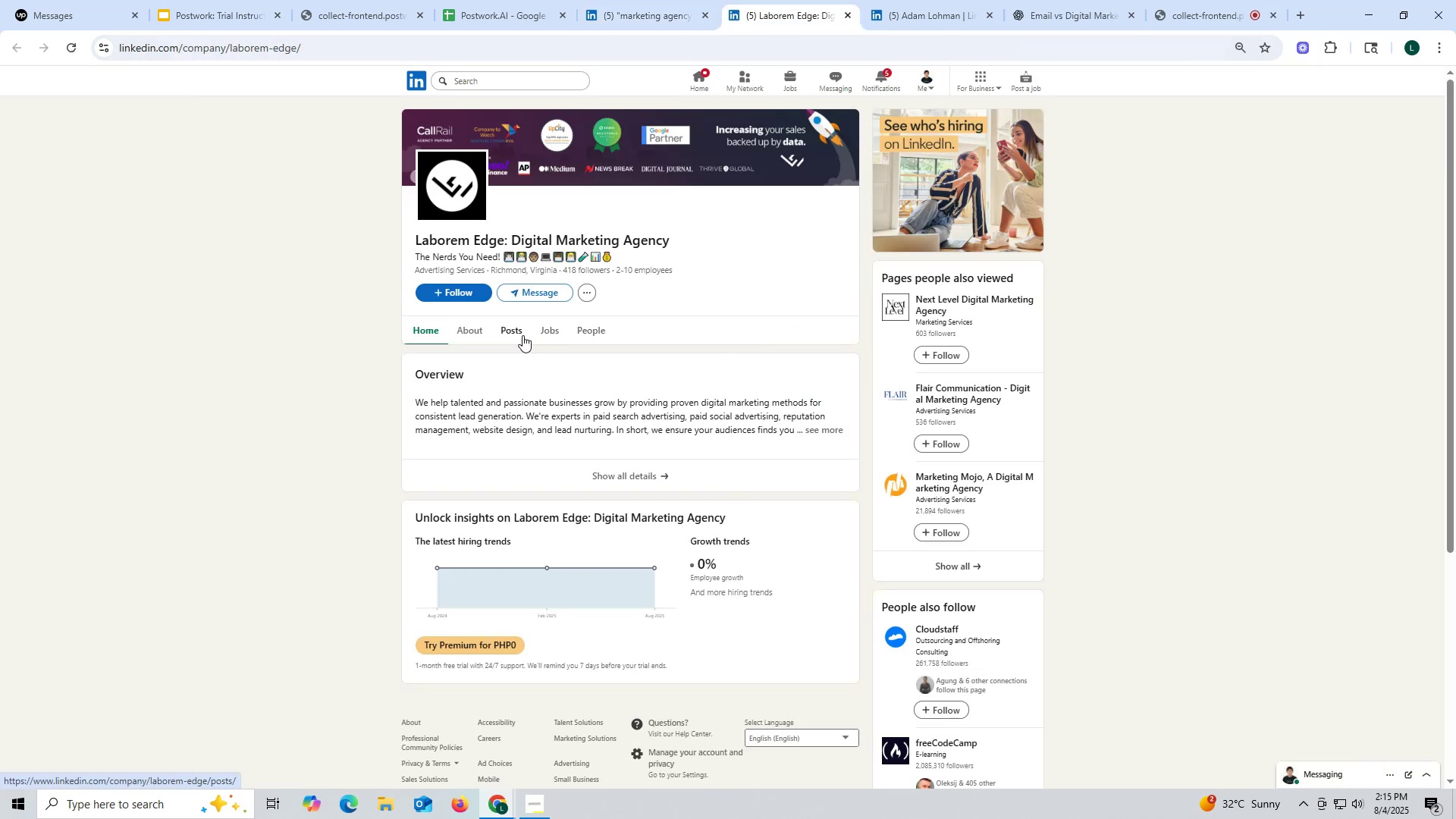 
left_click([517, 331])
 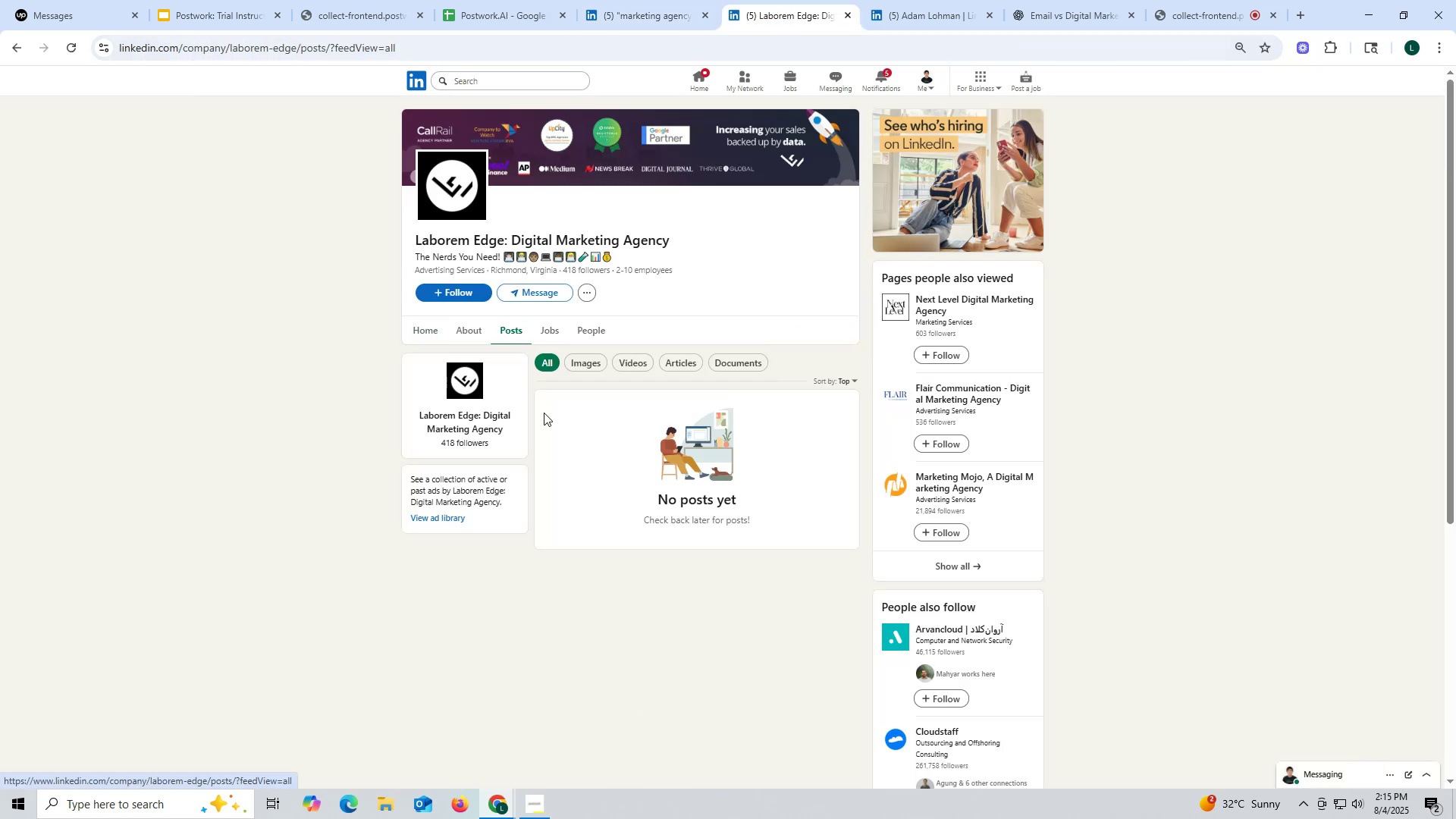 
wait(6.18)
 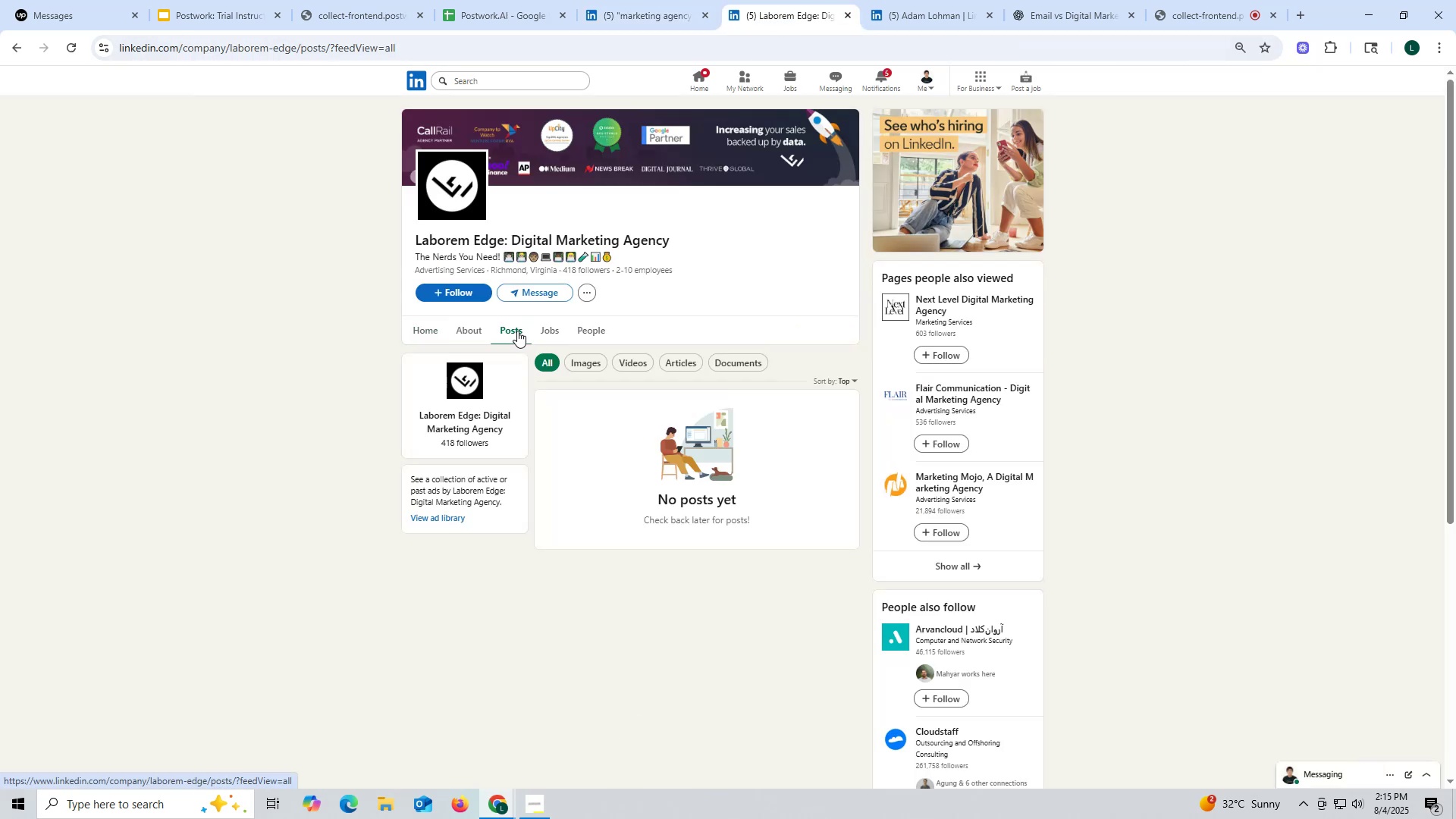 
left_click([846, 14])
 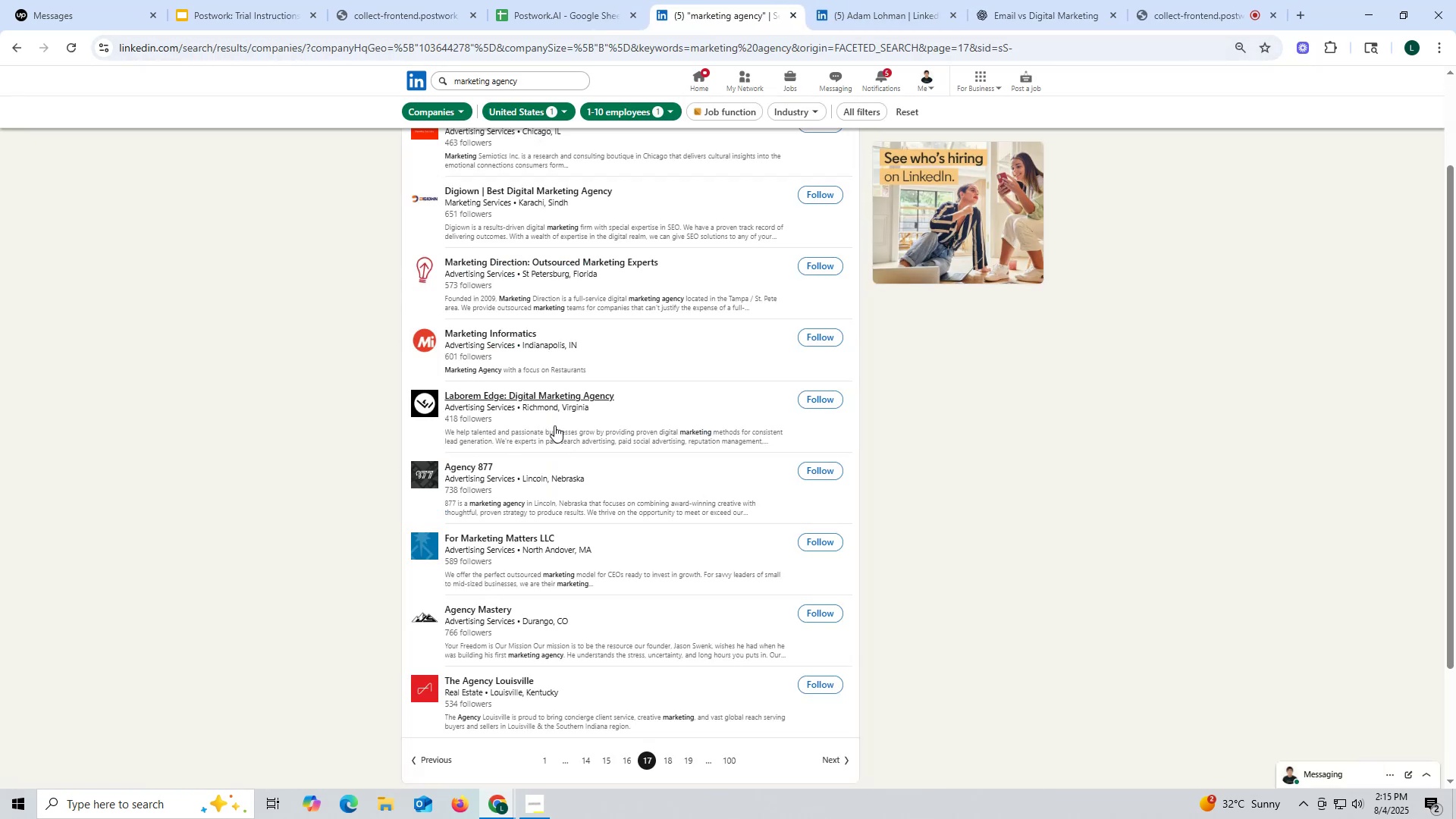 
scroll: coordinate [529, 412], scroll_direction: up, amount: 1.0
 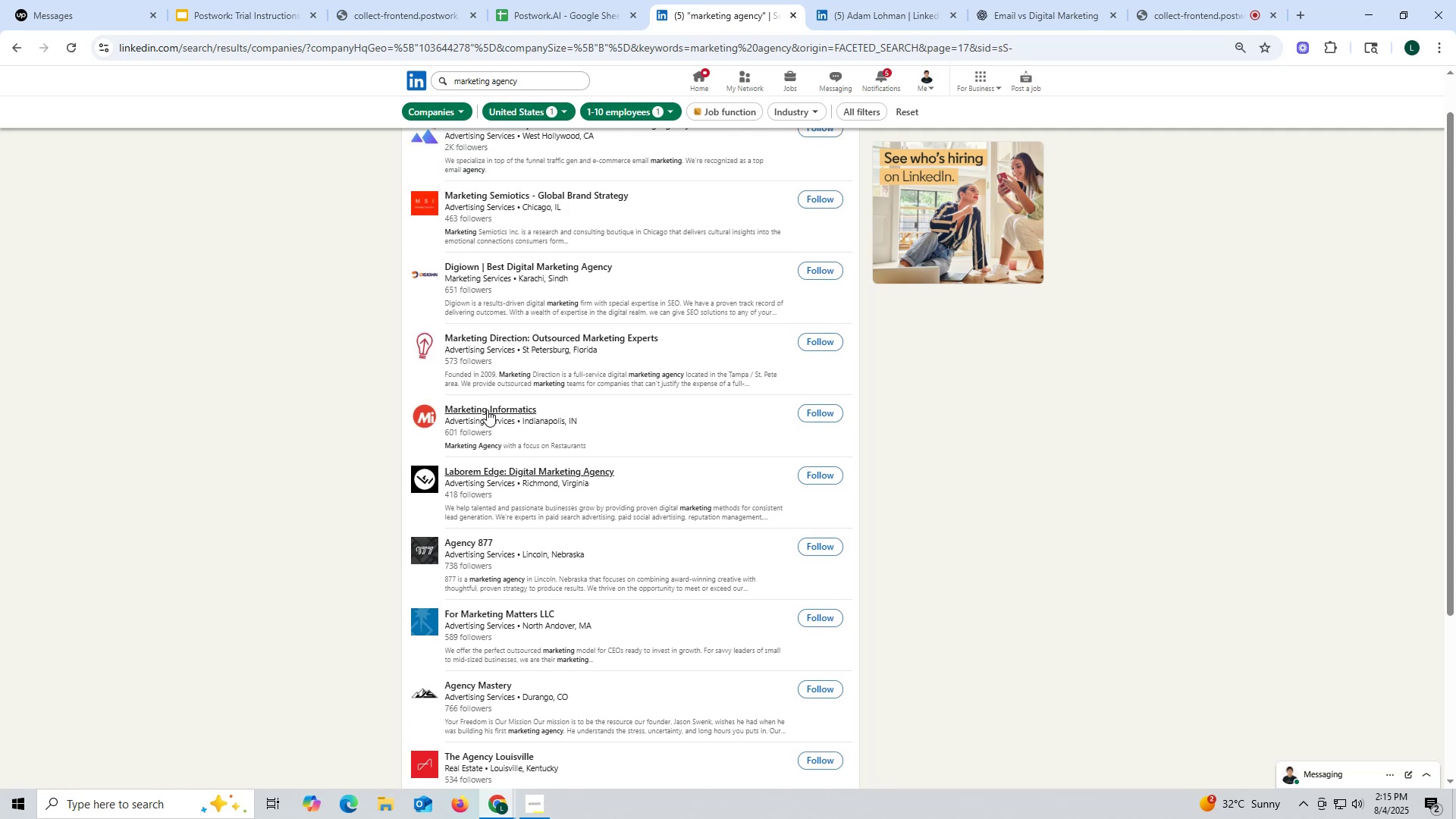 
right_click([487, 410])
 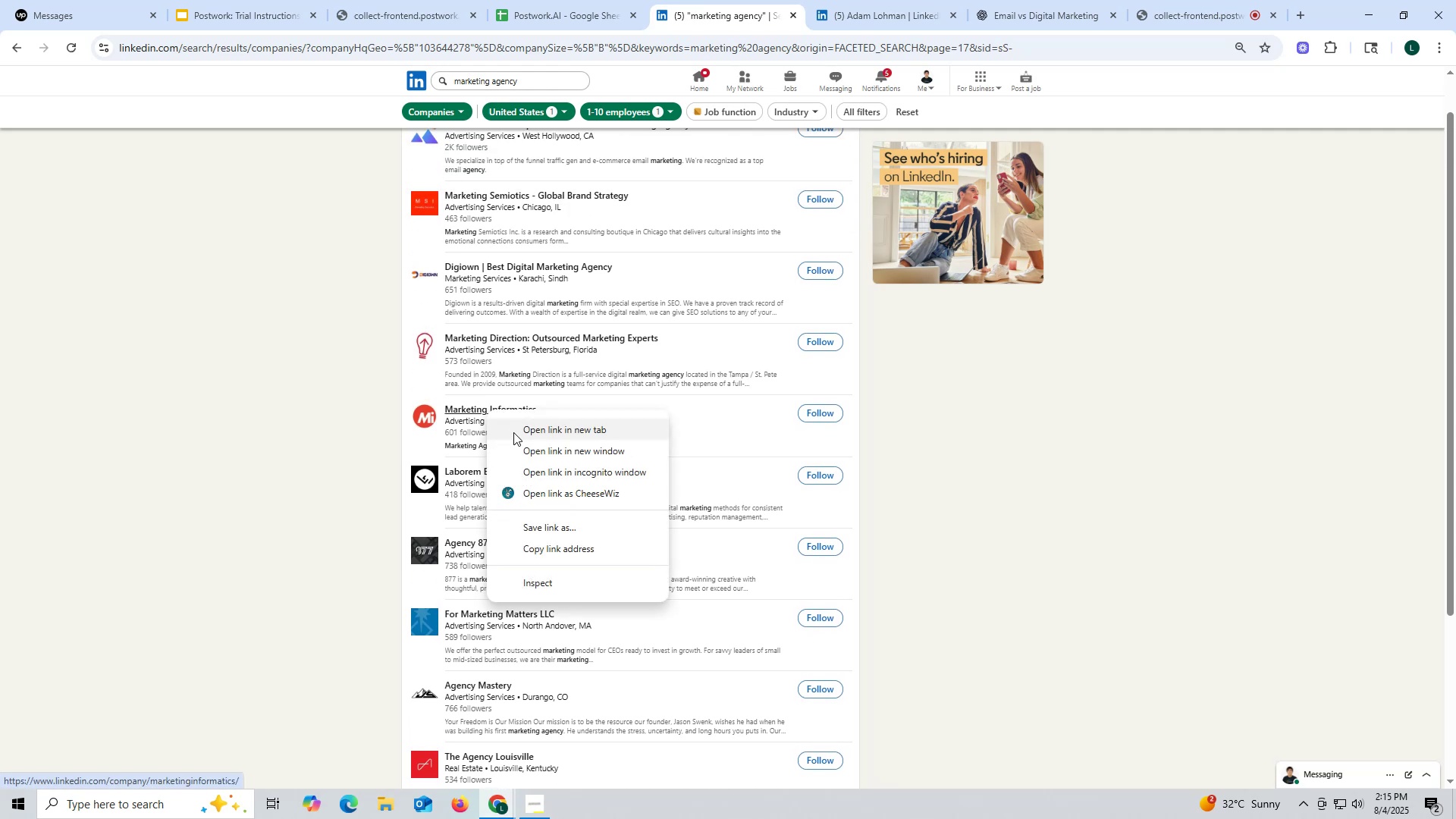 
left_click([513, 432])
 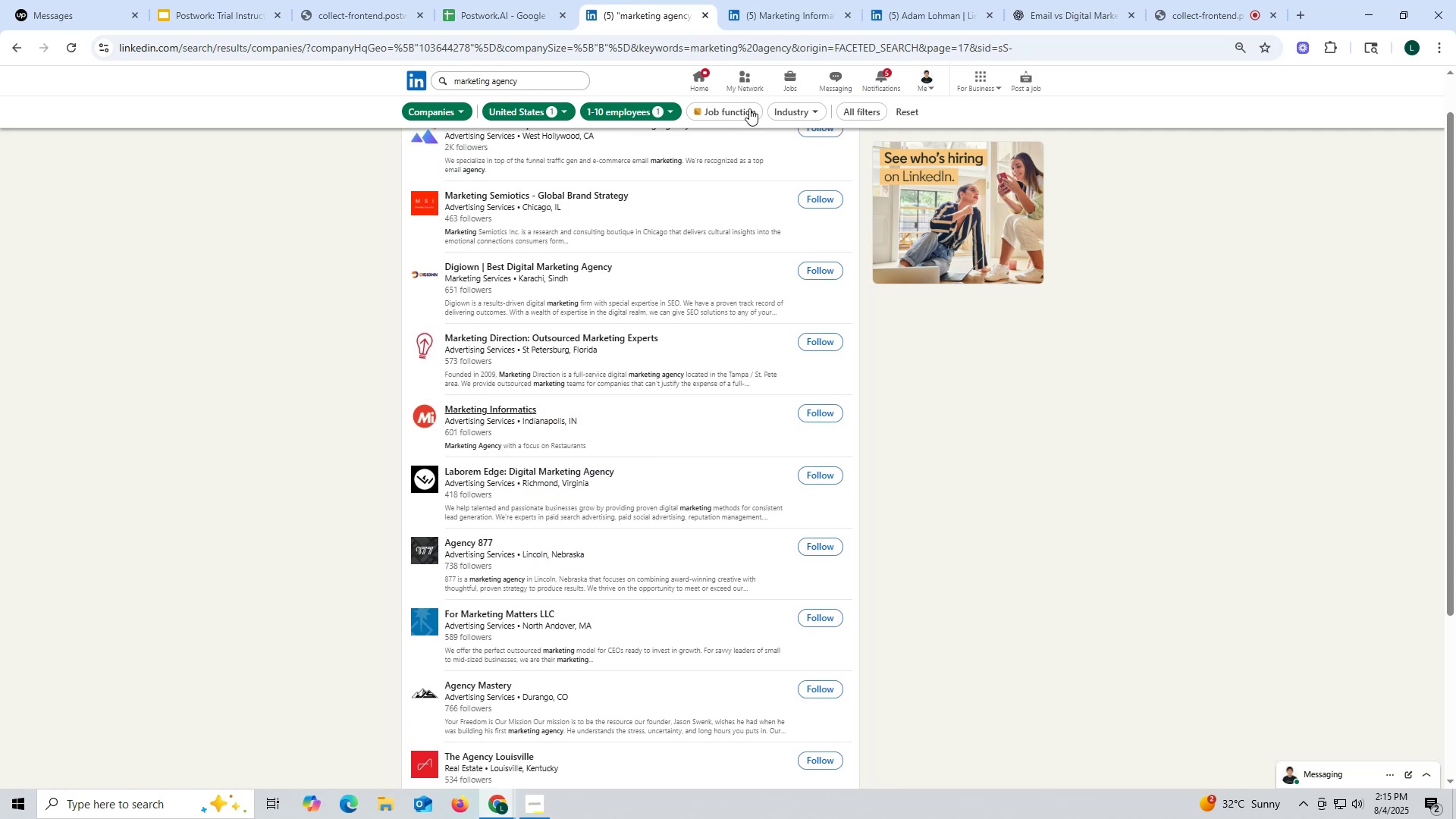 
left_click([786, 10])
 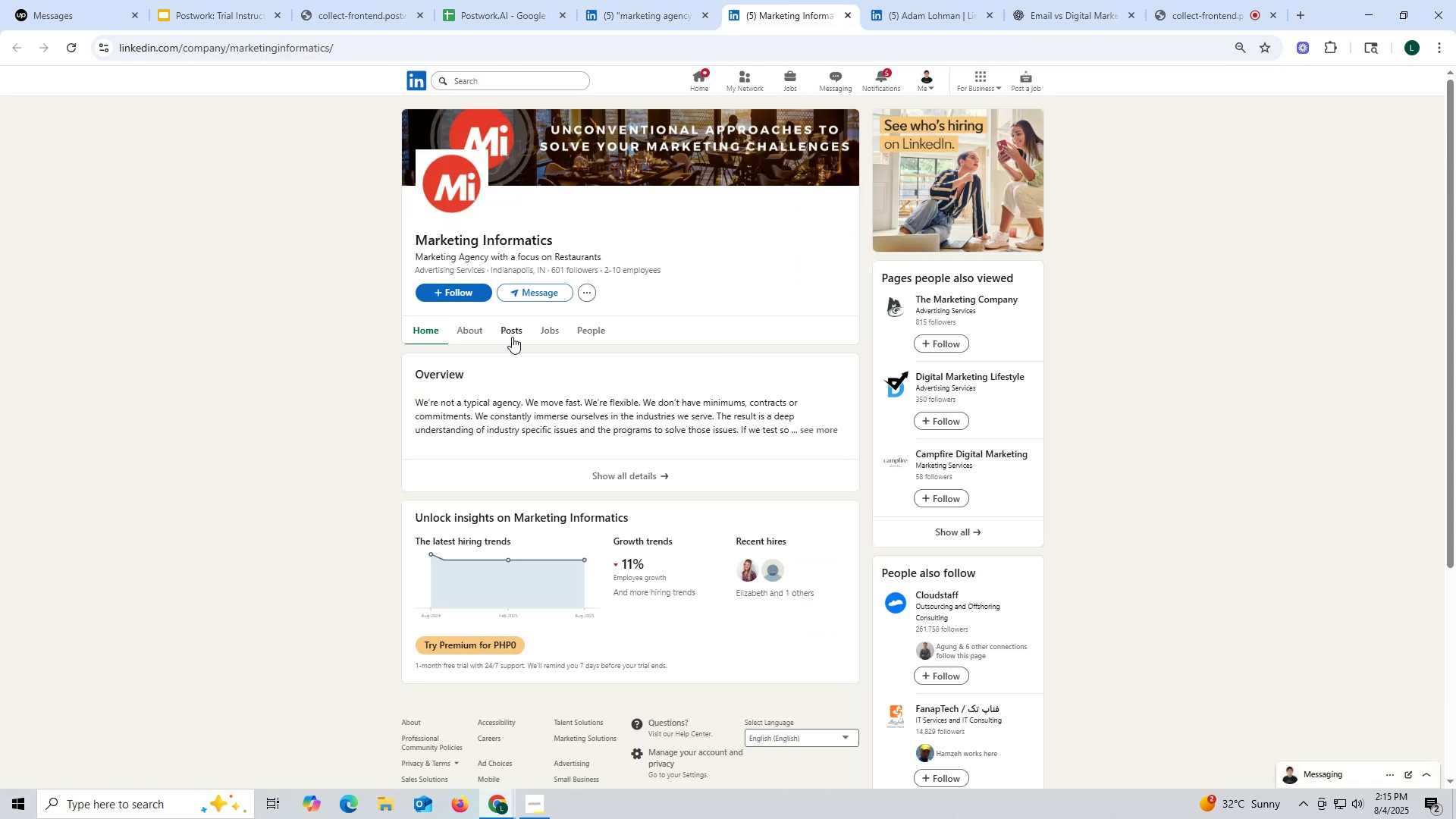 
left_click([506, 331])
 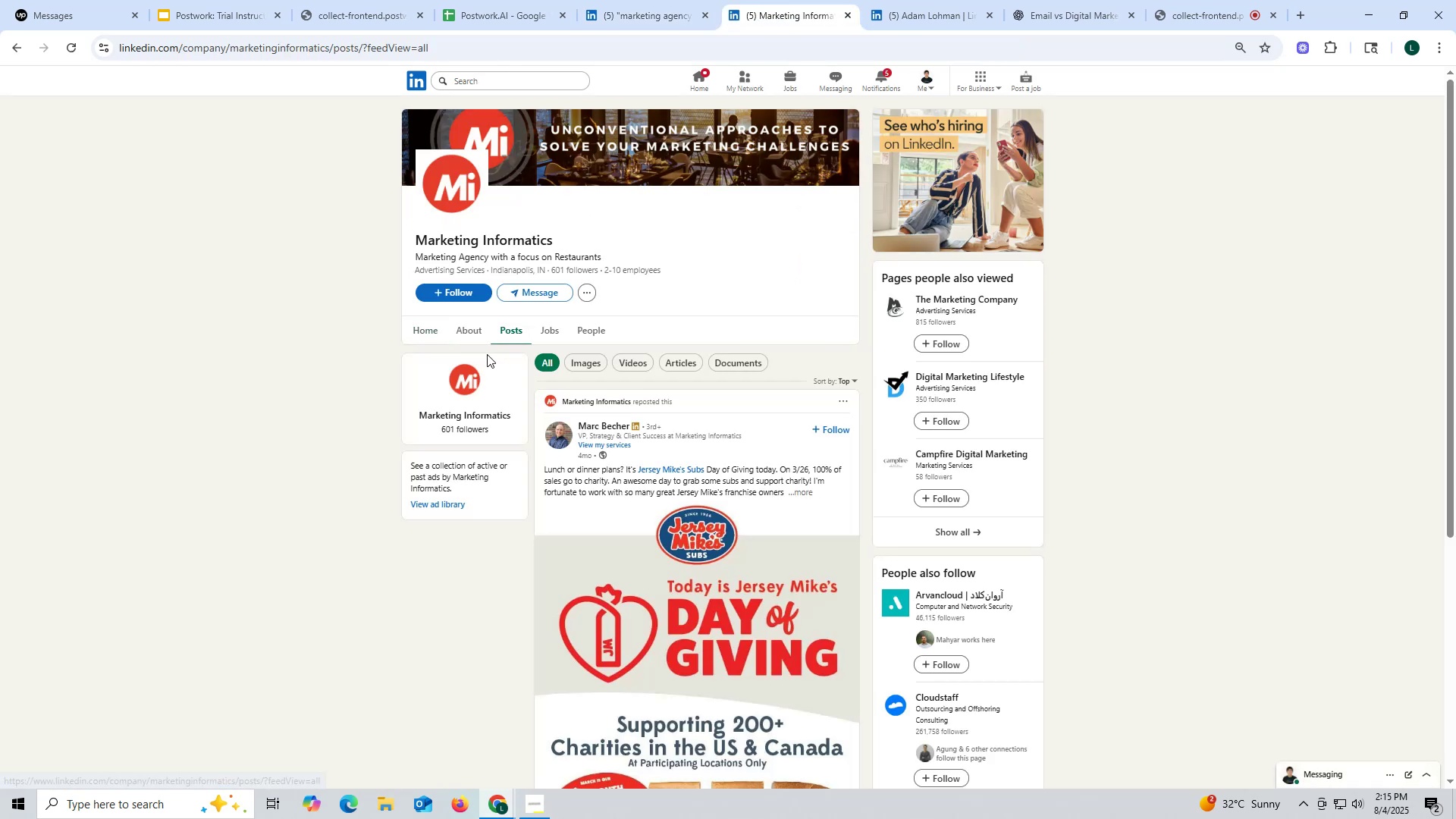 
left_click([817, 17])
 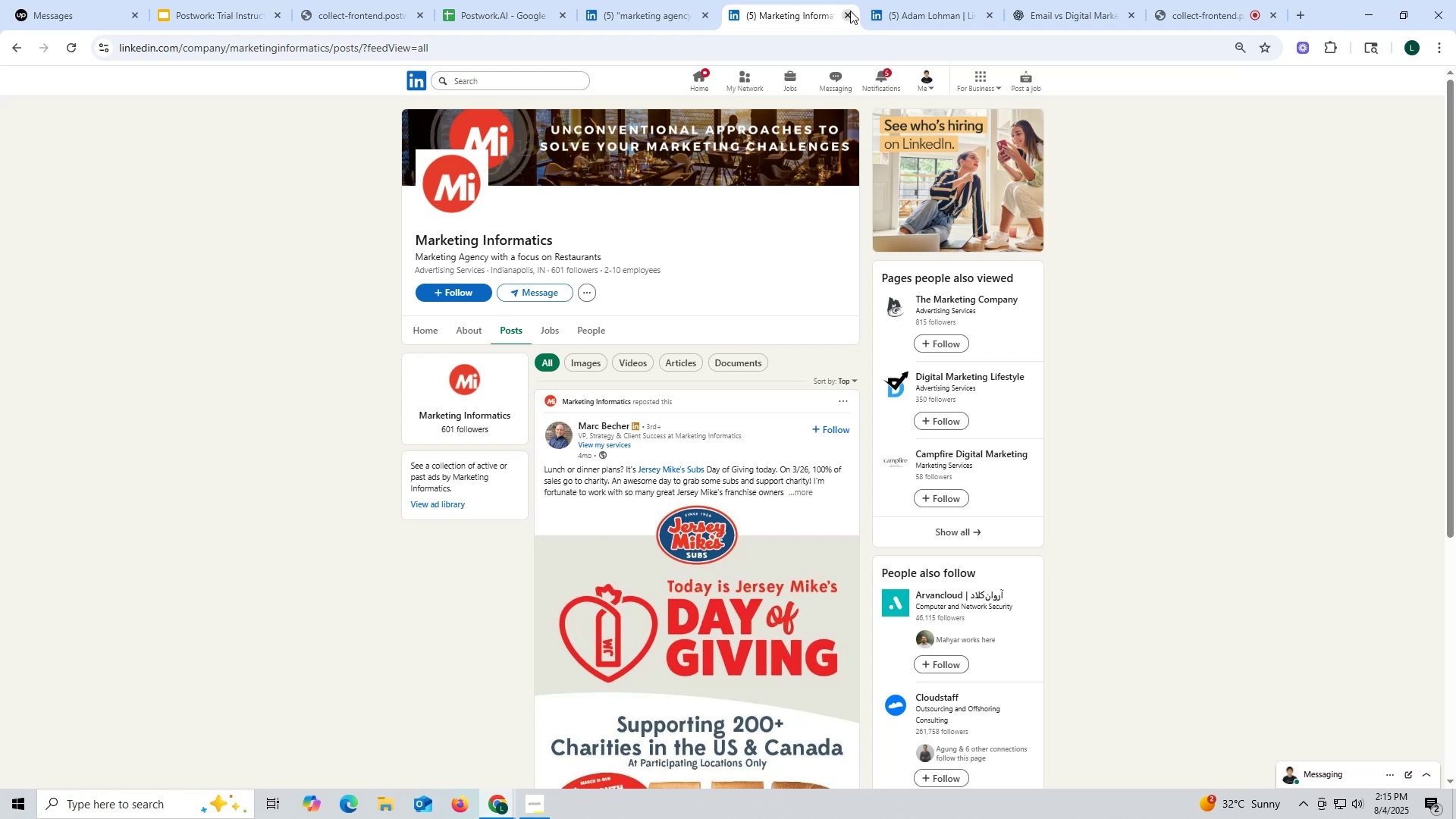 
left_click([850, 11])
 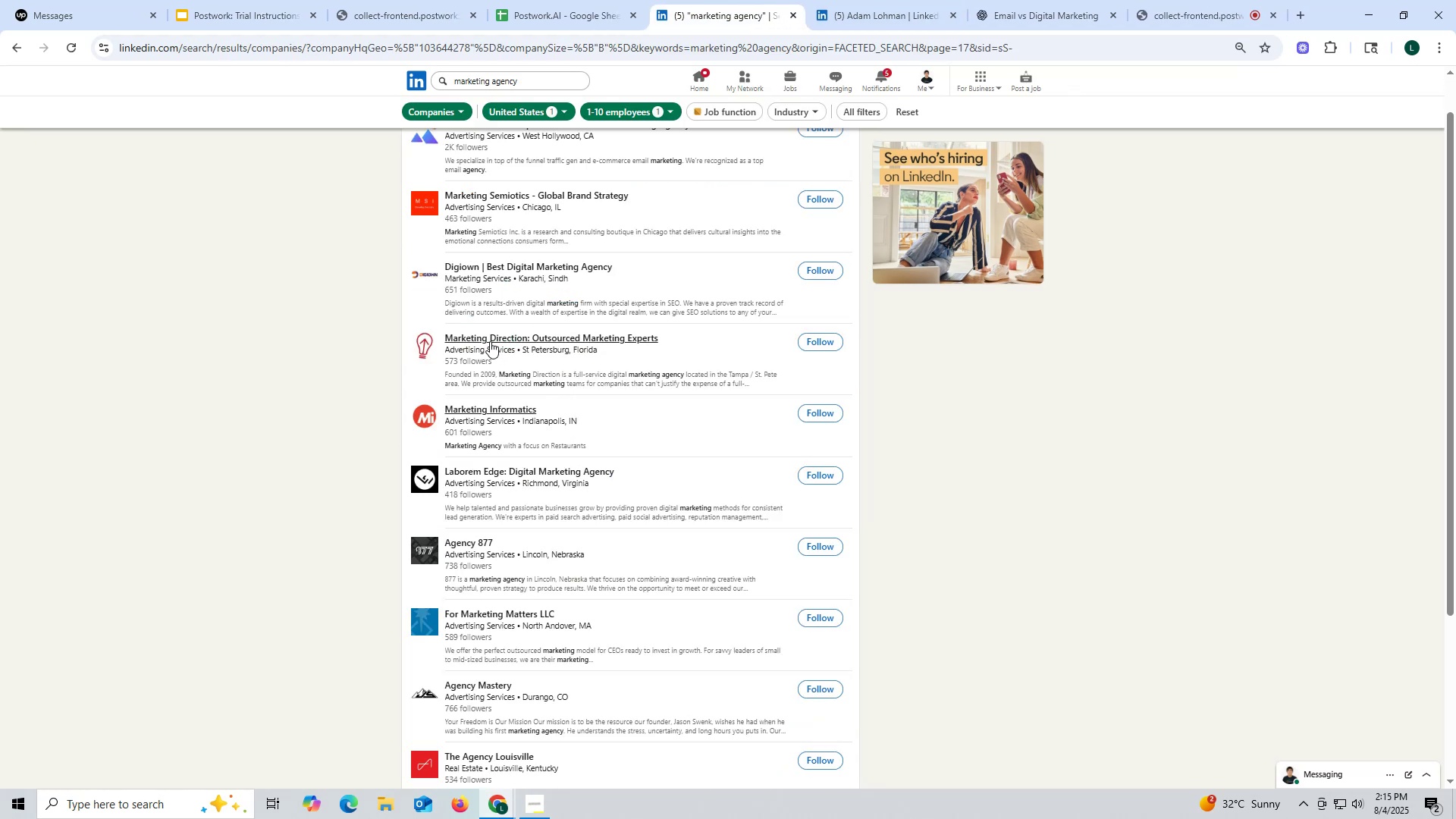 
right_click([489, 337])
 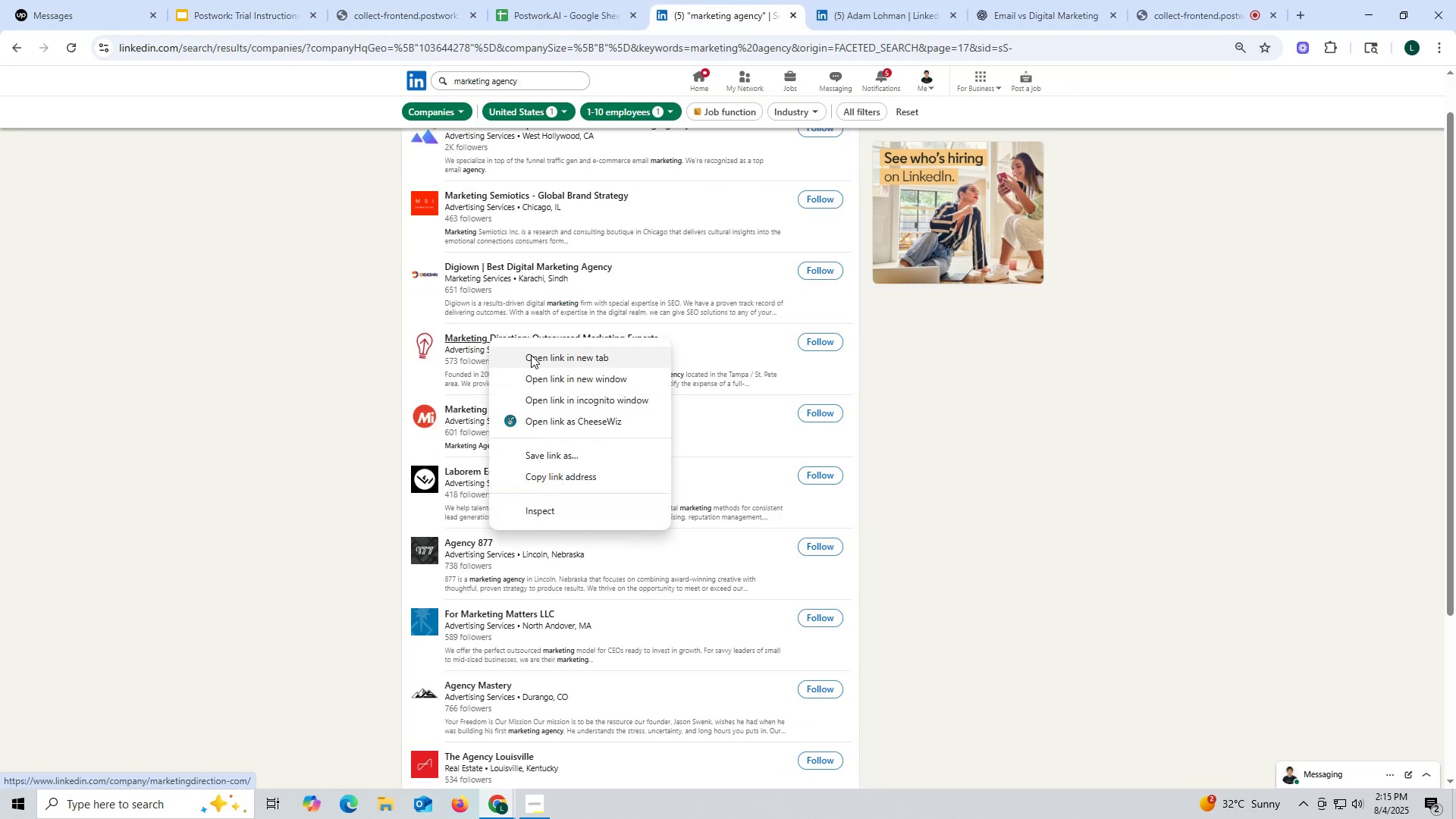 
left_click([531, 355])
 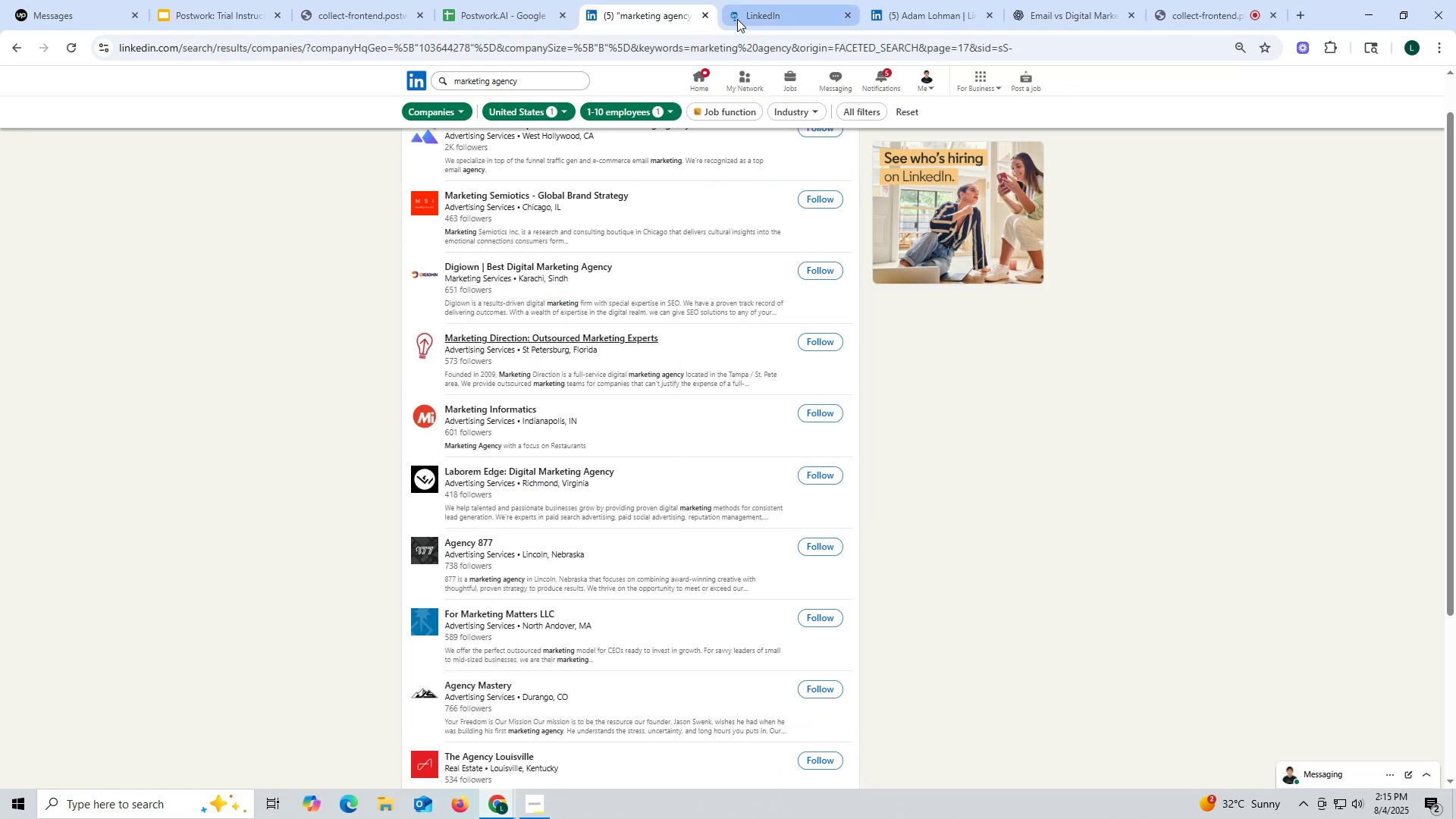 
left_click([764, 17])
 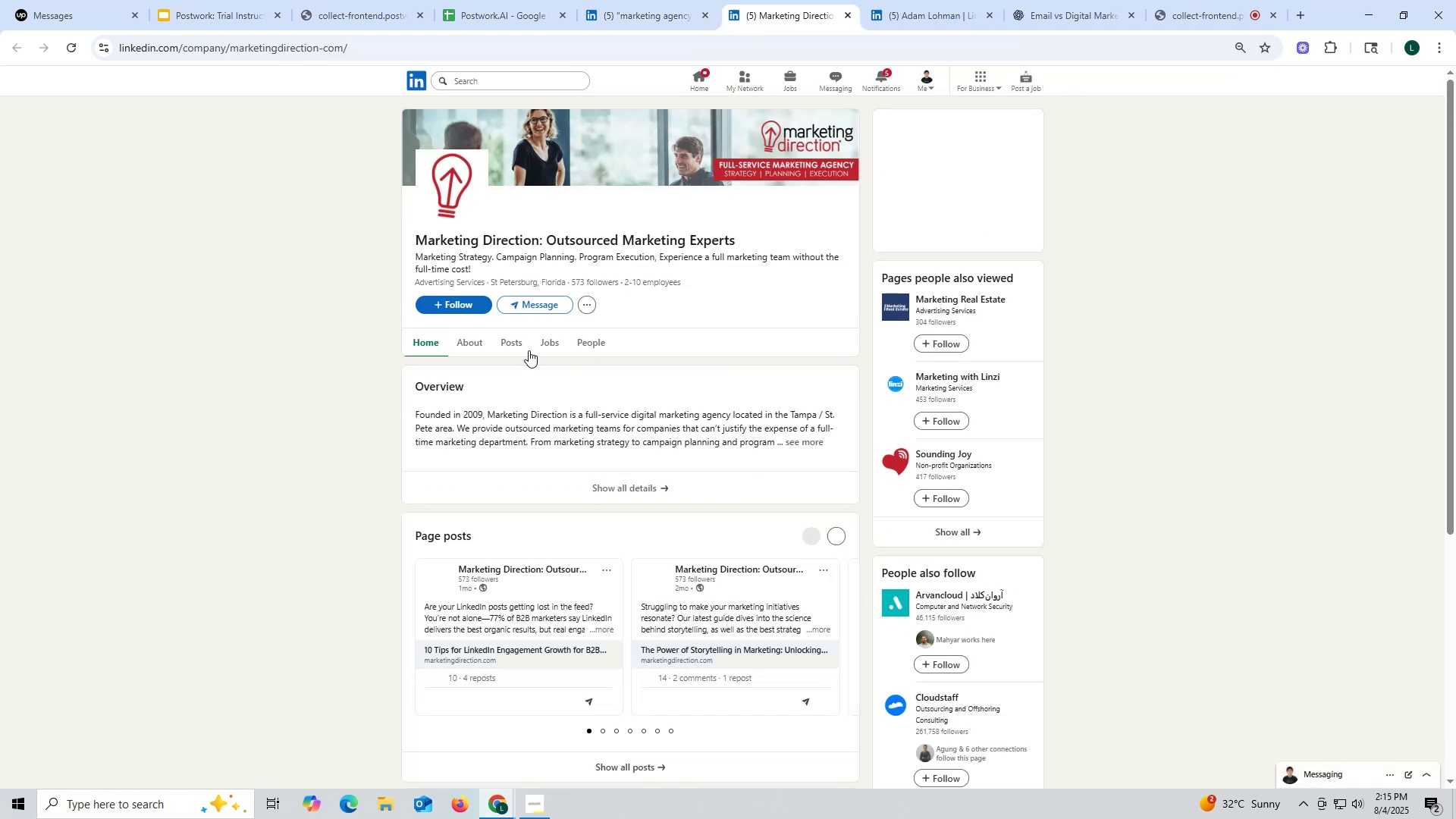 
left_click([515, 344])
 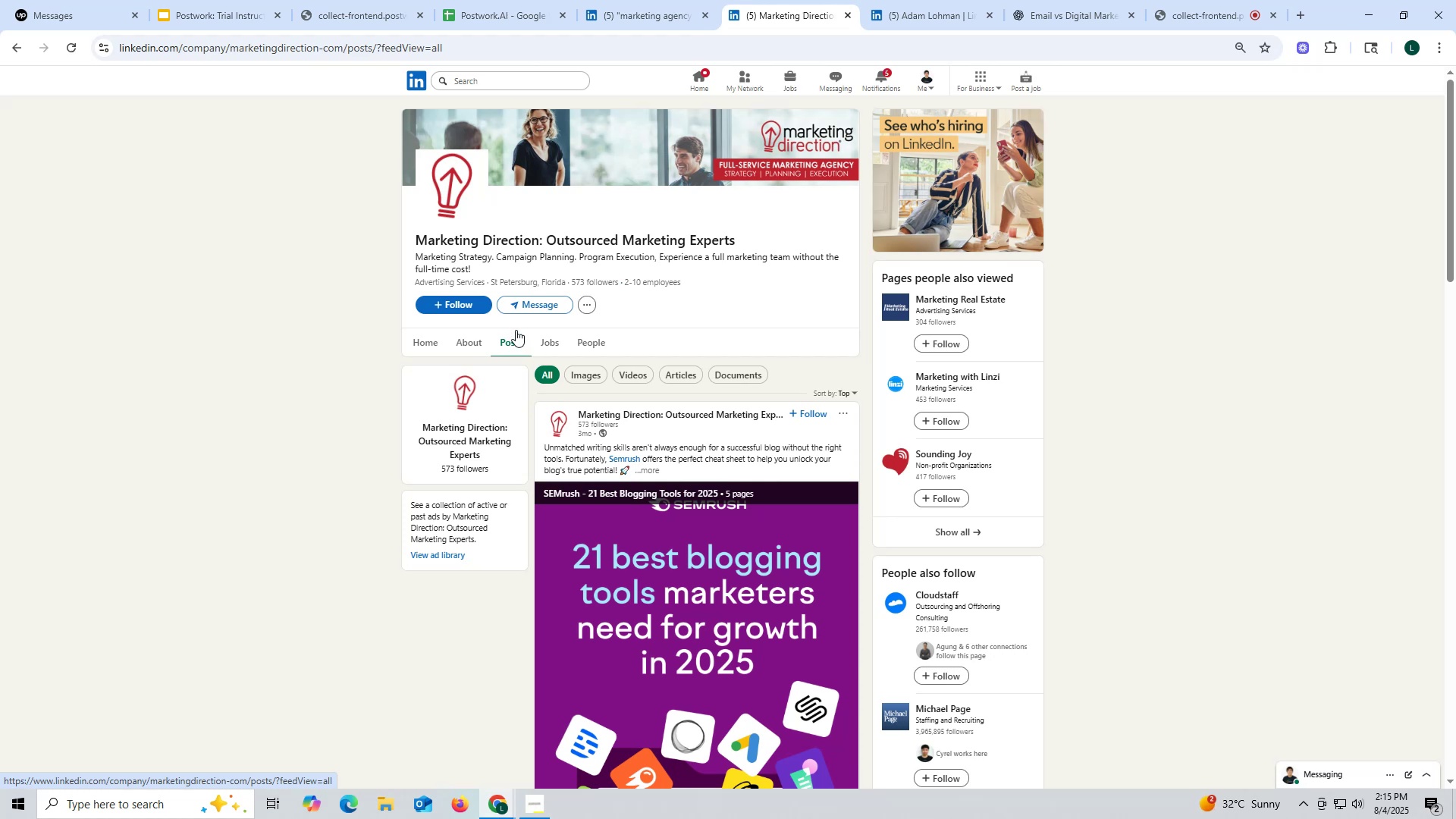 
wait(17.82)
 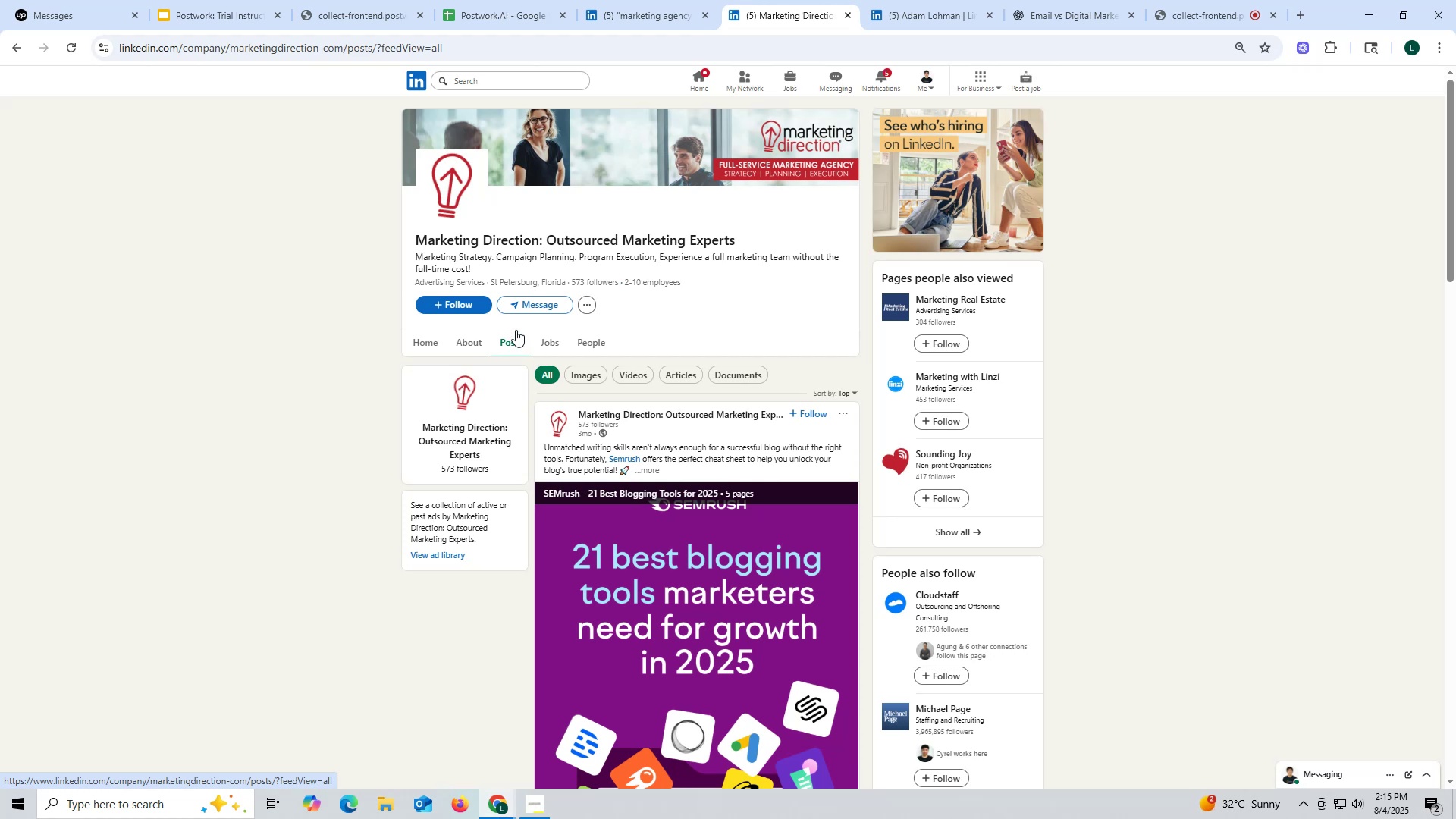 
left_click([469, 342])
 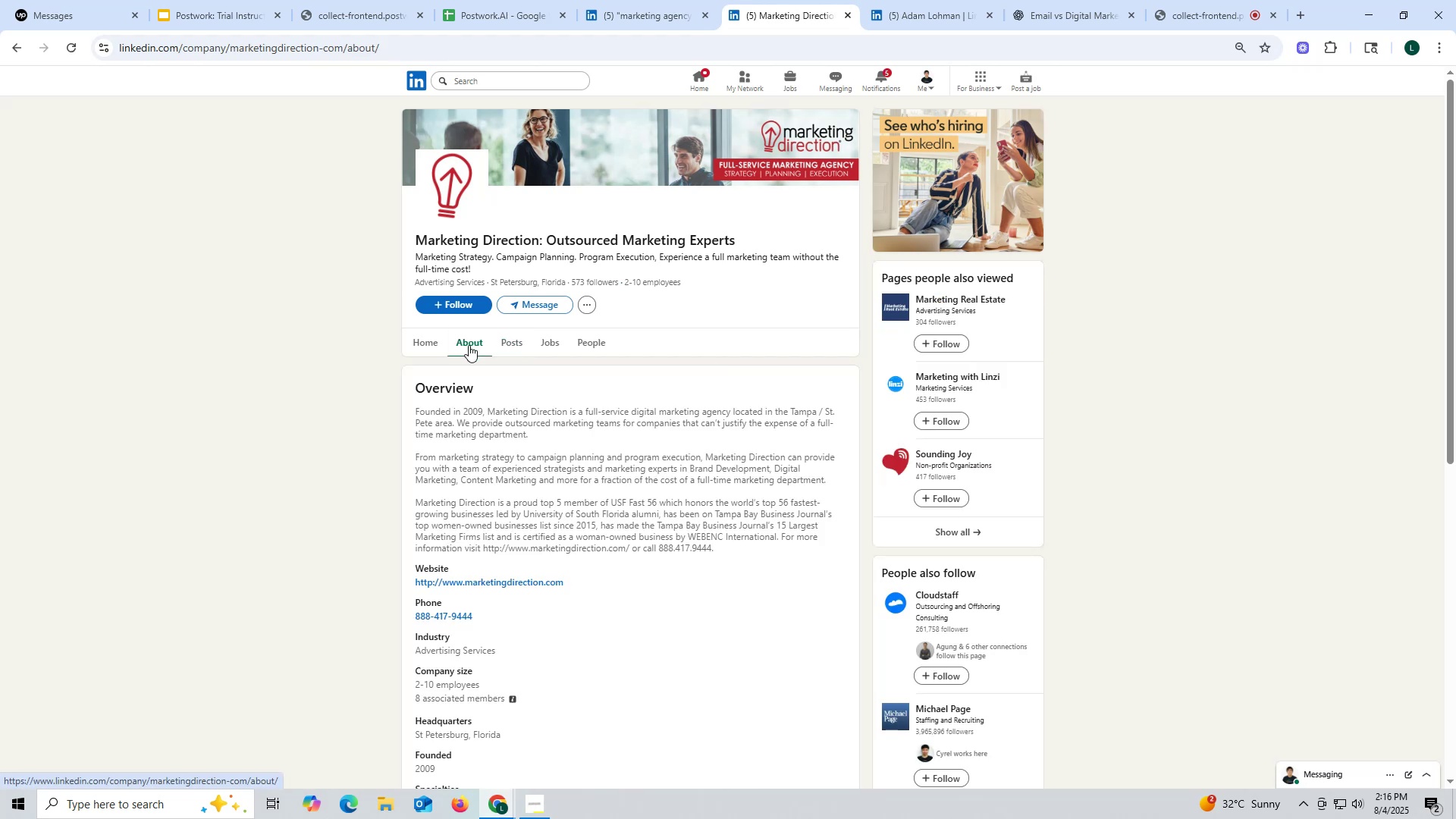 
scroll: coordinate [626, 498], scroll_direction: down, amount: 3.0
 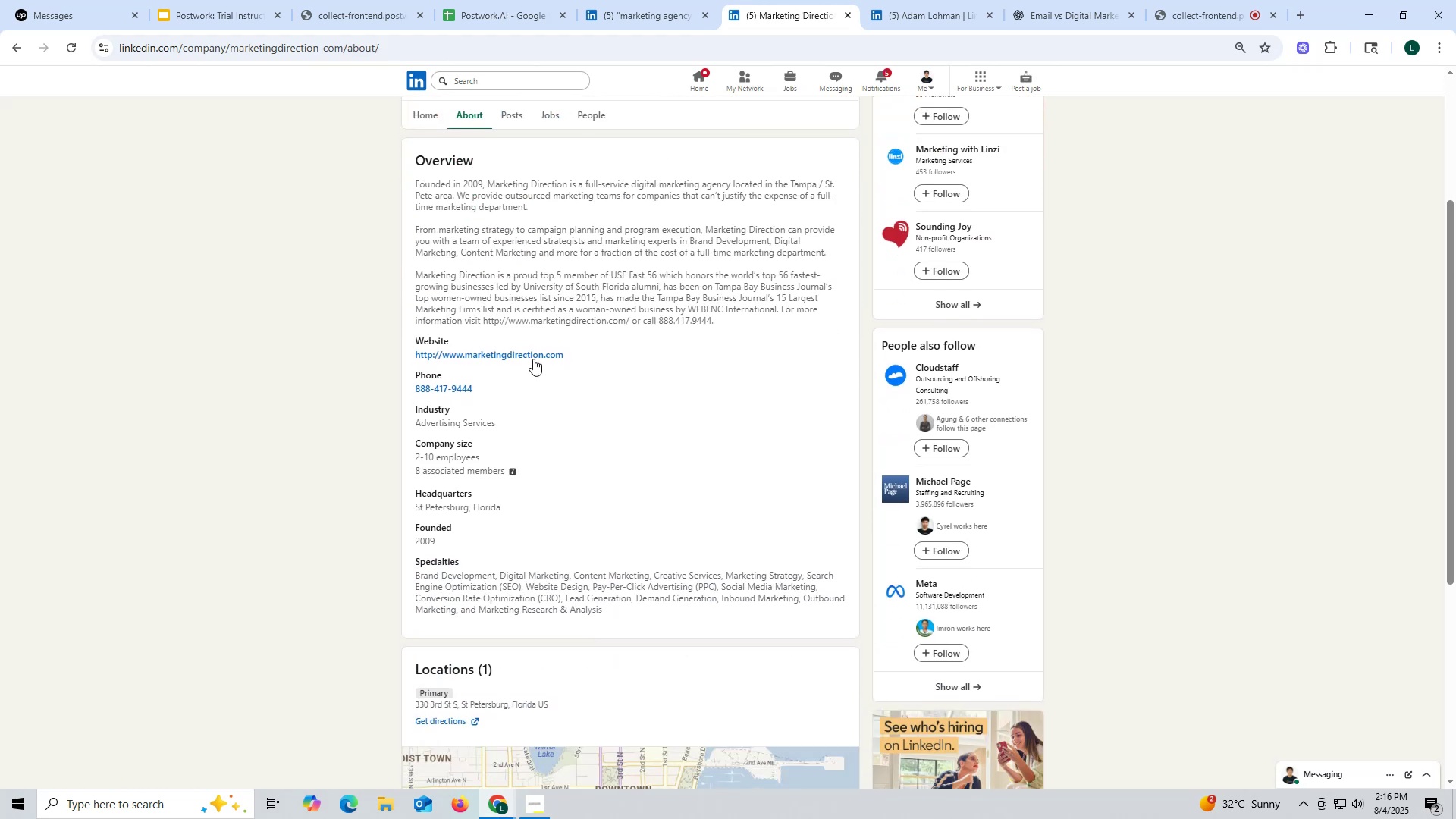 
right_click([533, 356])
 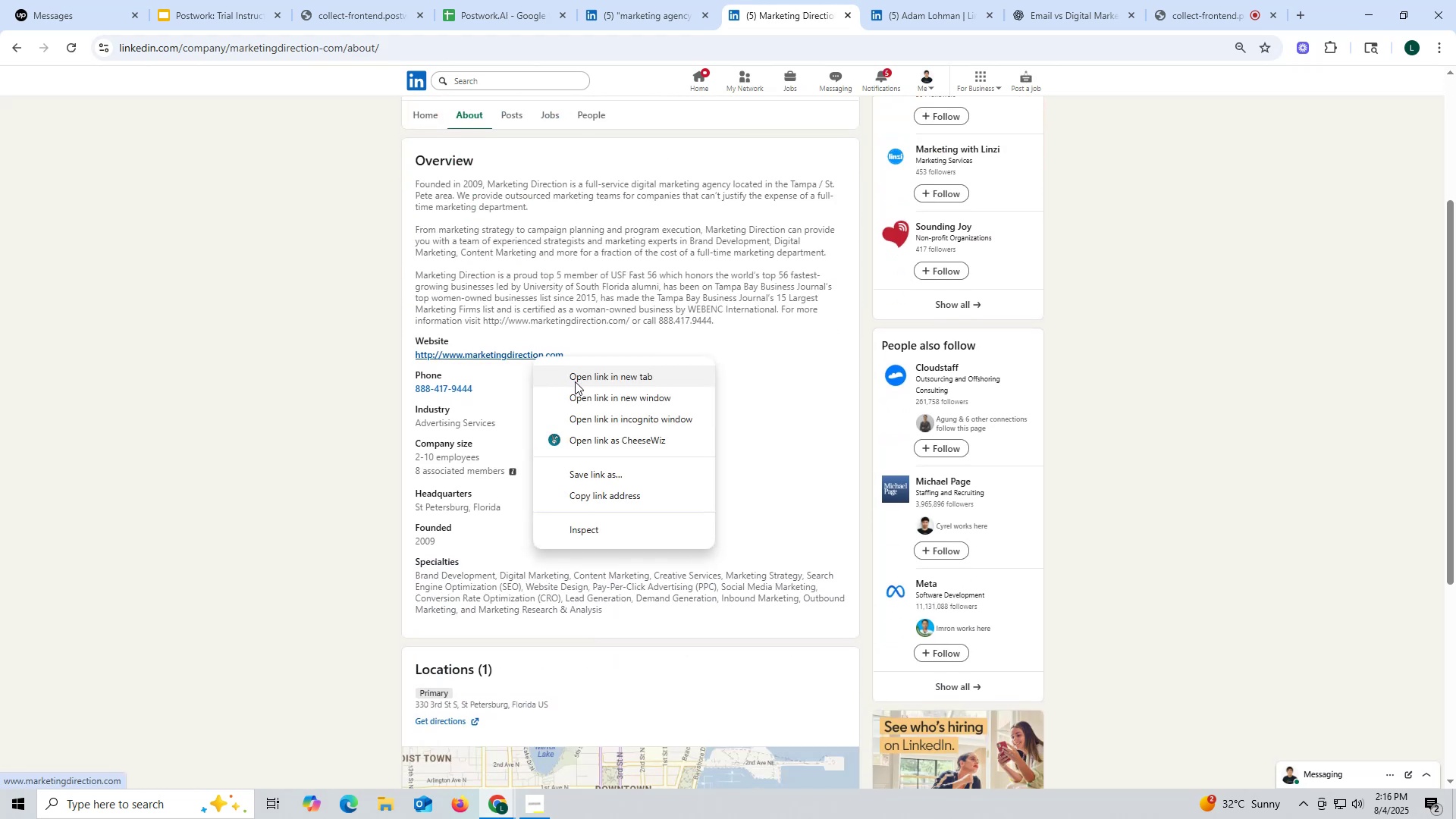 
left_click([575, 381])
 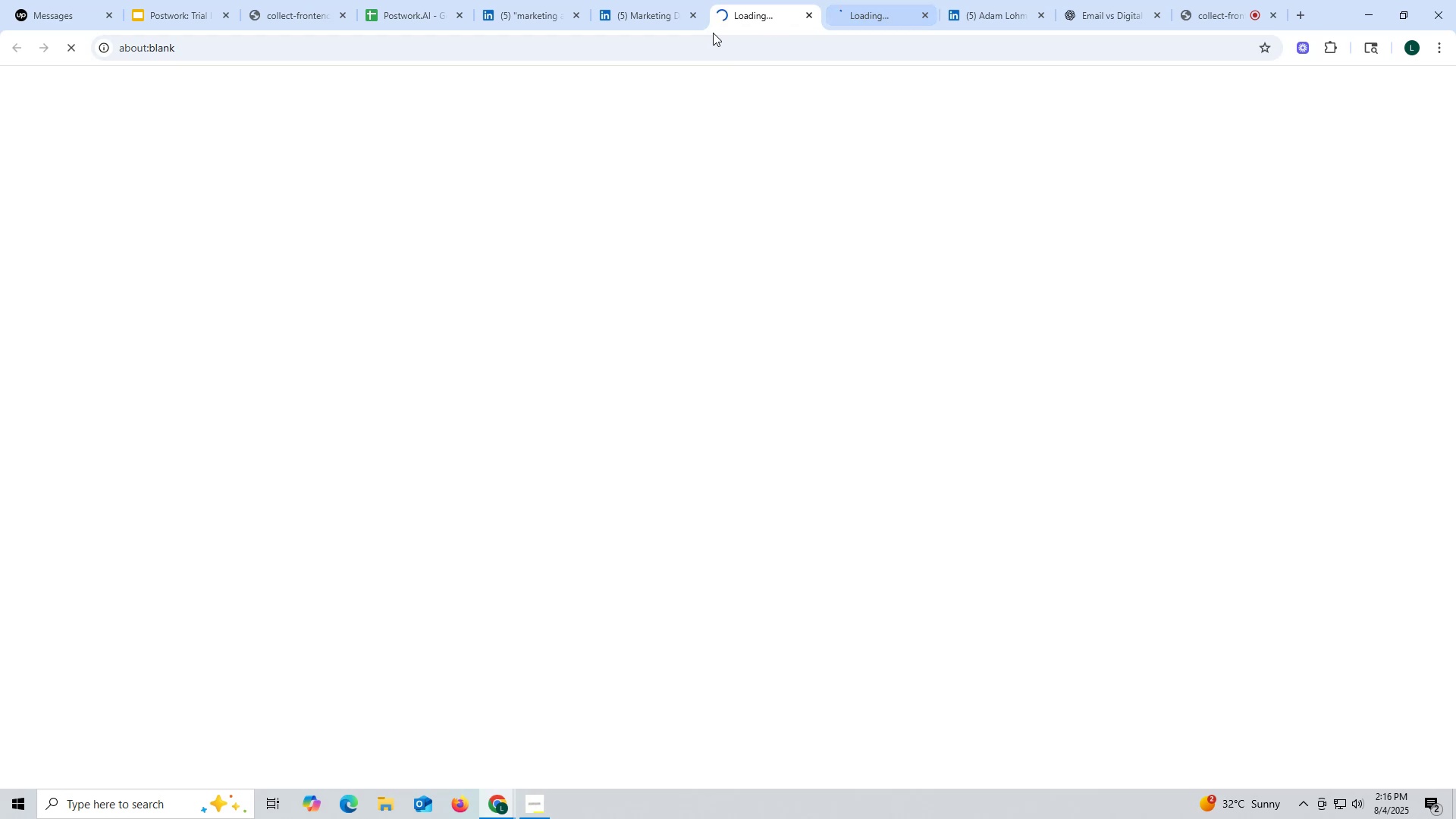 
left_click([808, 16])
 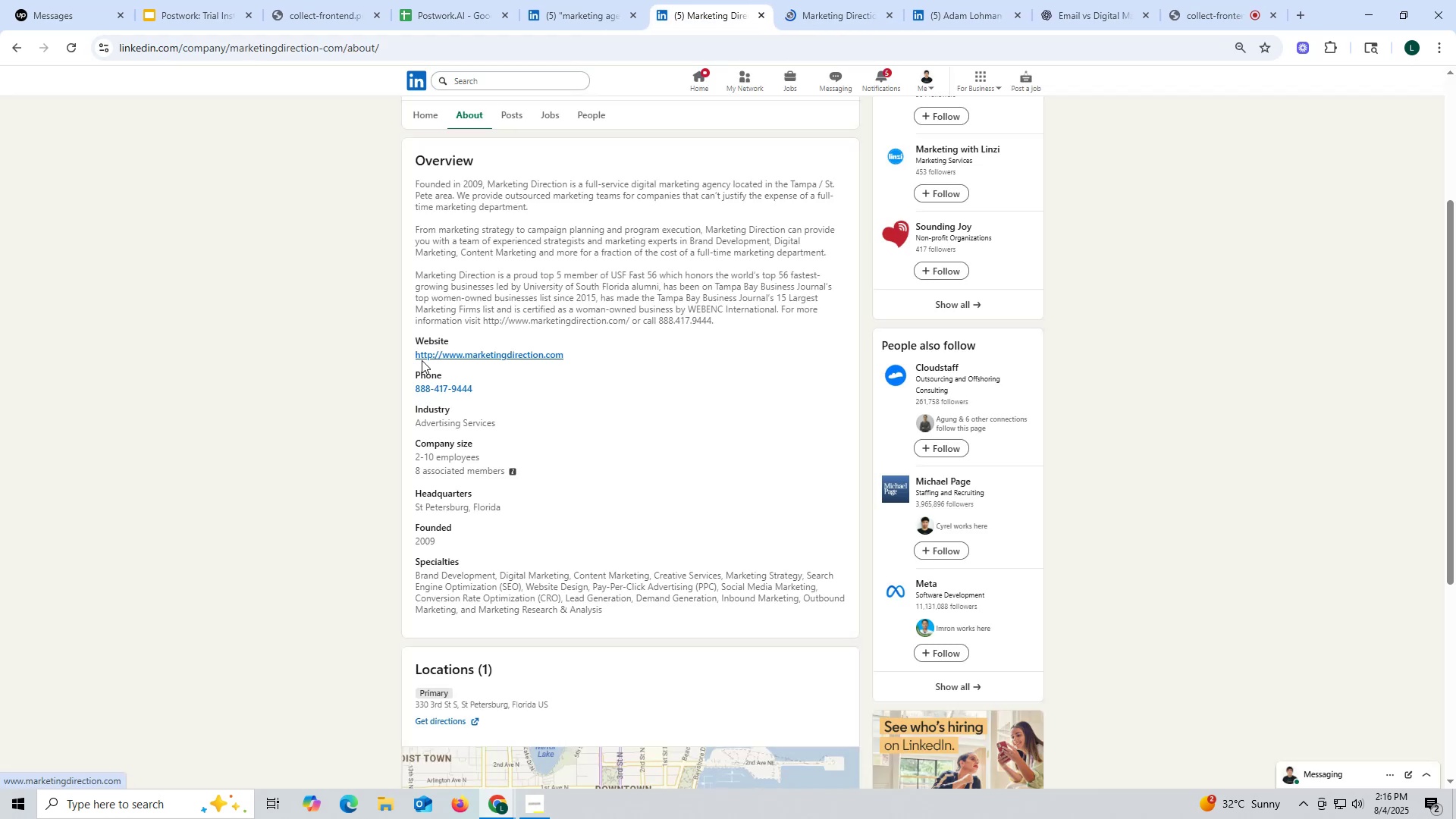 
left_click_drag(start_coordinate=[409, 353], to_coordinate=[601, 353])
 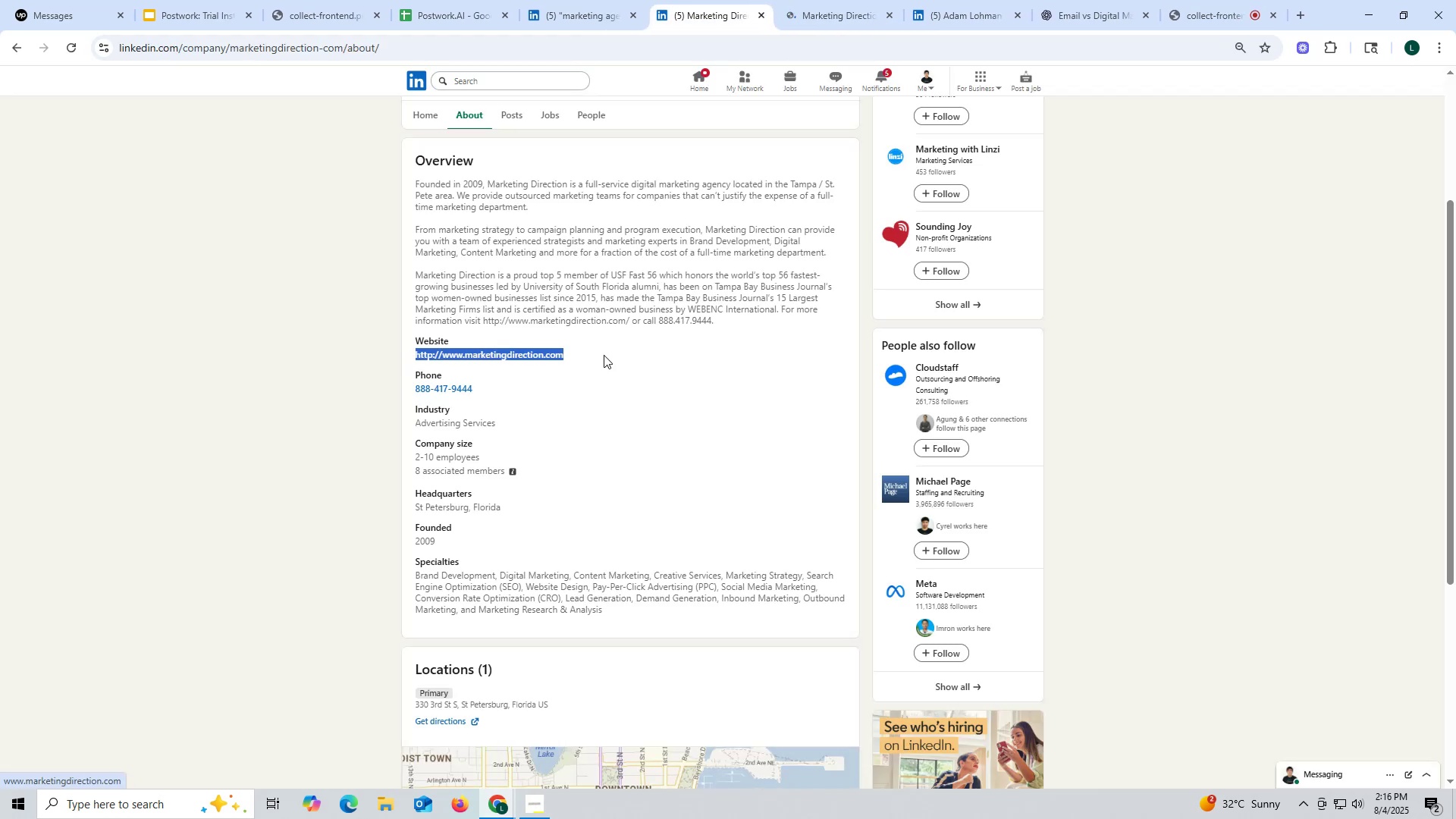 
key(Control+ControlLeft)
 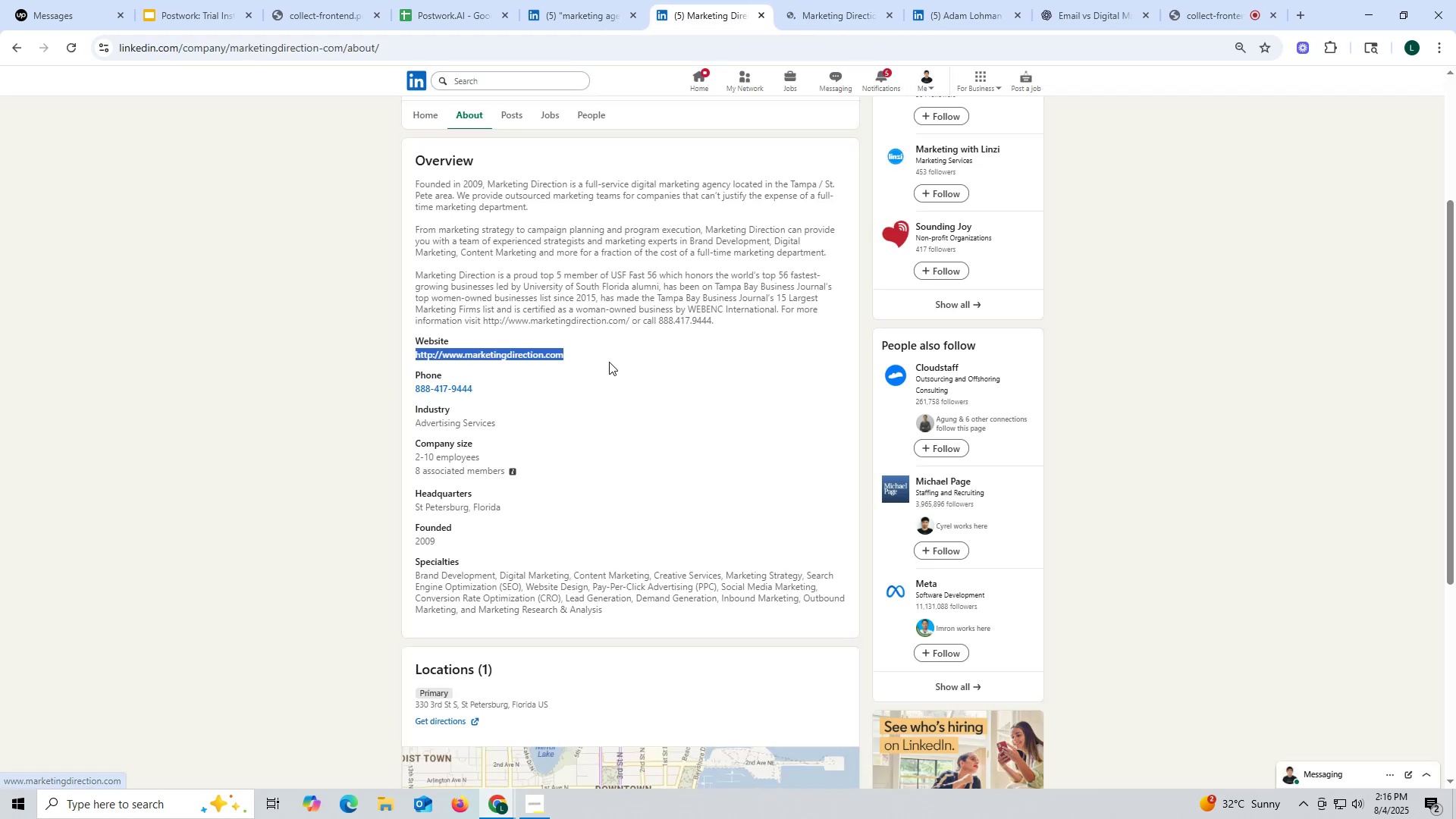 
key(Control+C)
 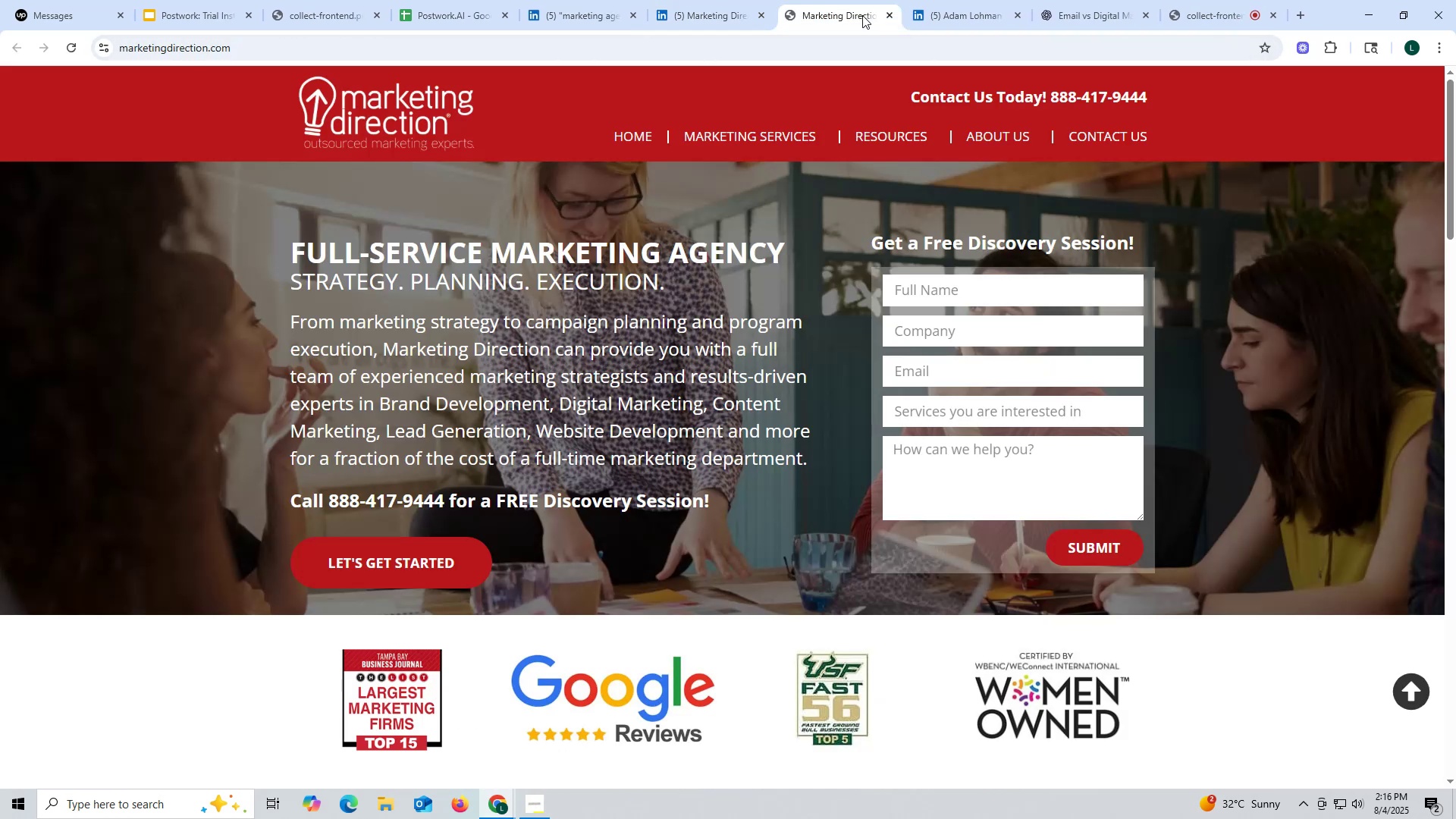 
left_click([886, 13])
 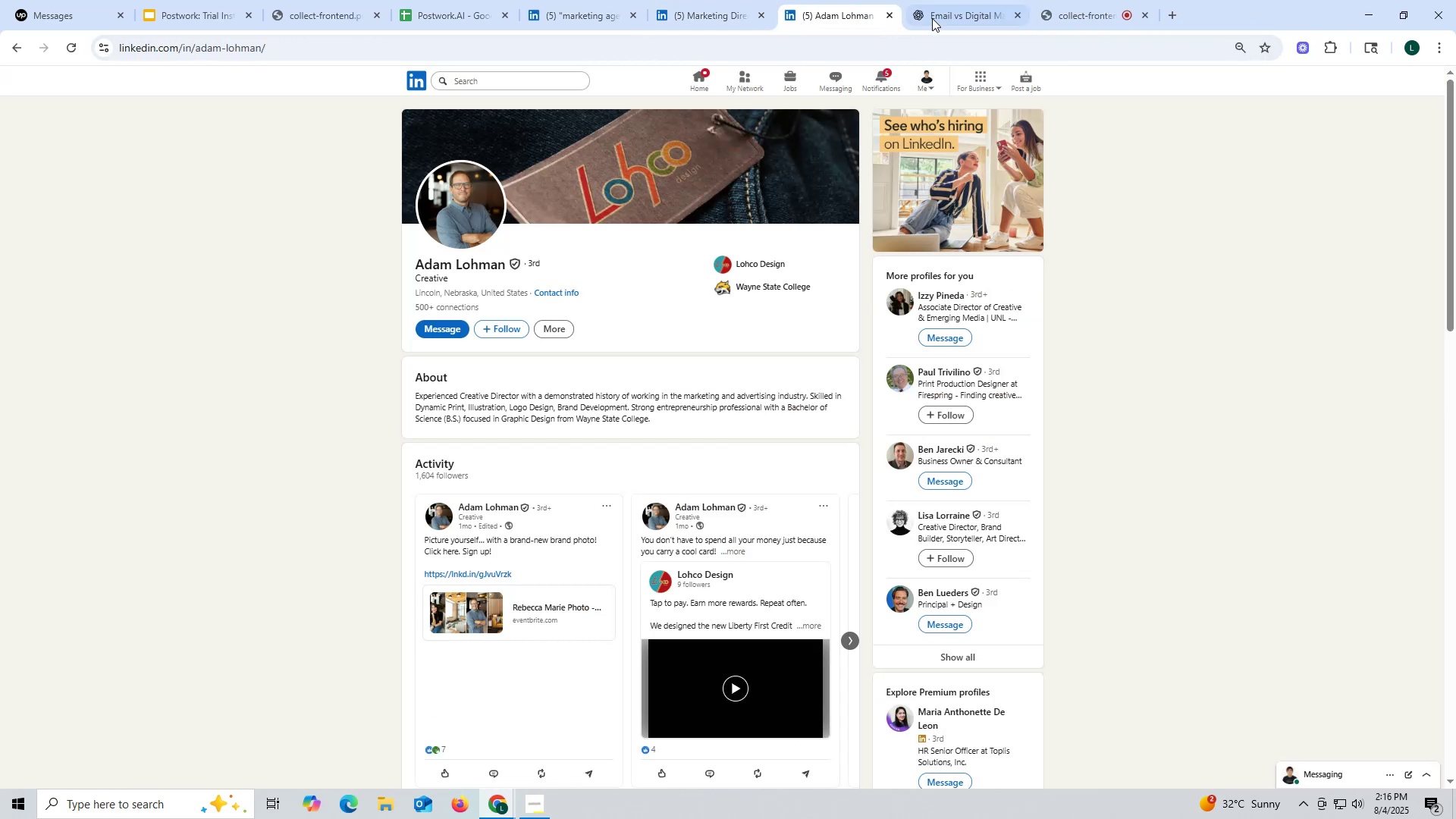 
left_click([940, 16])
 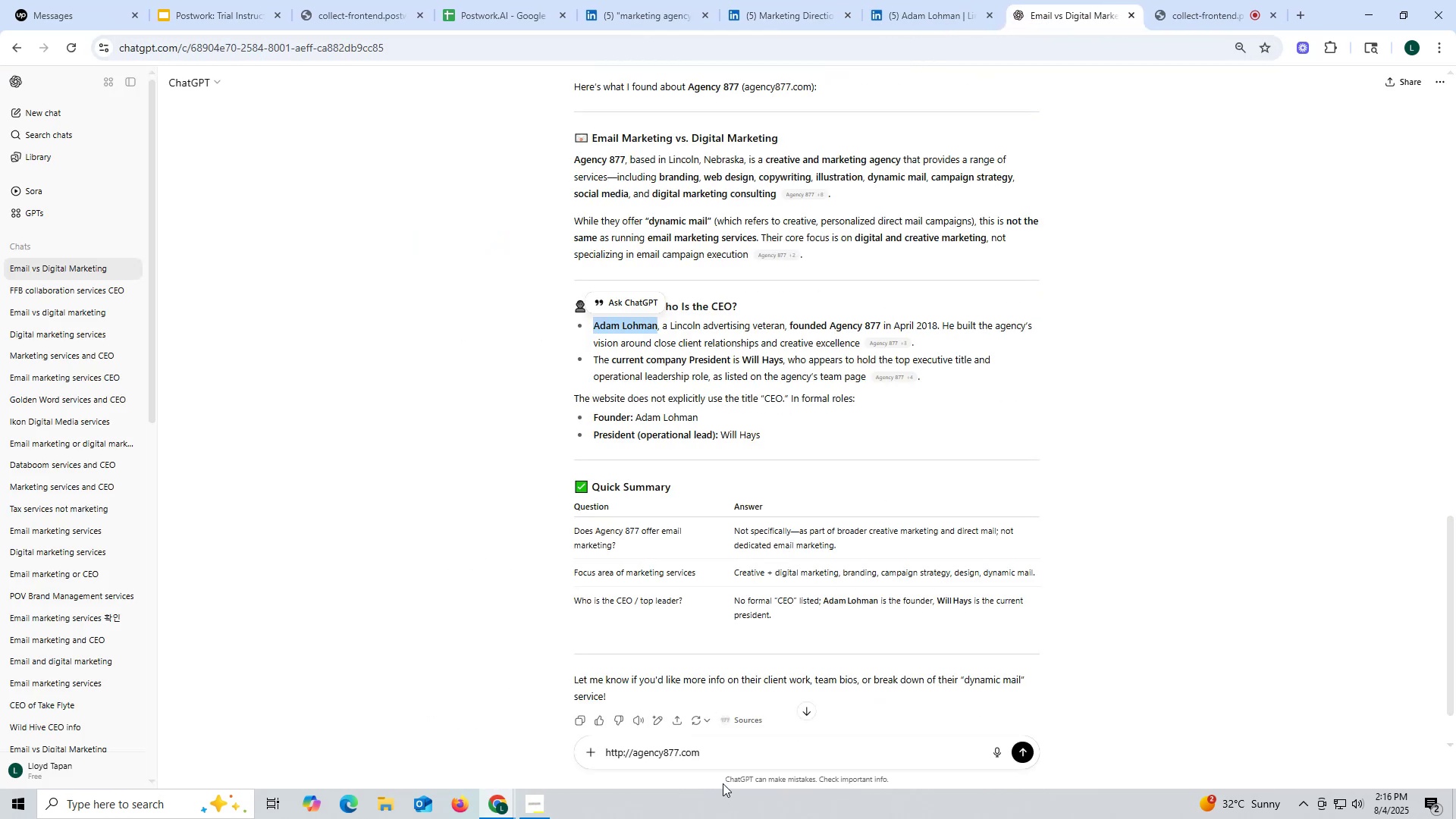 
left_click_drag(start_coordinate=[734, 755], to_coordinate=[569, 736])
 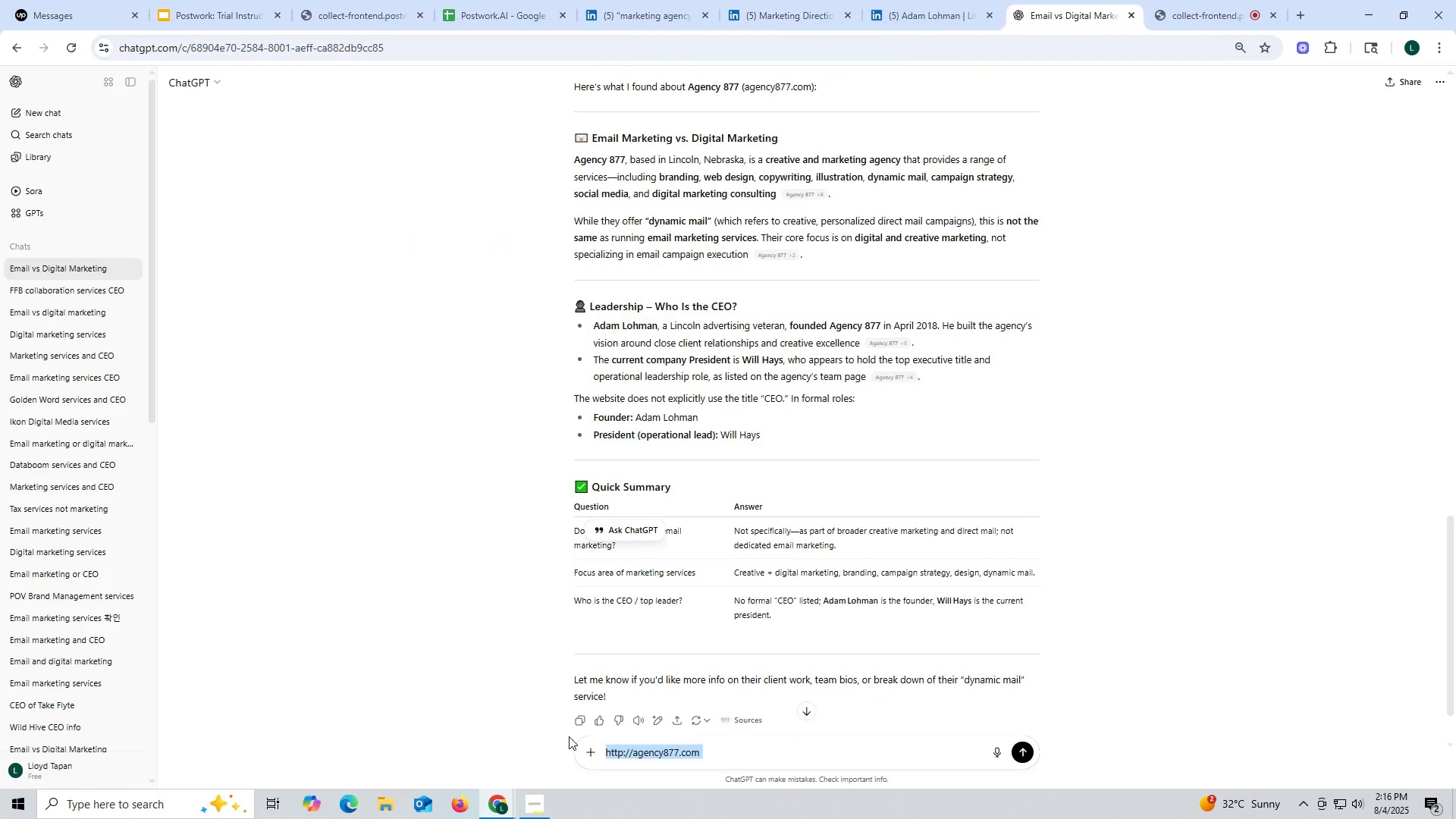 
key(Control+ControlLeft)
 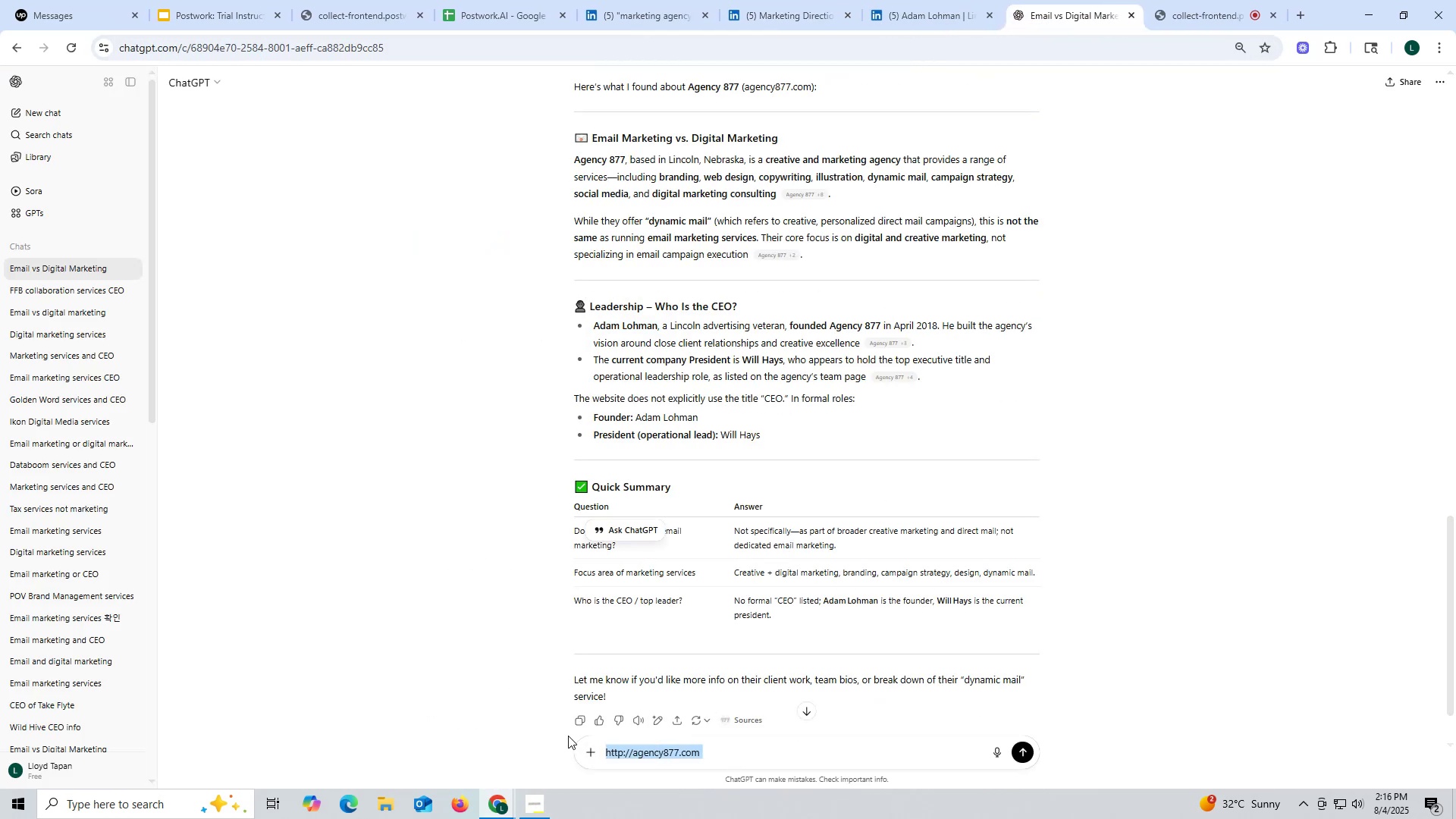 
key(Control+V)
 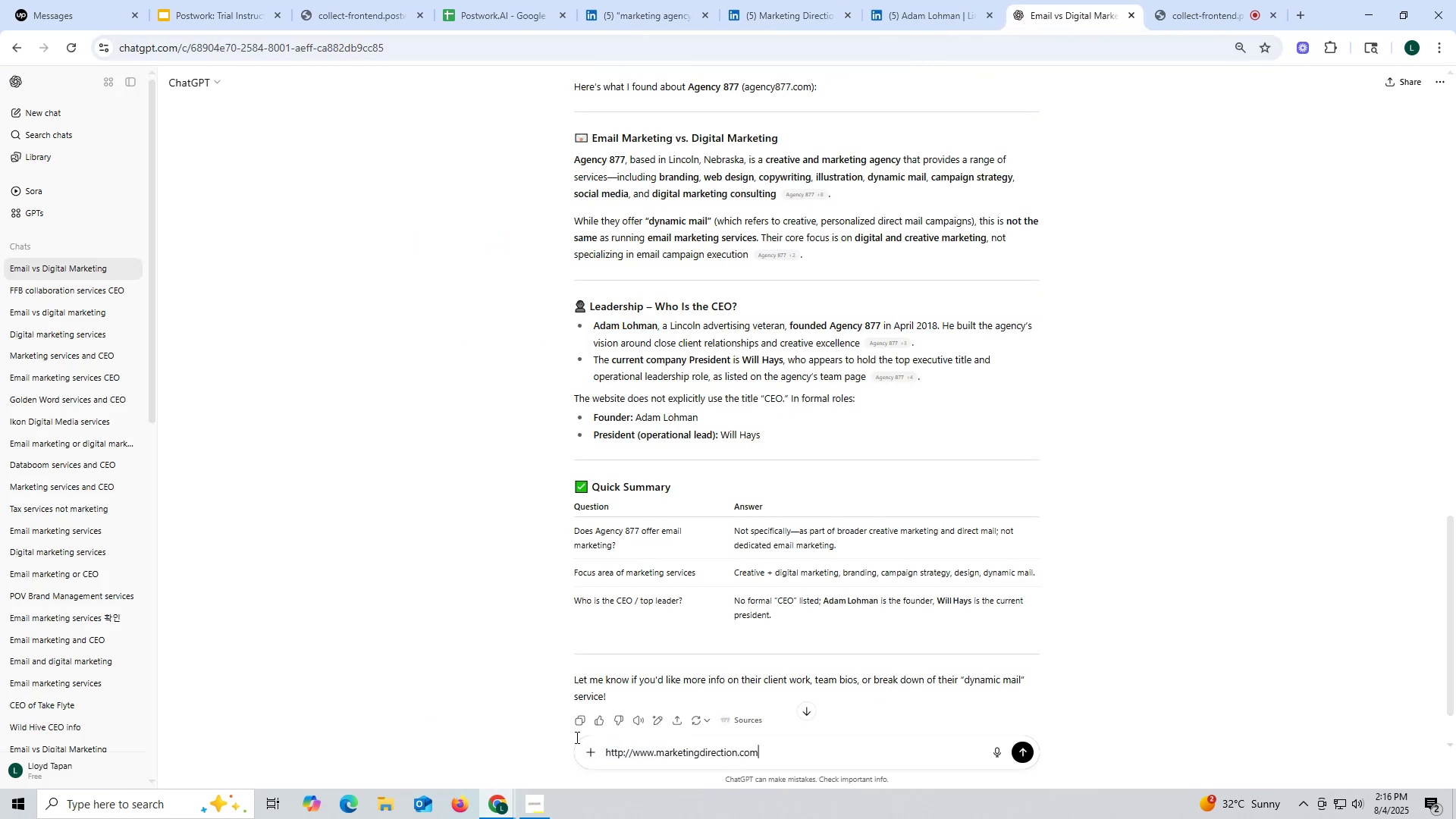 
key(Space)
 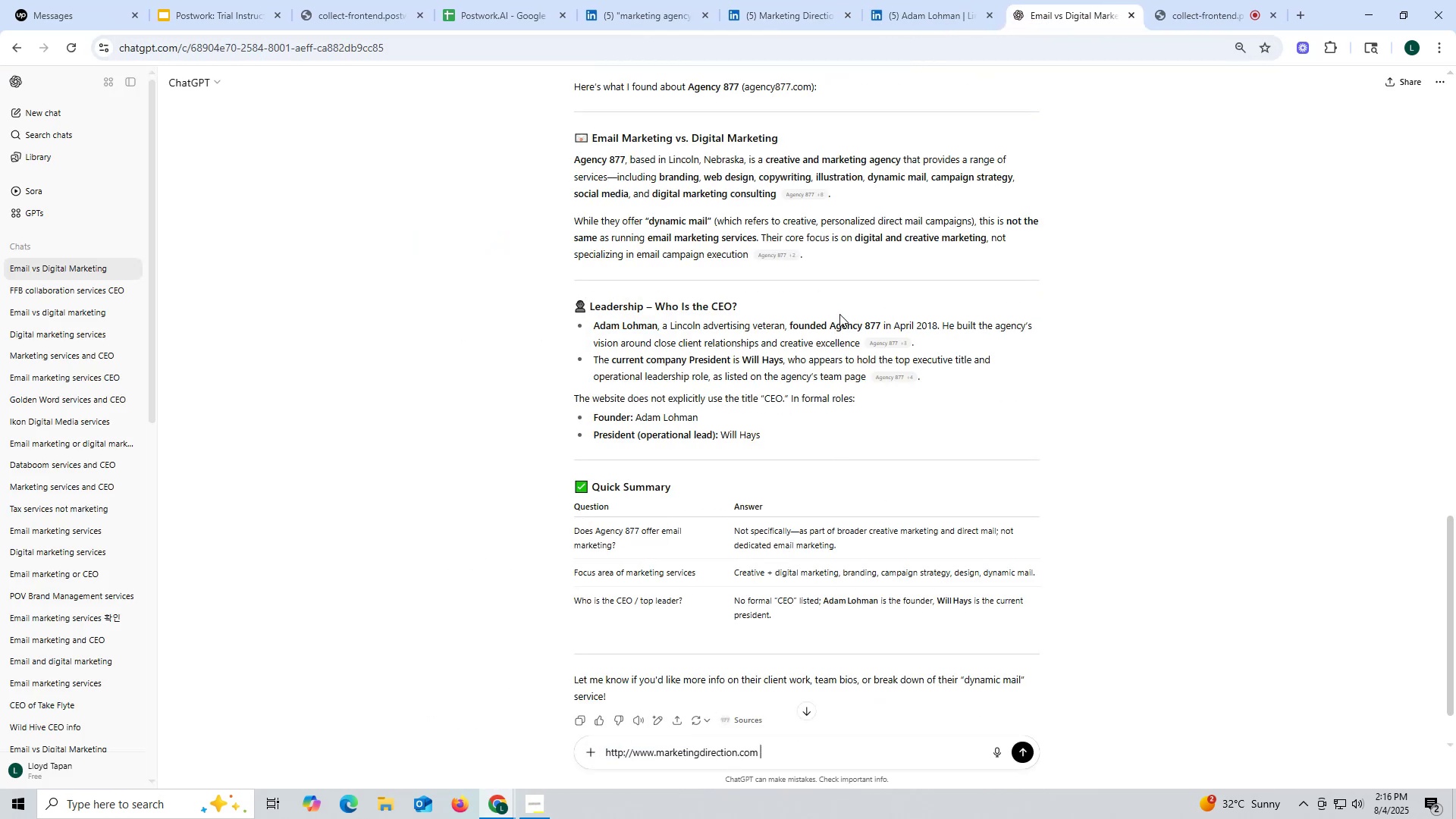 
scroll: coordinate [852, 313], scroll_direction: up, amount: 4.0
 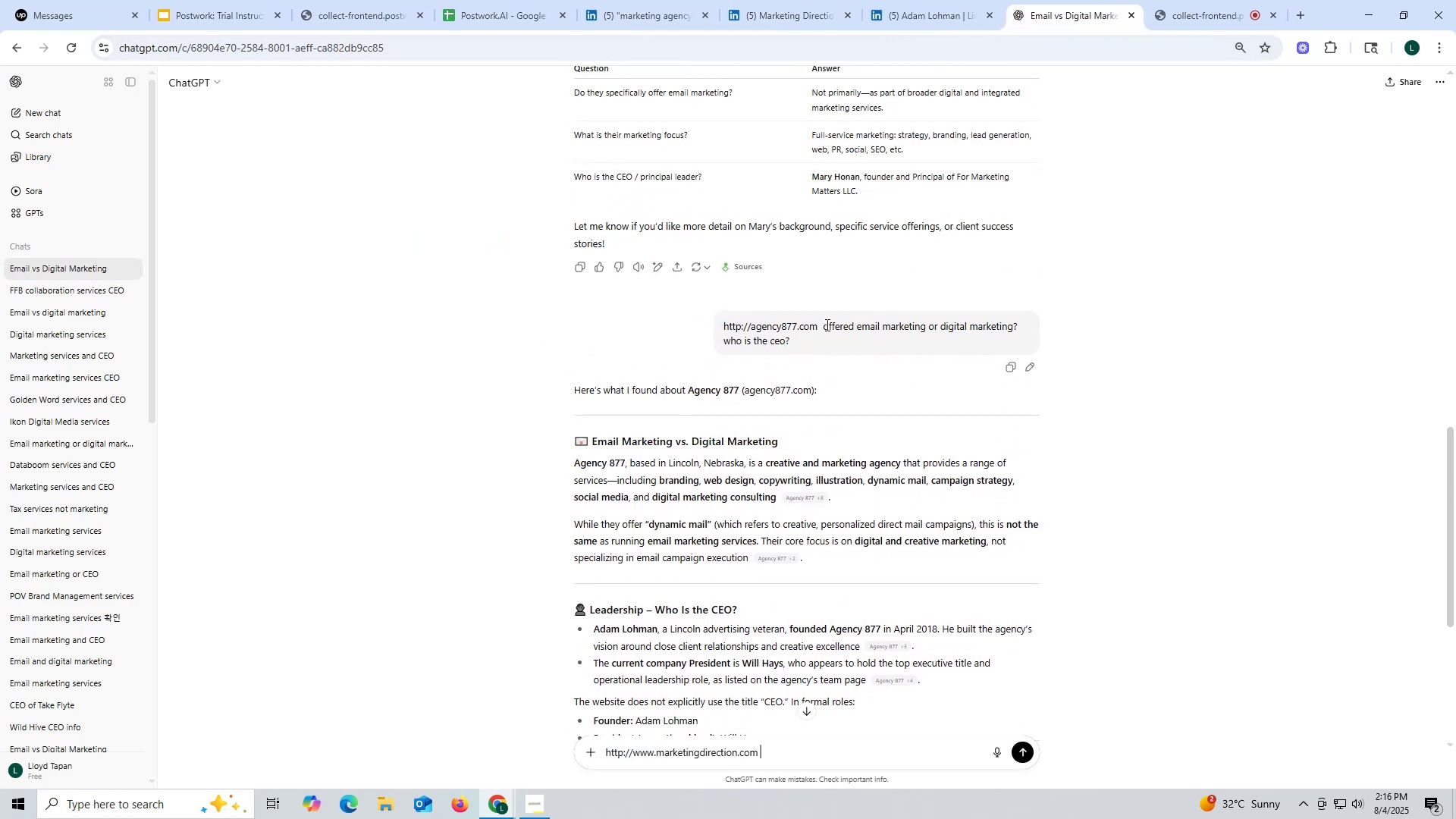 
left_click_drag(start_coordinate=[824, 322], to_coordinate=[850, 338])
 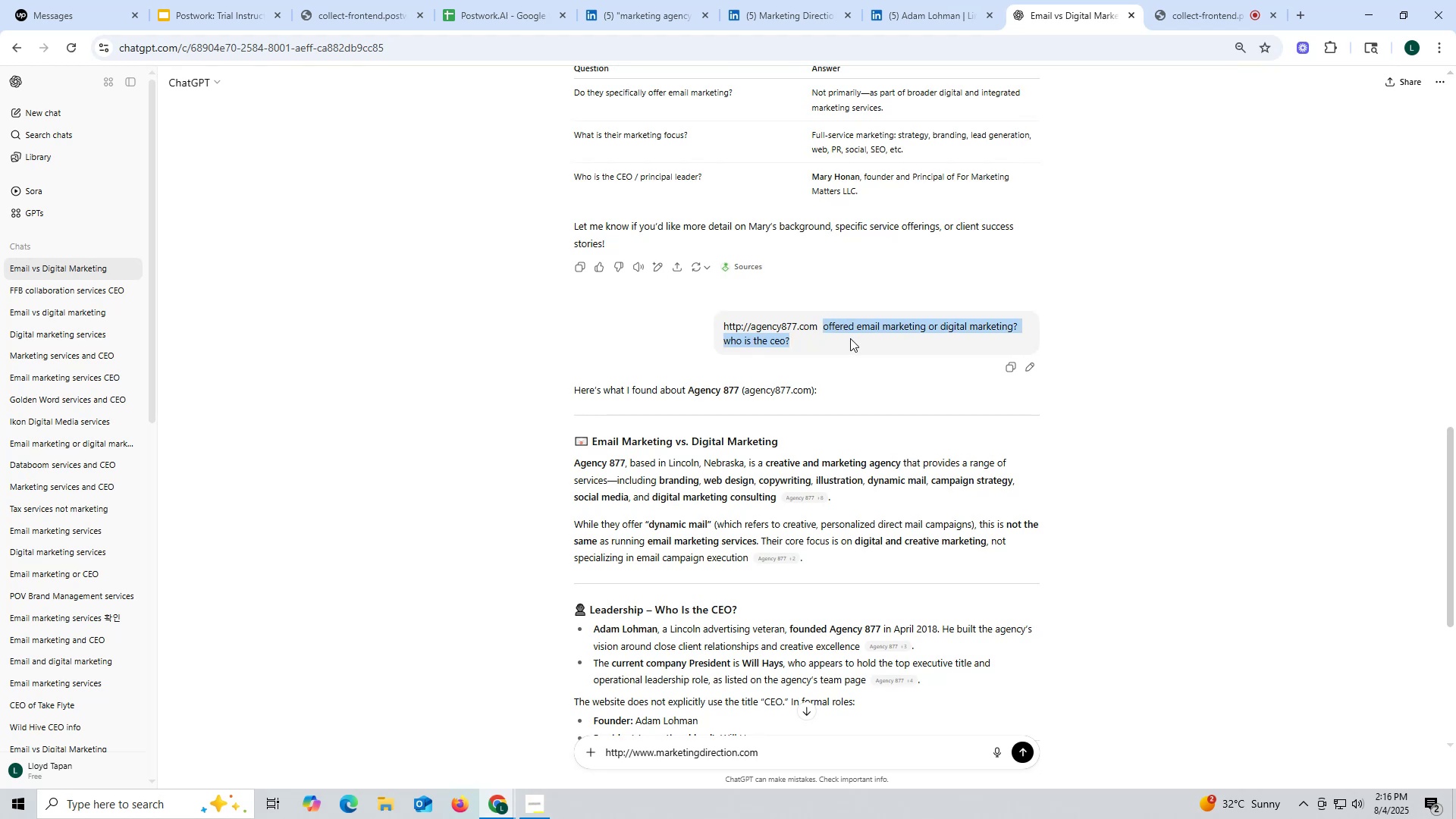 
key(Control+ControlLeft)
 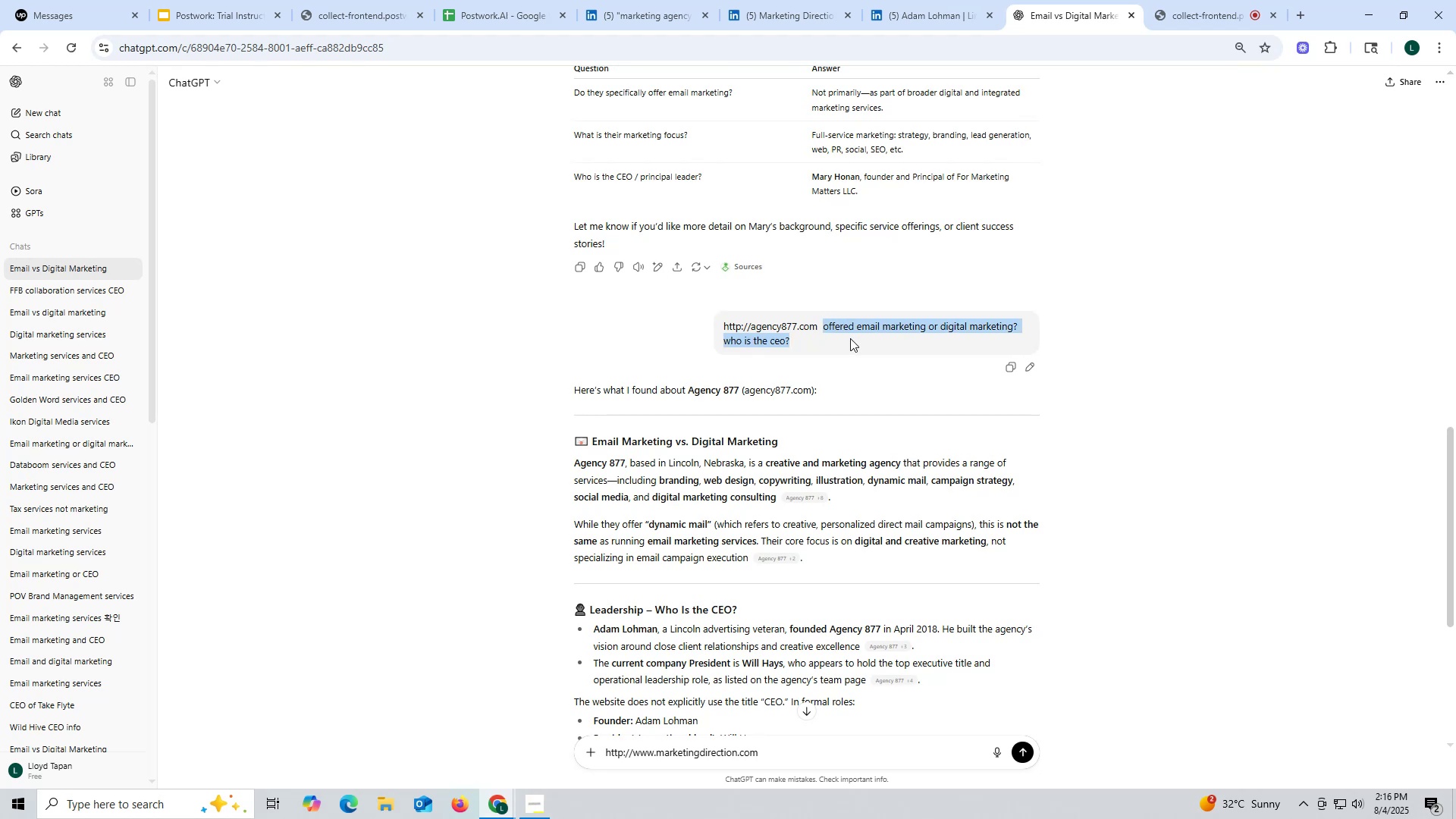 
key(Control+C)
 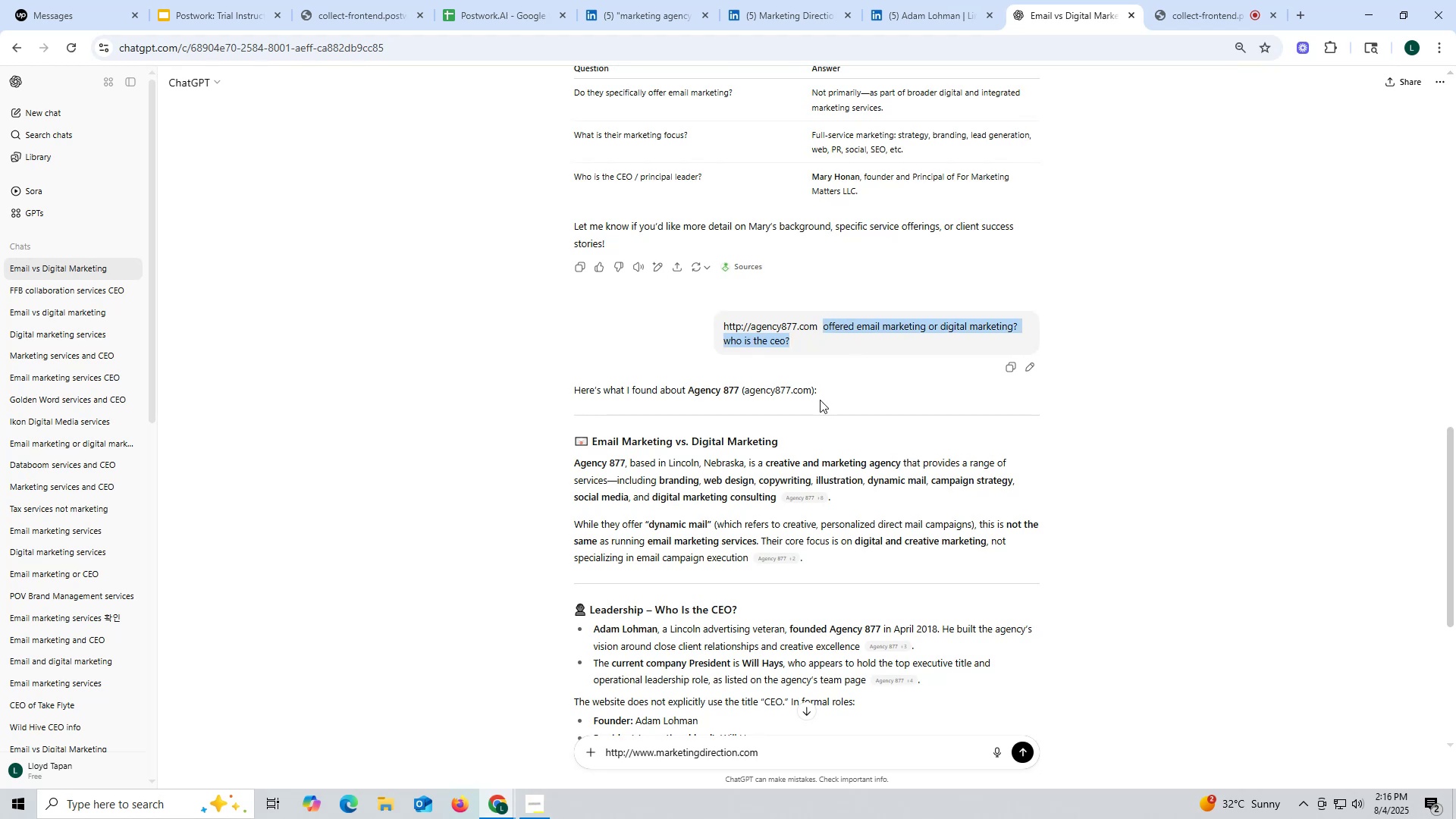 
scroll: coordinate [797, 433], scroll_direction: down, amount: 6.0
 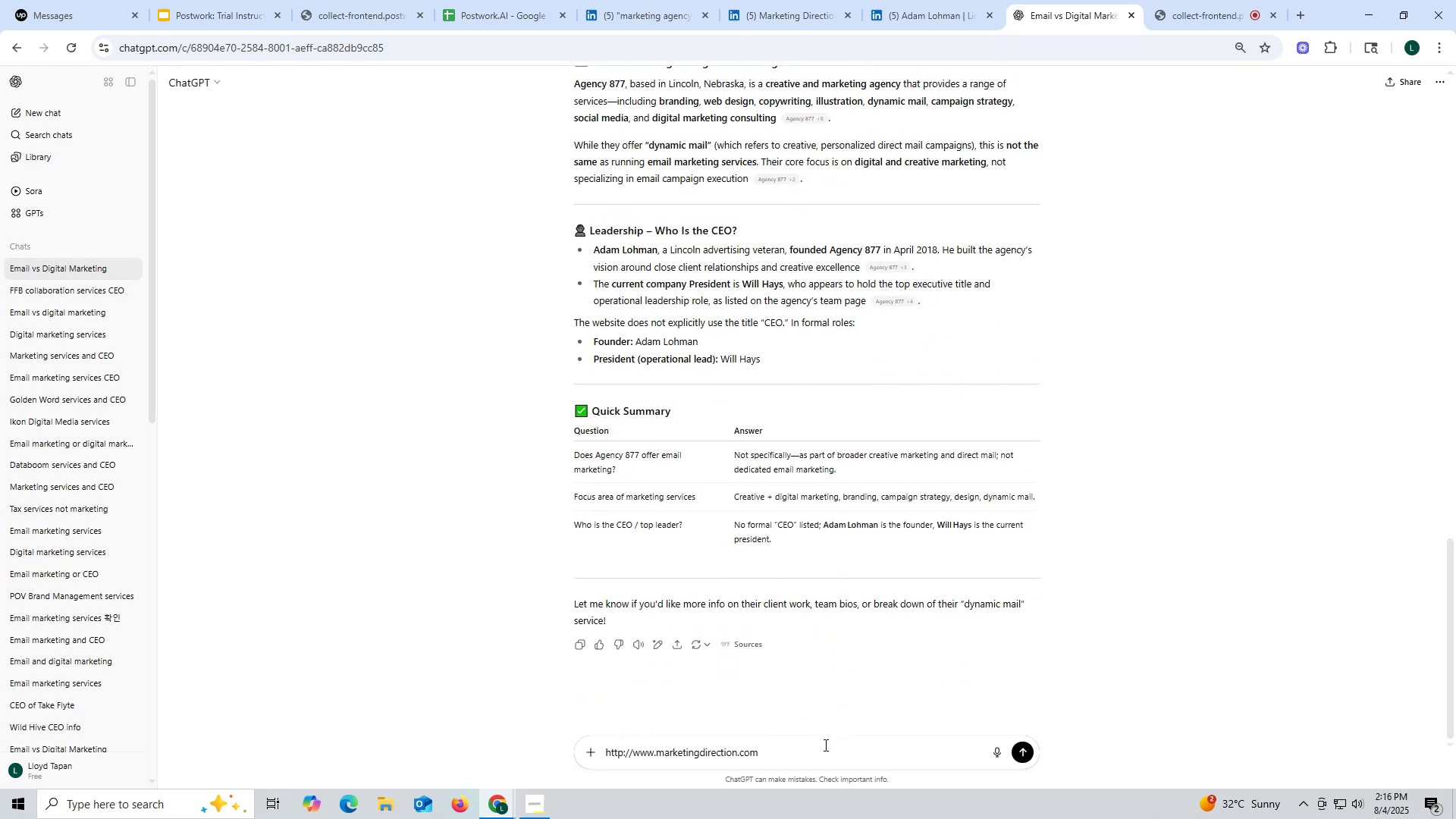 
key(Control+ControlLeft)
 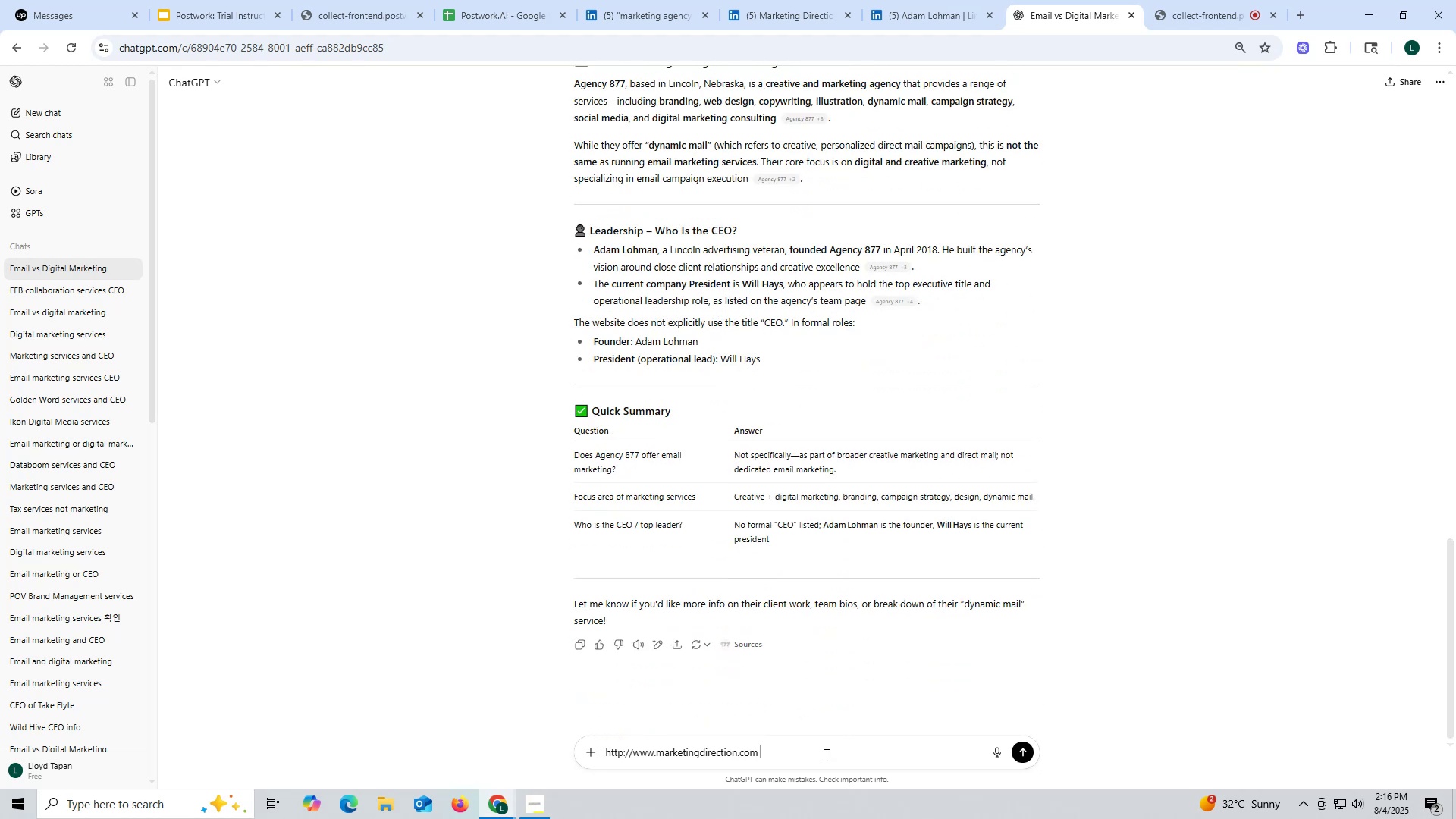 
key(Control+V)
 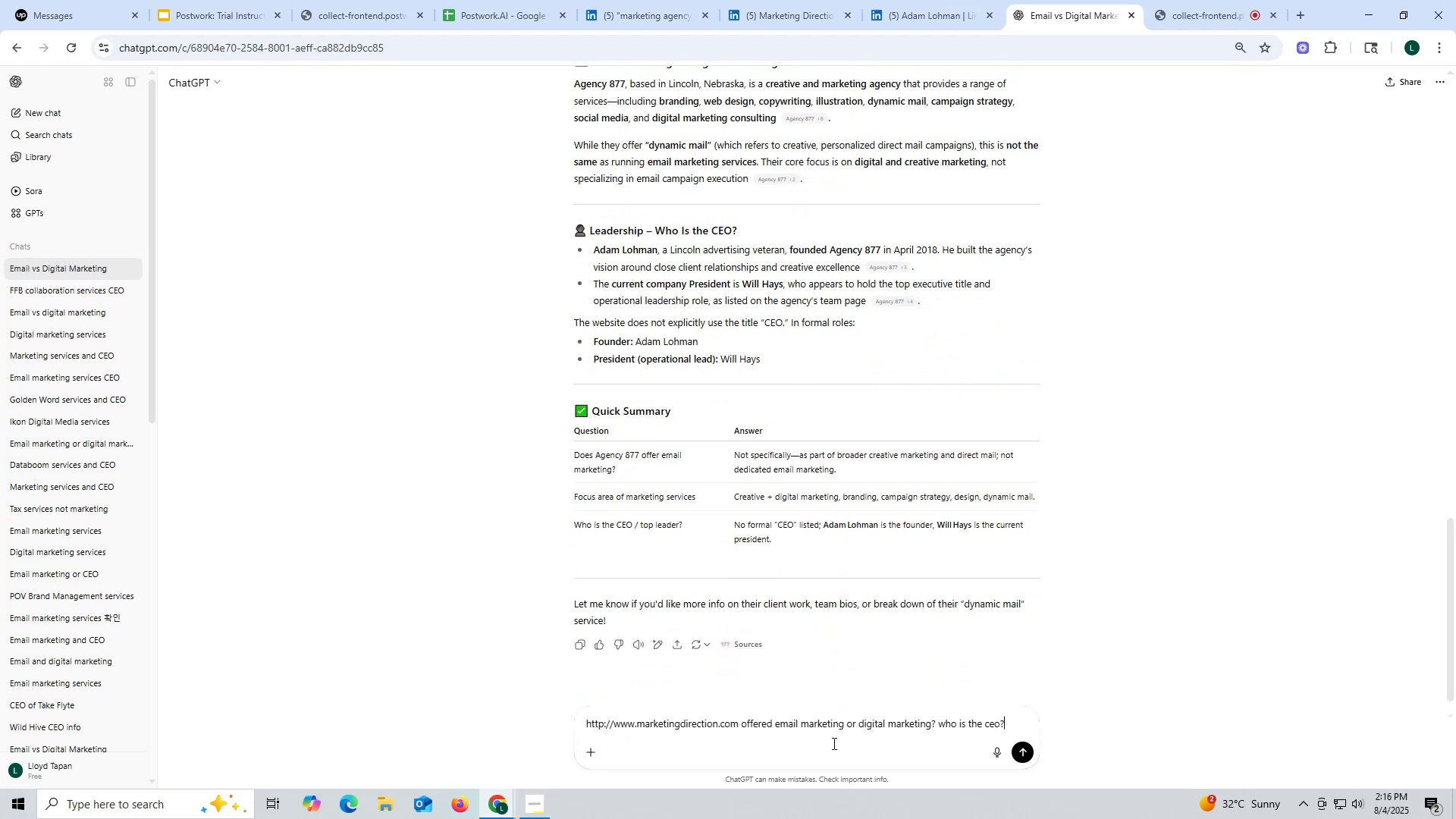 
key(Enter)
 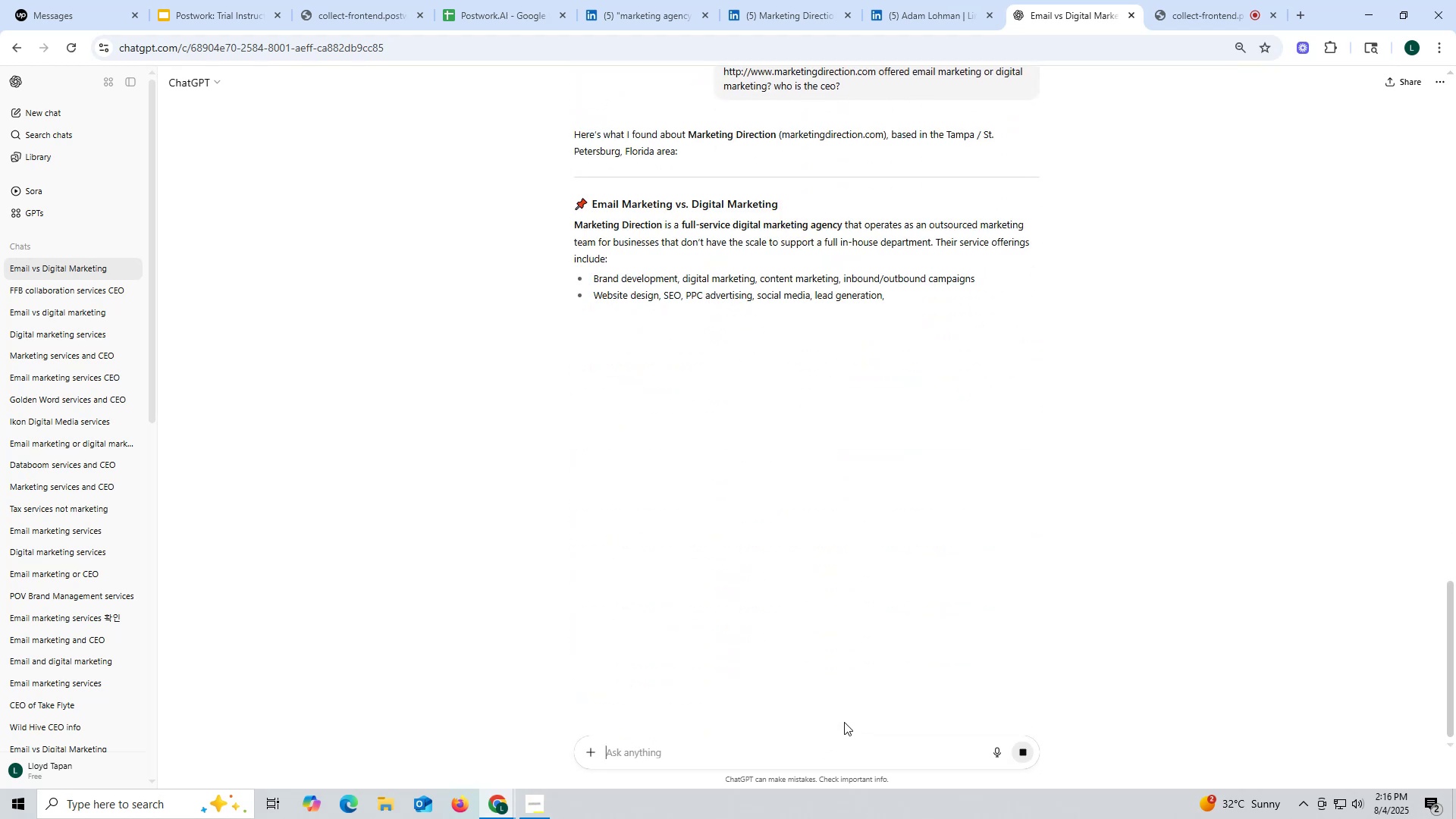 
wait(9.78)
 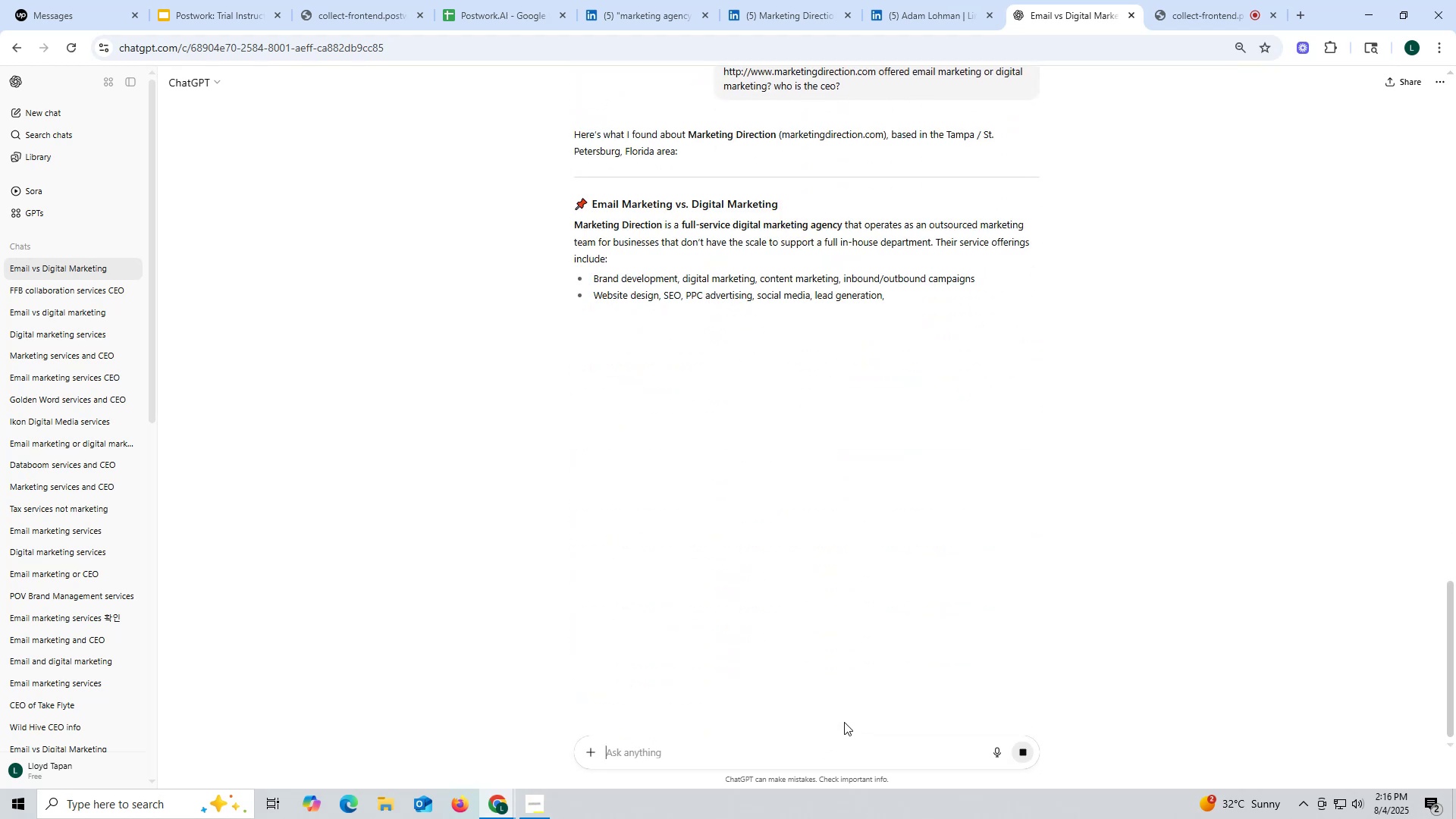 
scroll: coordinate [731, 351], scroll_direction: down, amount: 1.0
 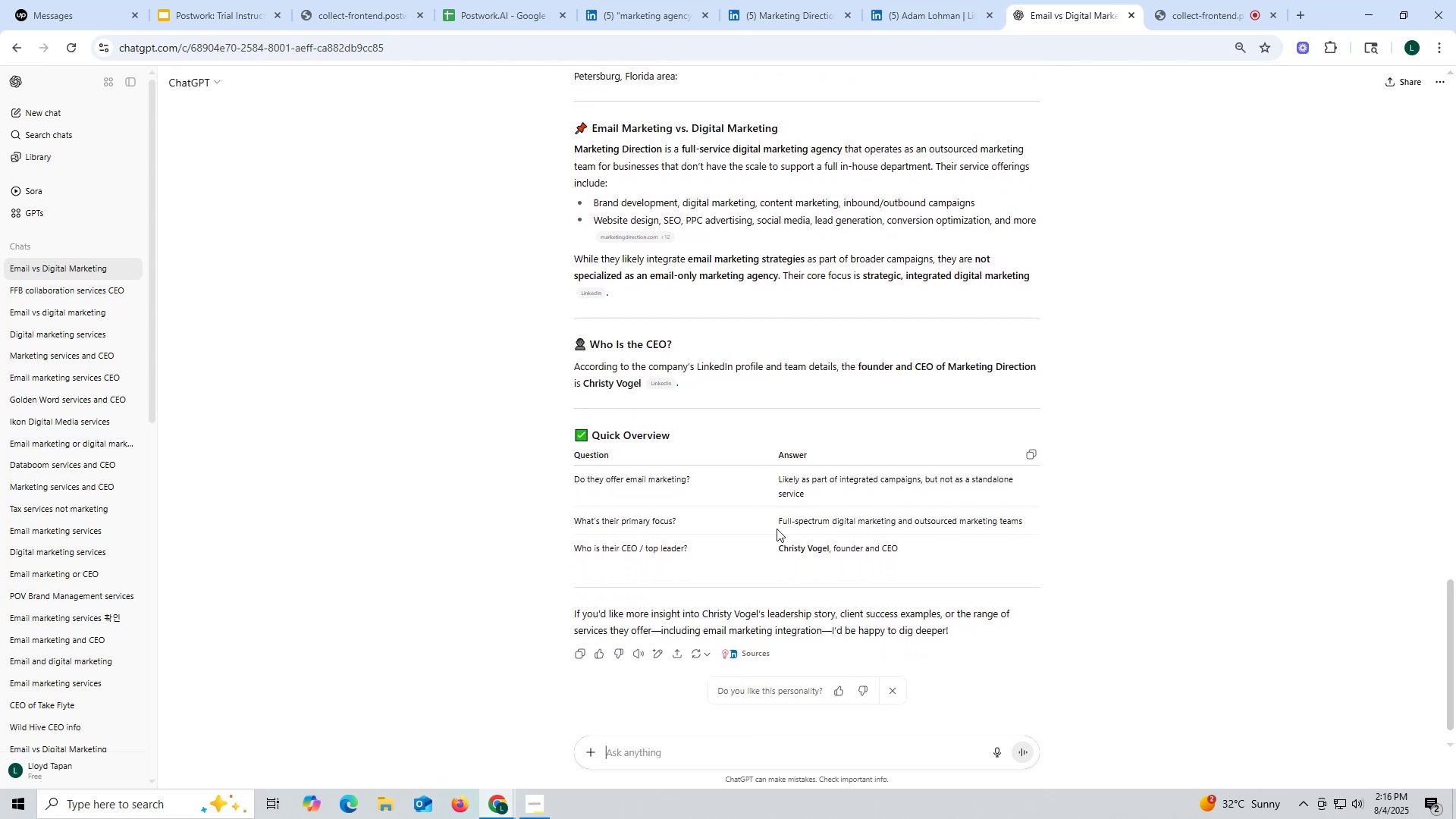 
left_click_drag(start_coordinate=[776, 549], to_coordinate=[829, 547])
 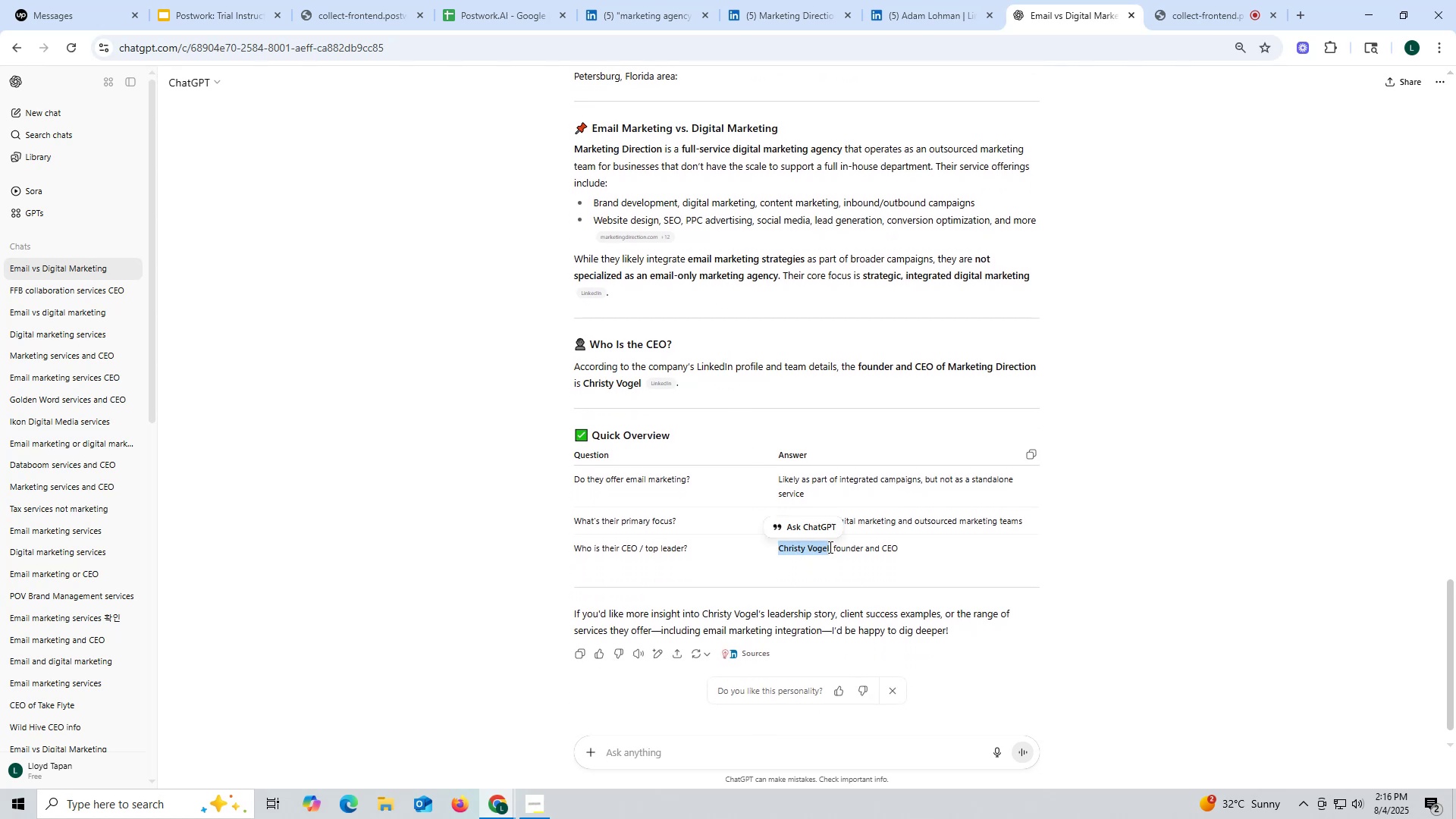 
key(Control+ControlLeft)
 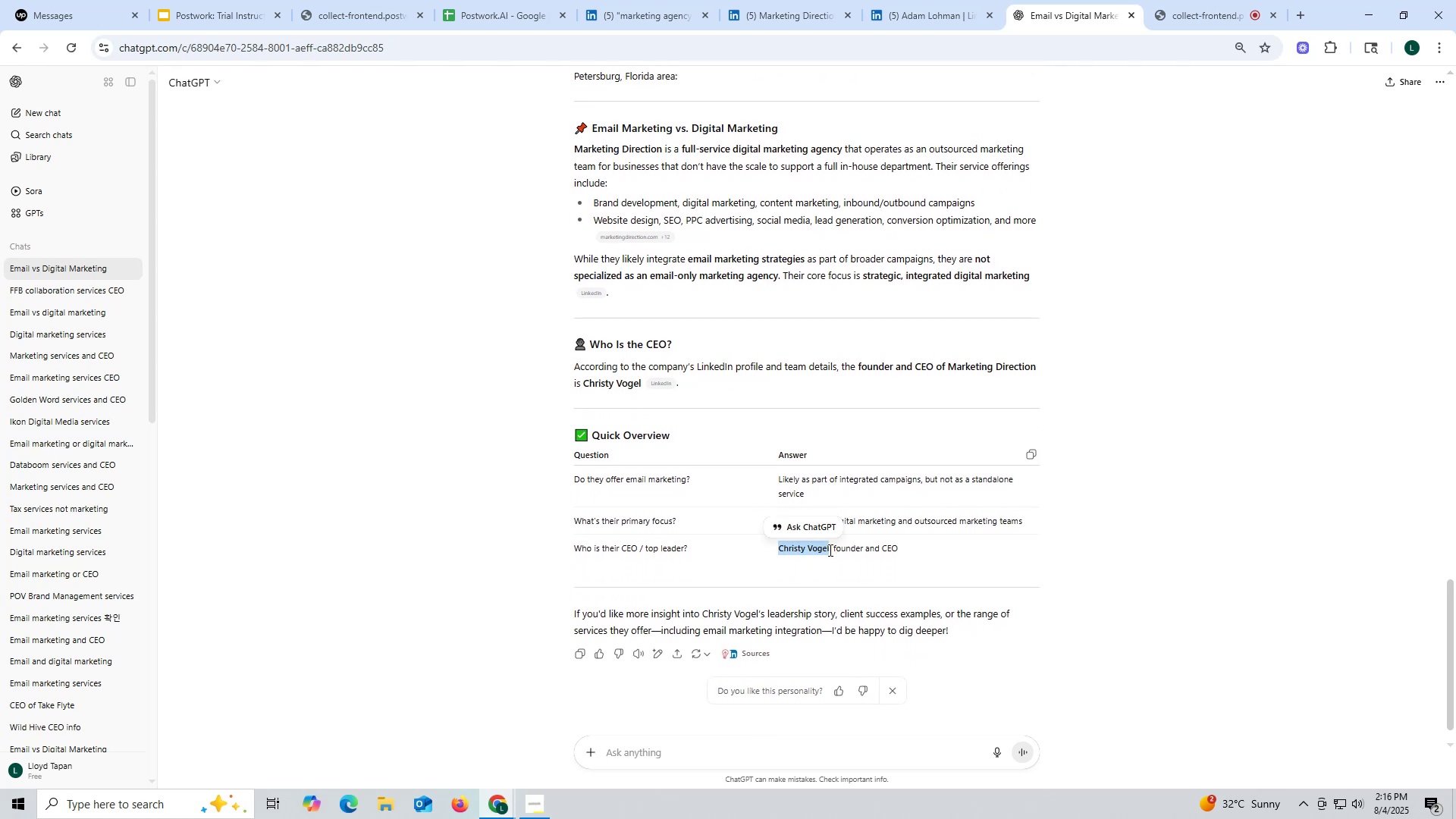 
key(Control+C)
 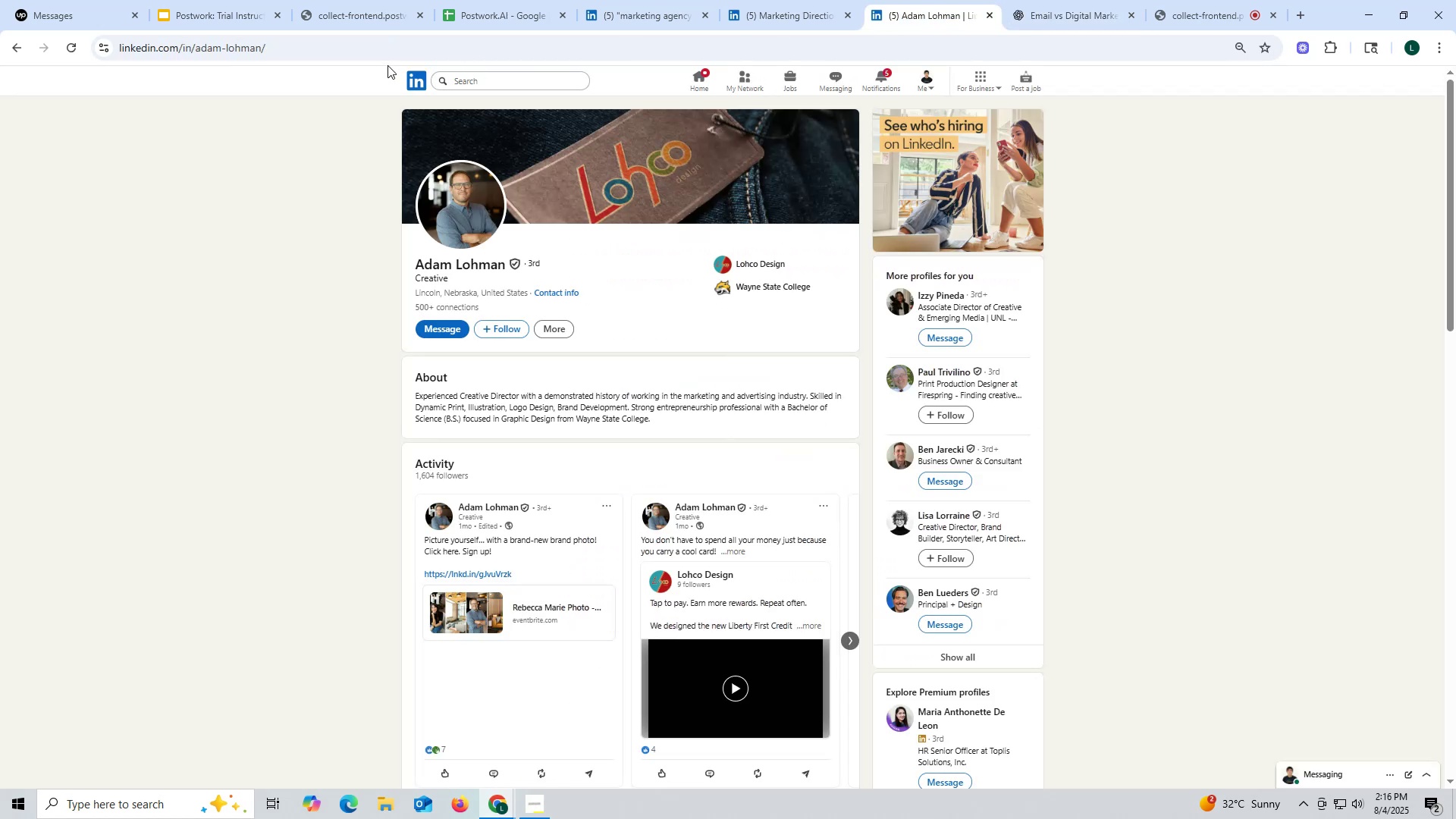 
double_click([382, 49])
 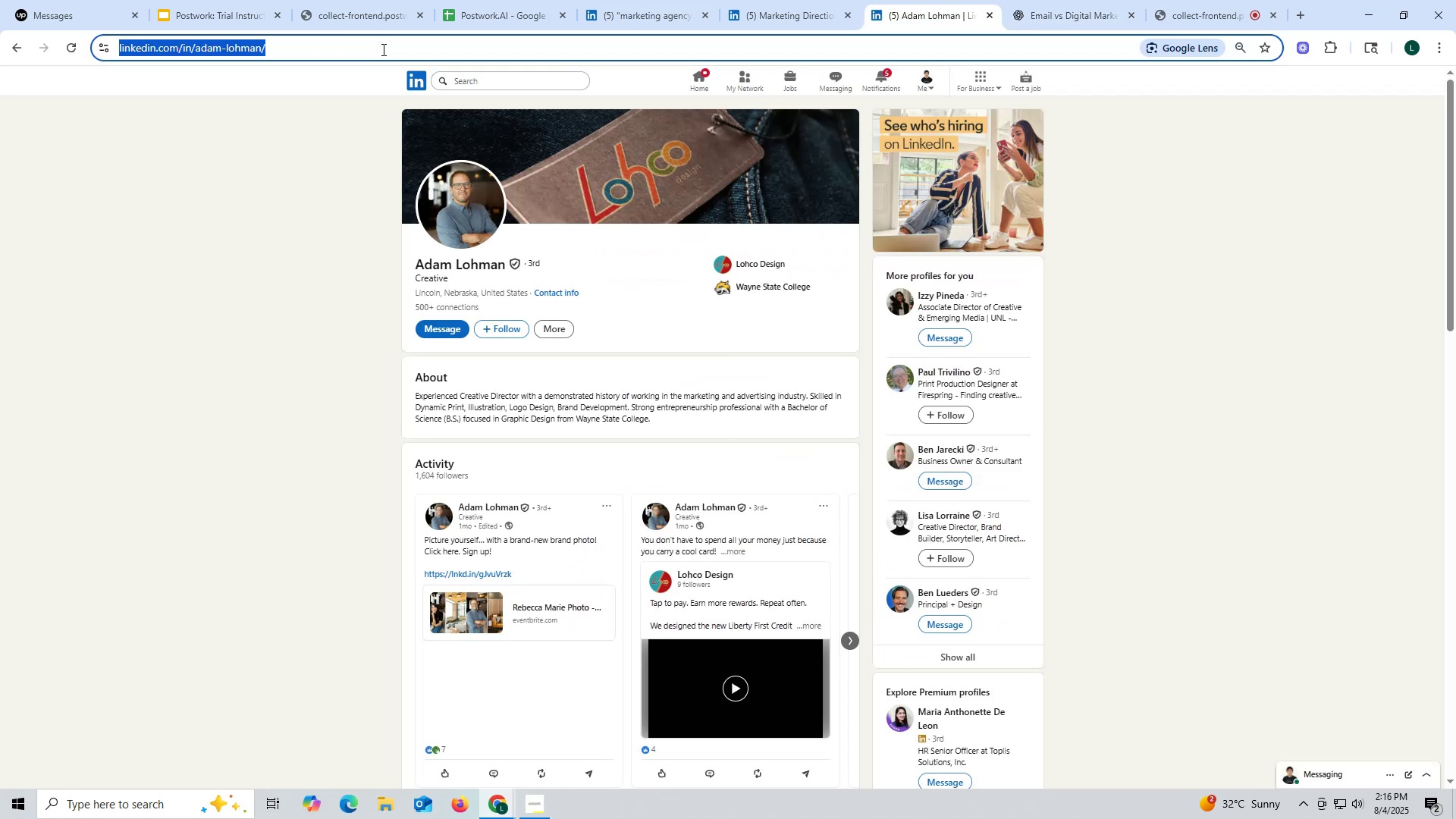 
key(Control+ControlLeft)
 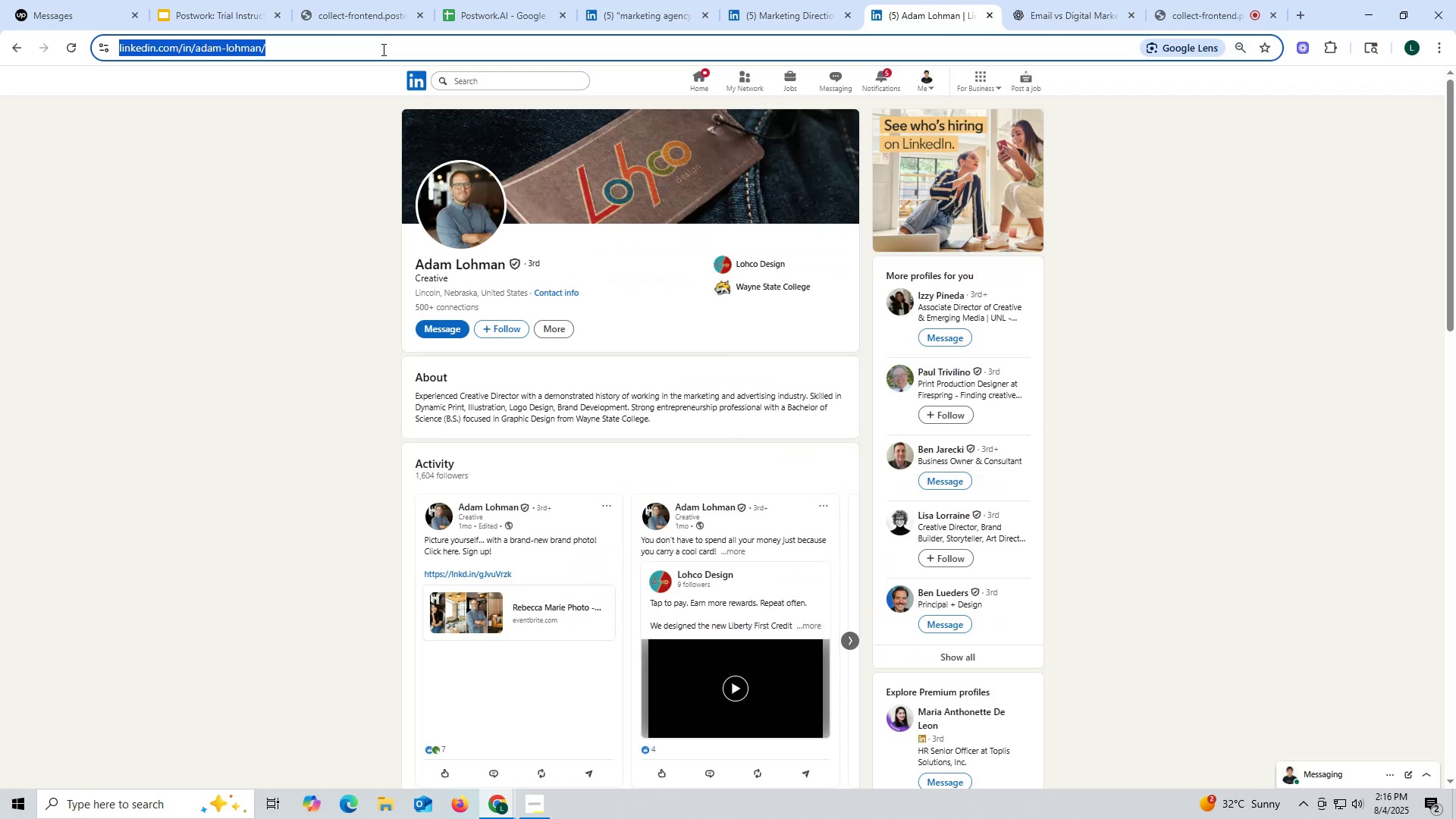 
key(Control+V)
 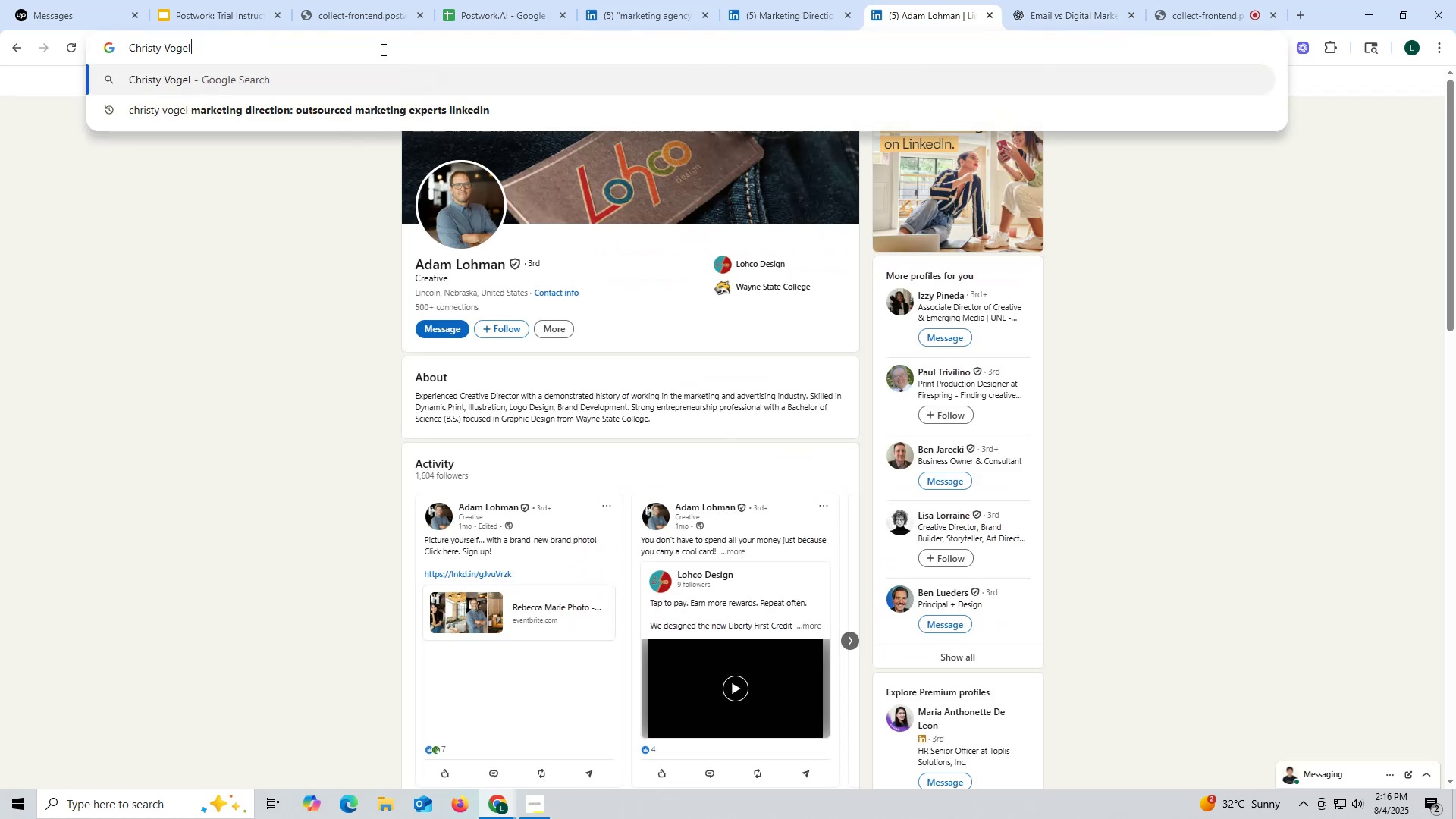 
key(Space)
 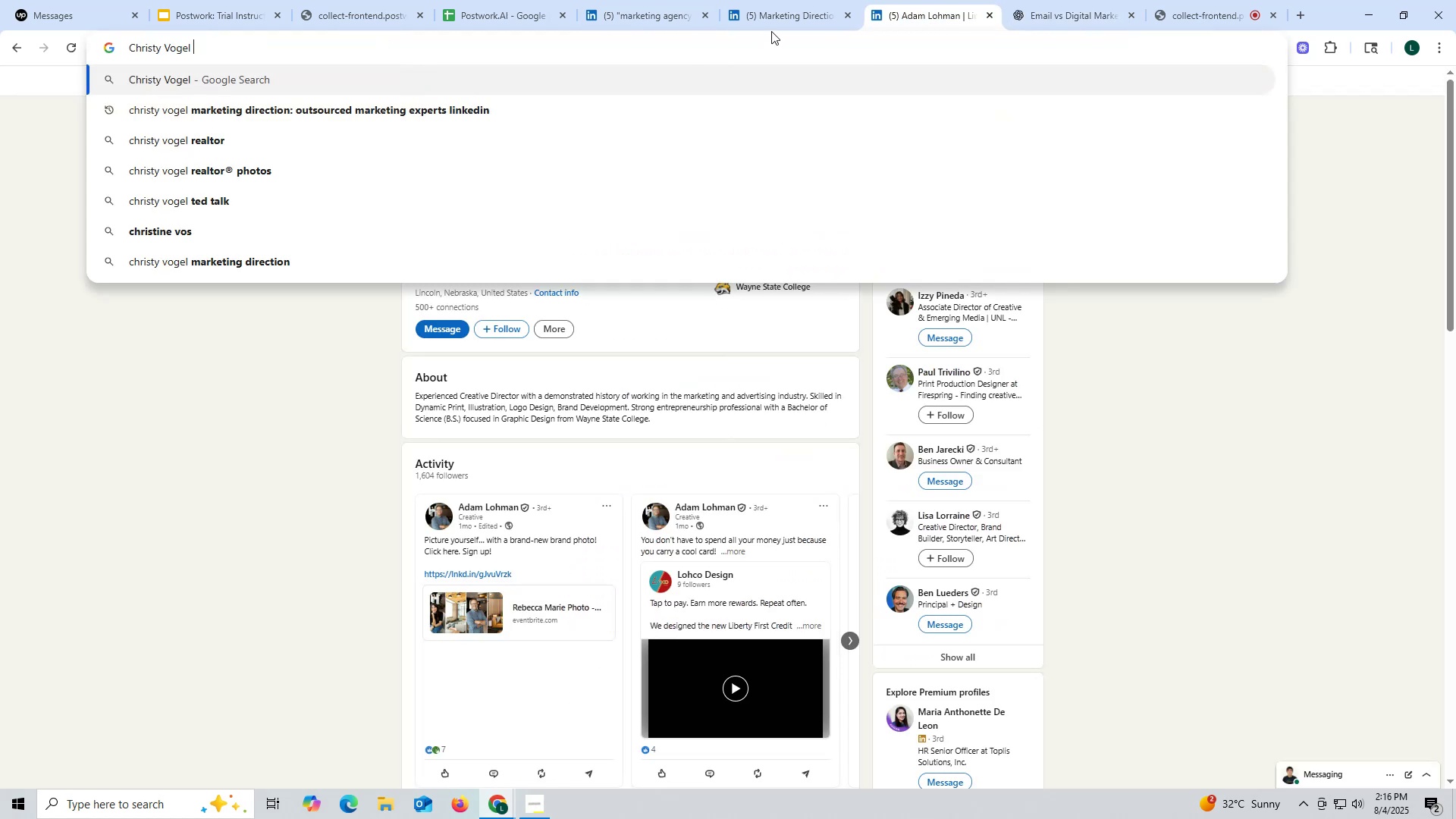 
mouse_move([780, 28])
 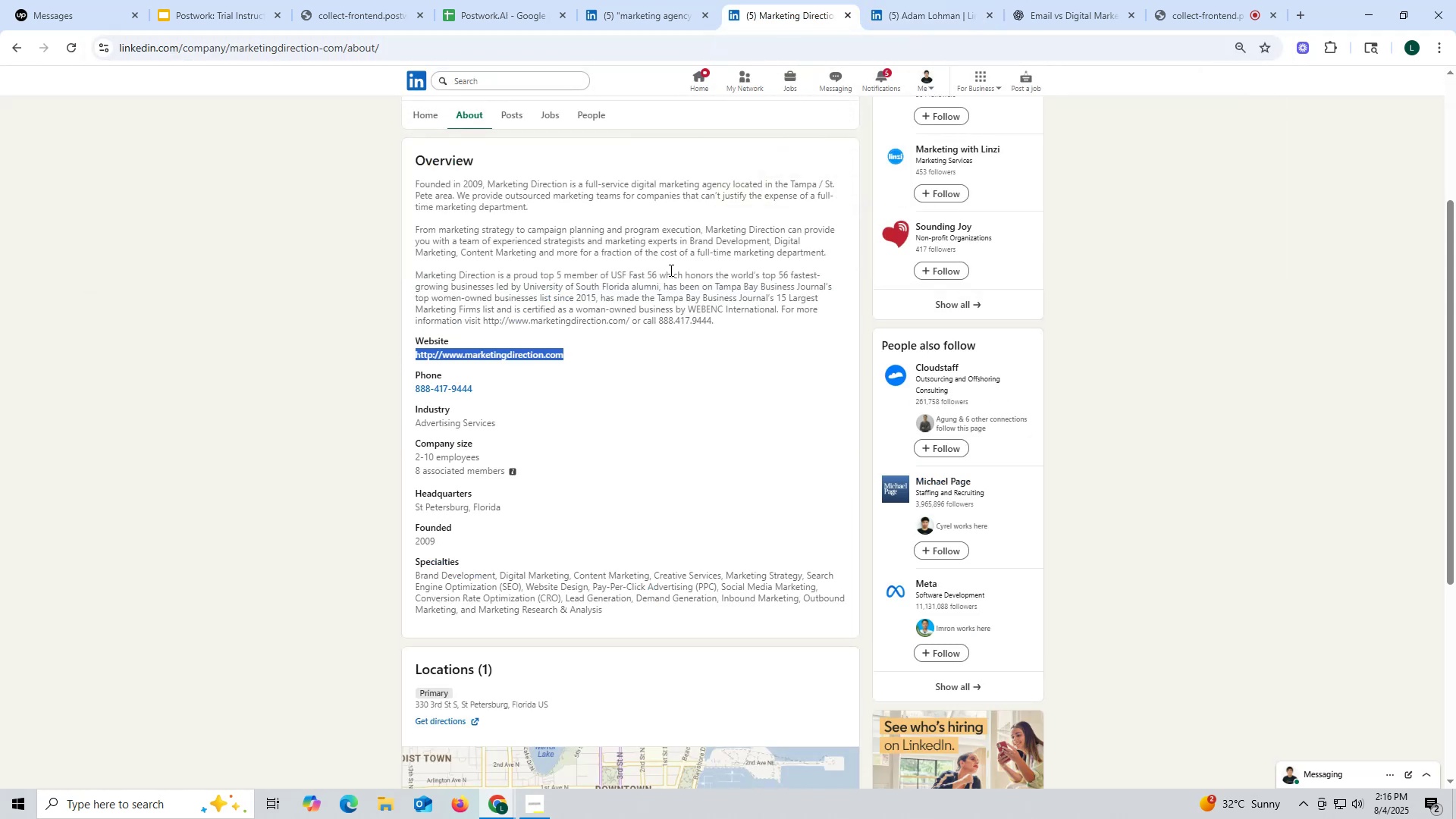 
scroll: coordinate [650, 308], scroll_direction: up, amount: 5.0
 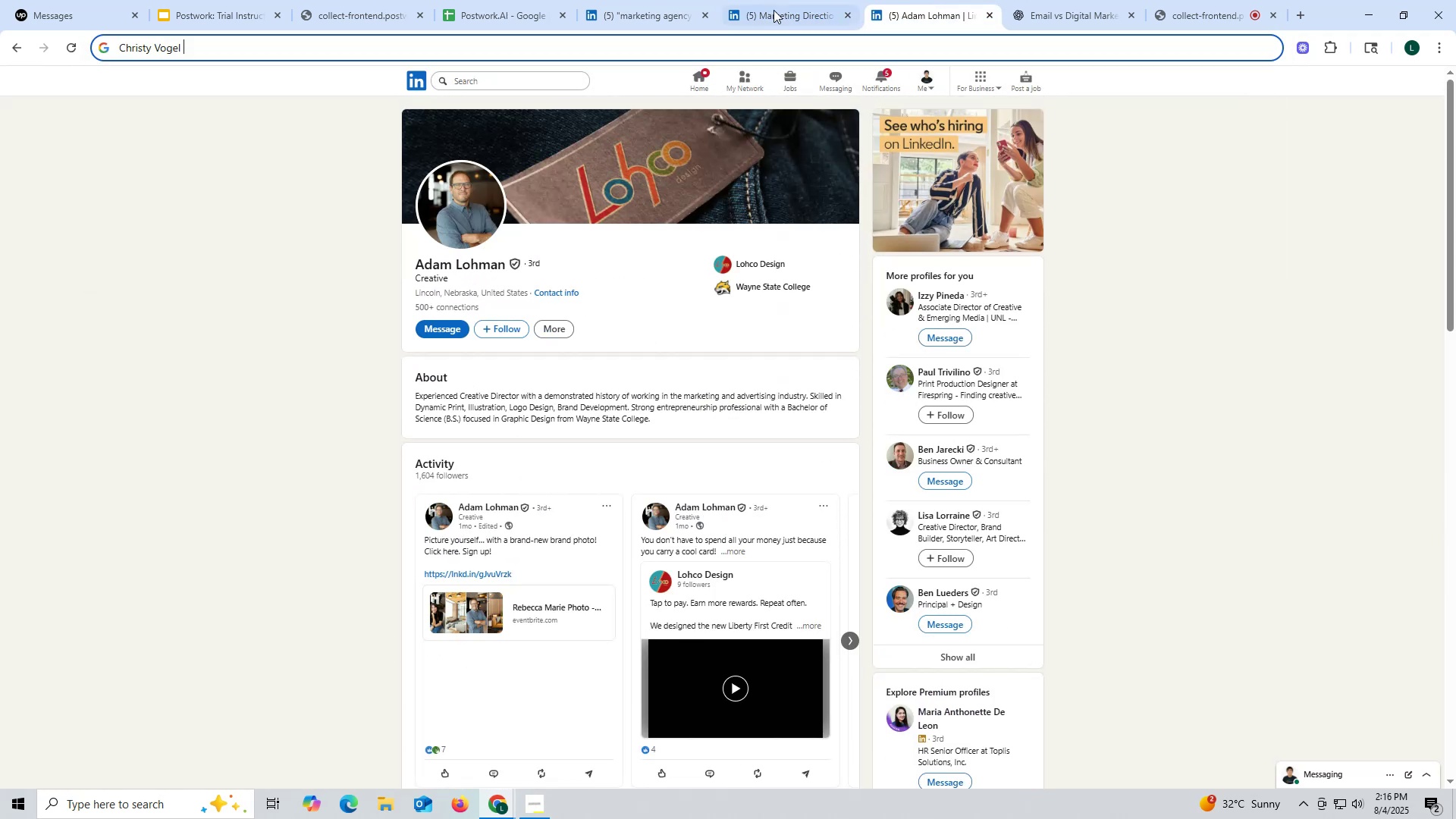 
left_click([806, 7])
 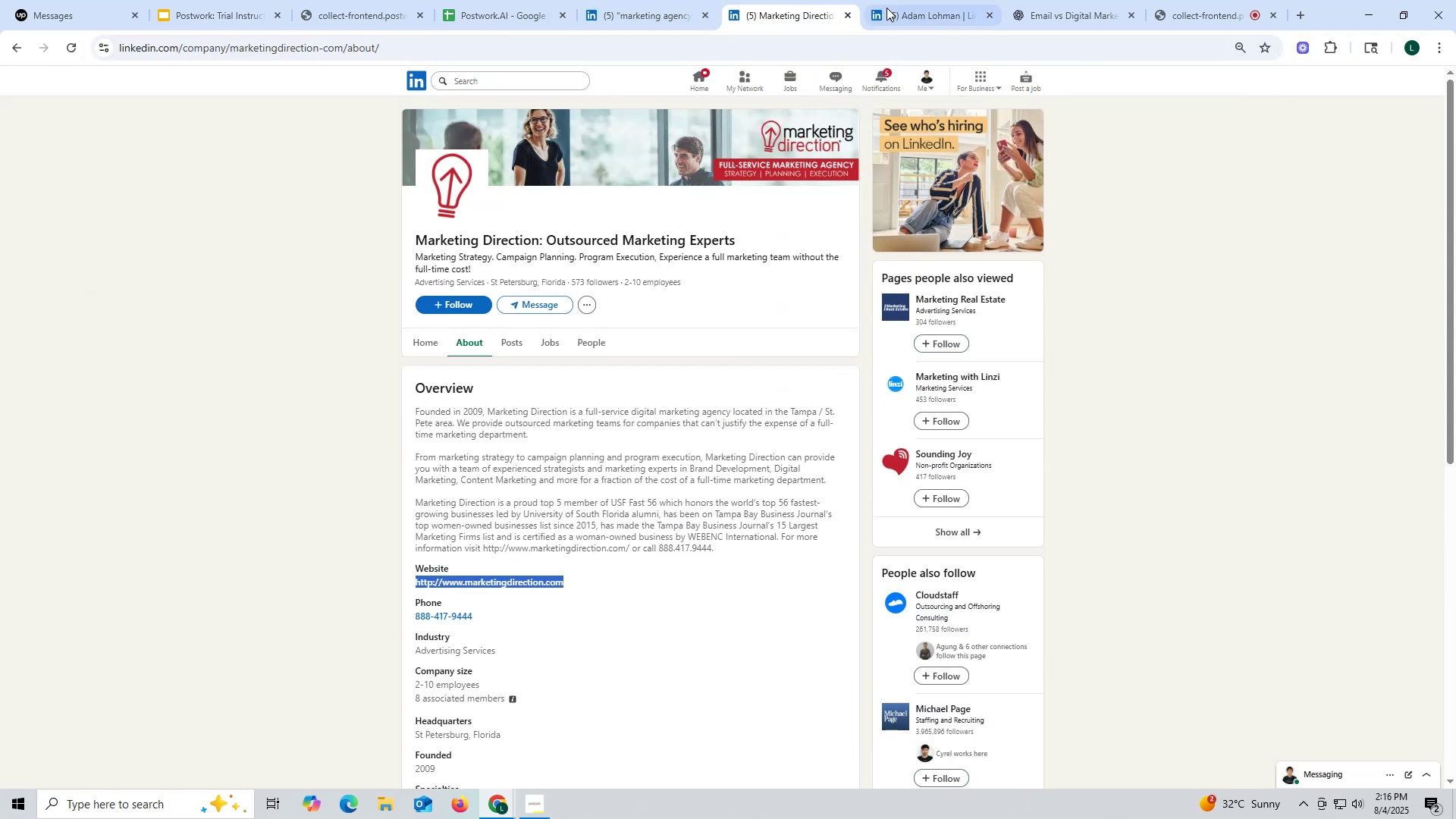 
left_click([897, 10])
 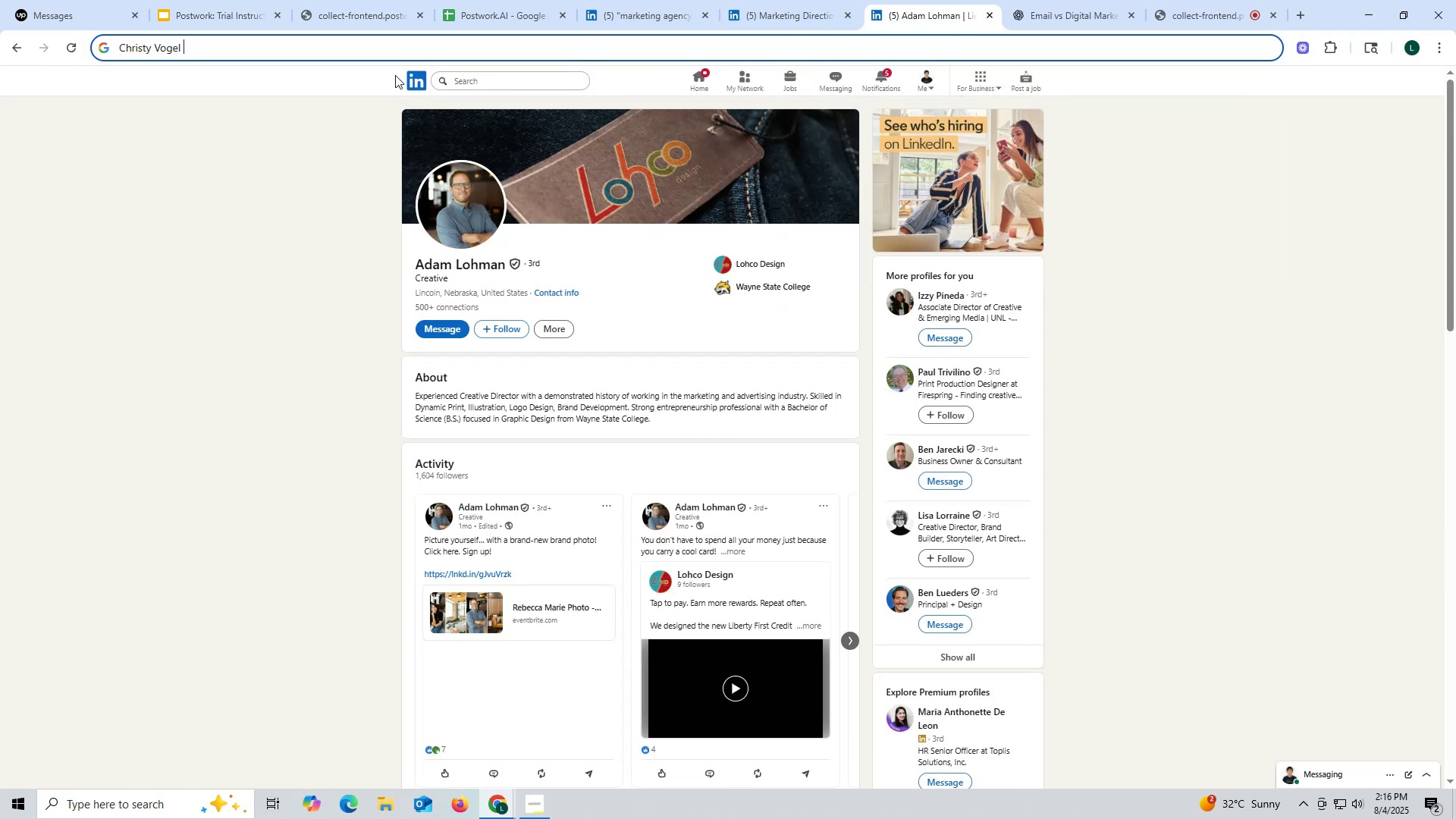 
left_click([381, 59])
 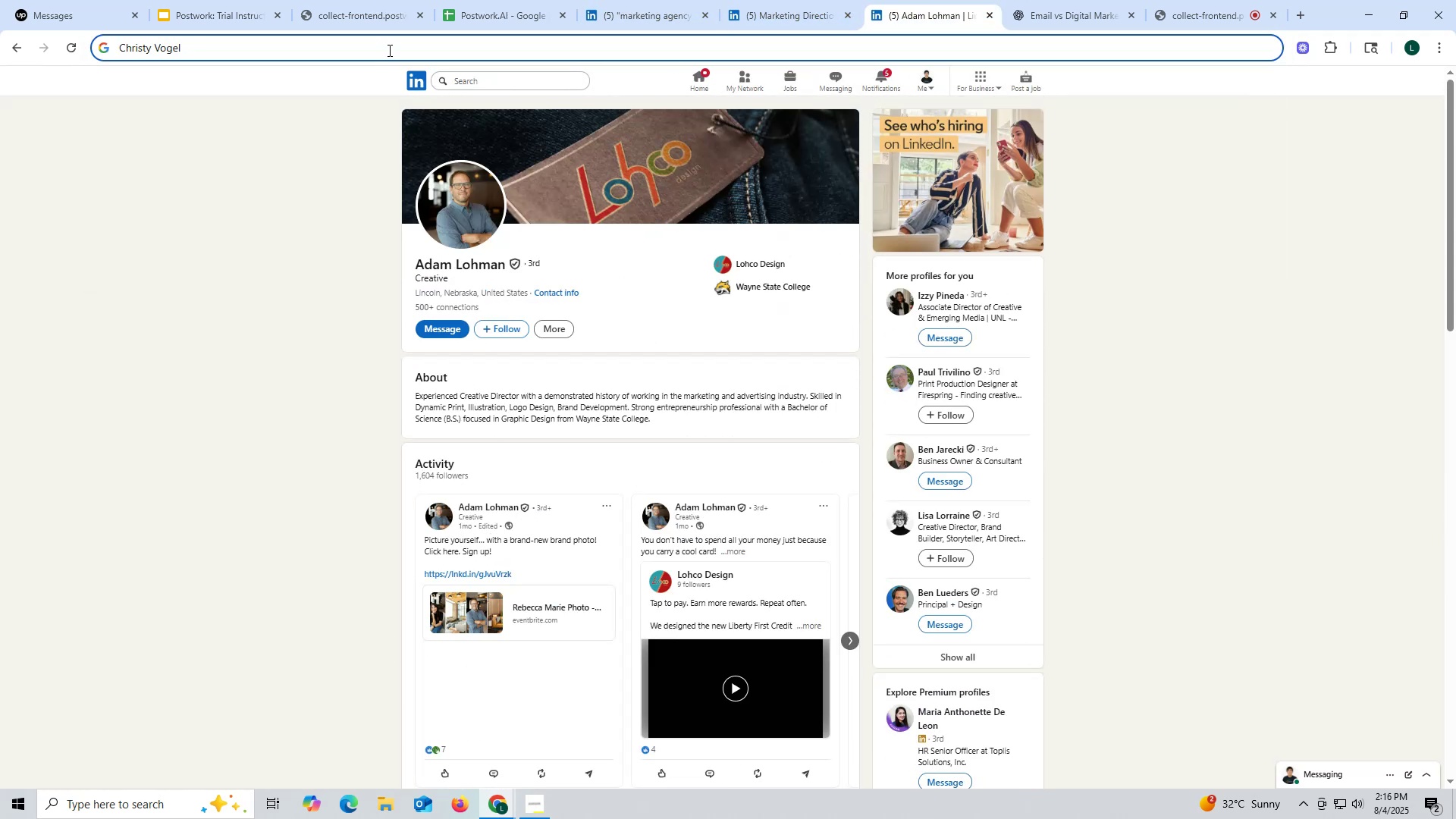 
left_click([388, 50])
 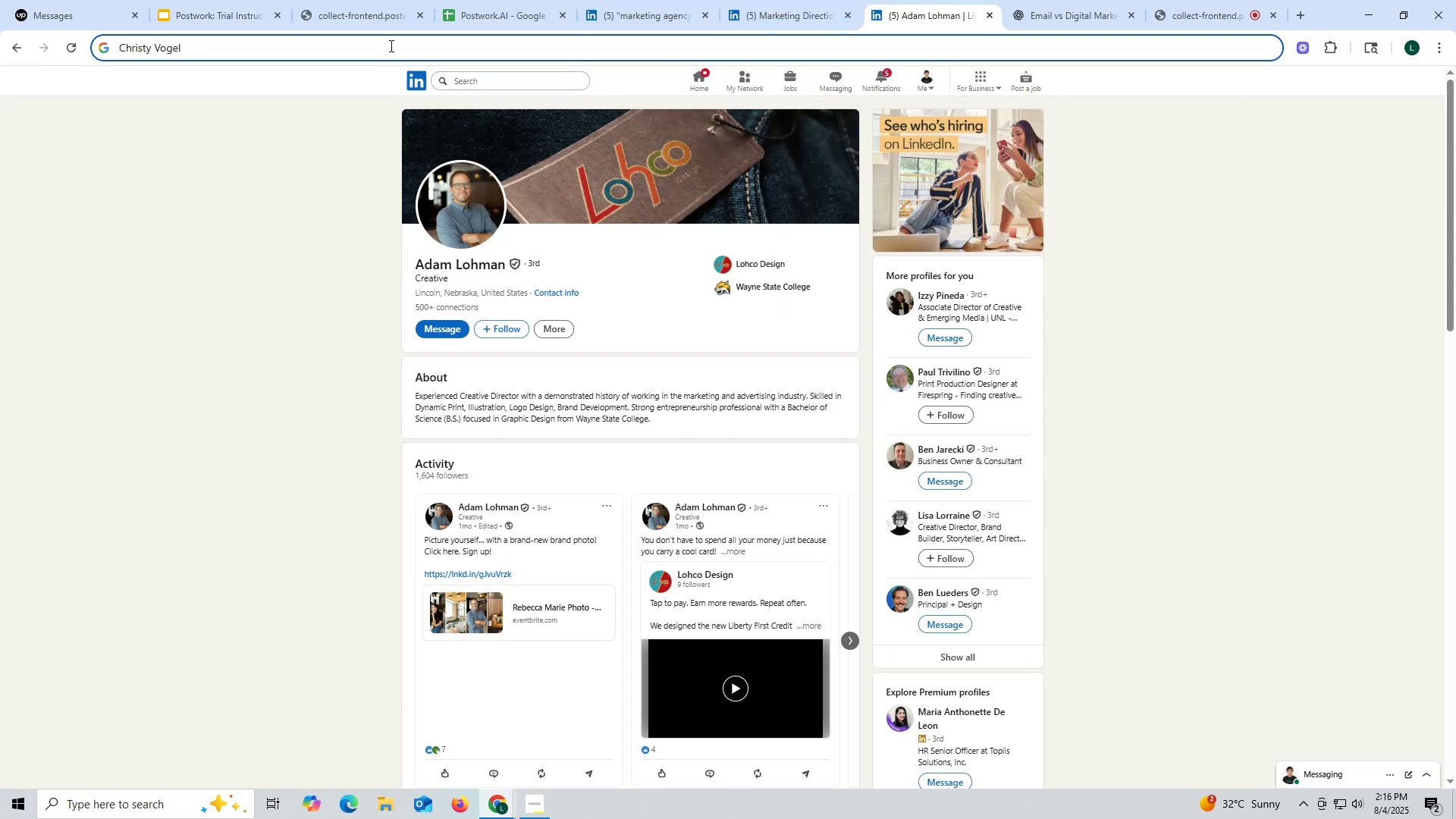 
key(M)
 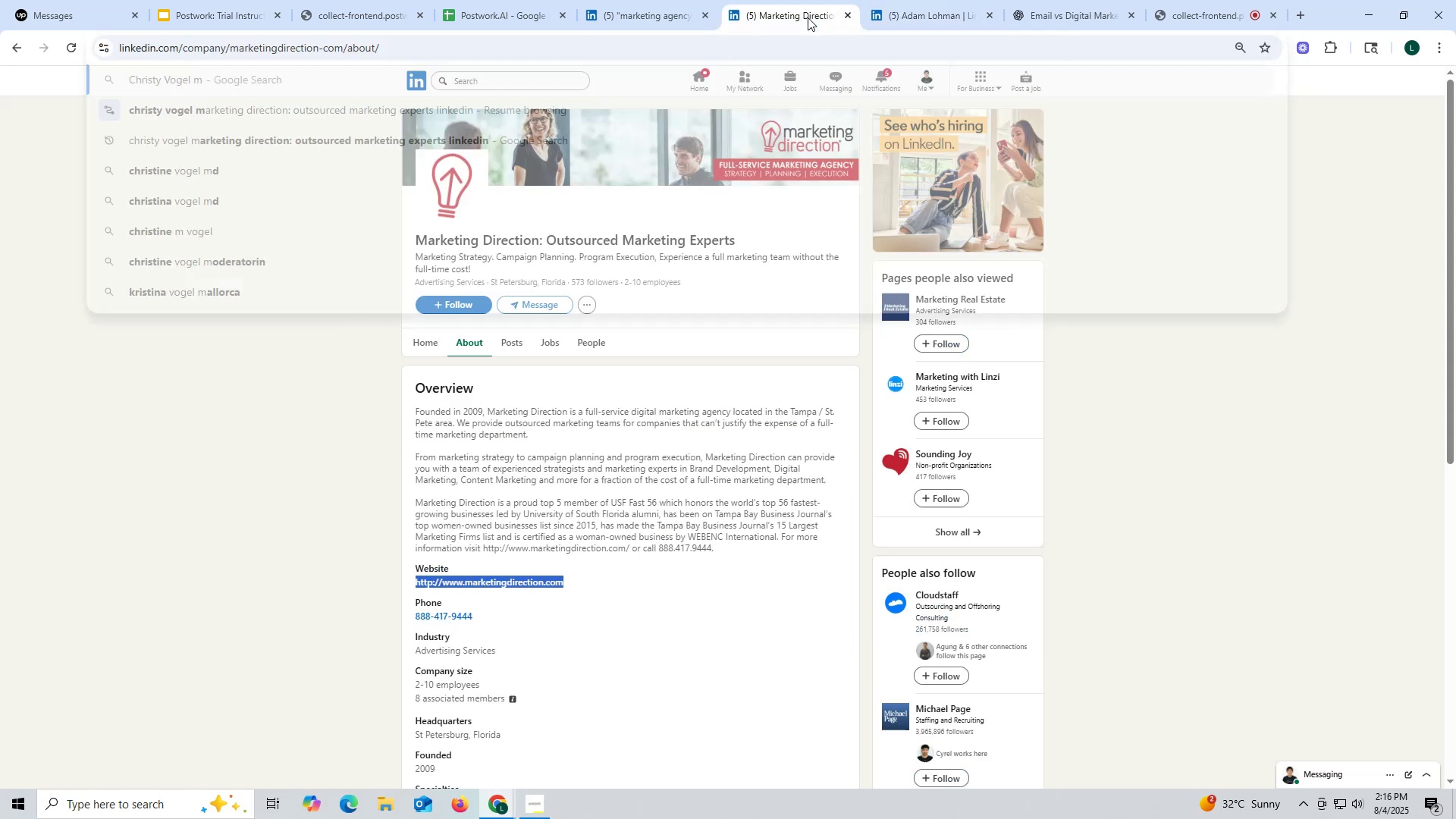 
left_click([844, 11])
 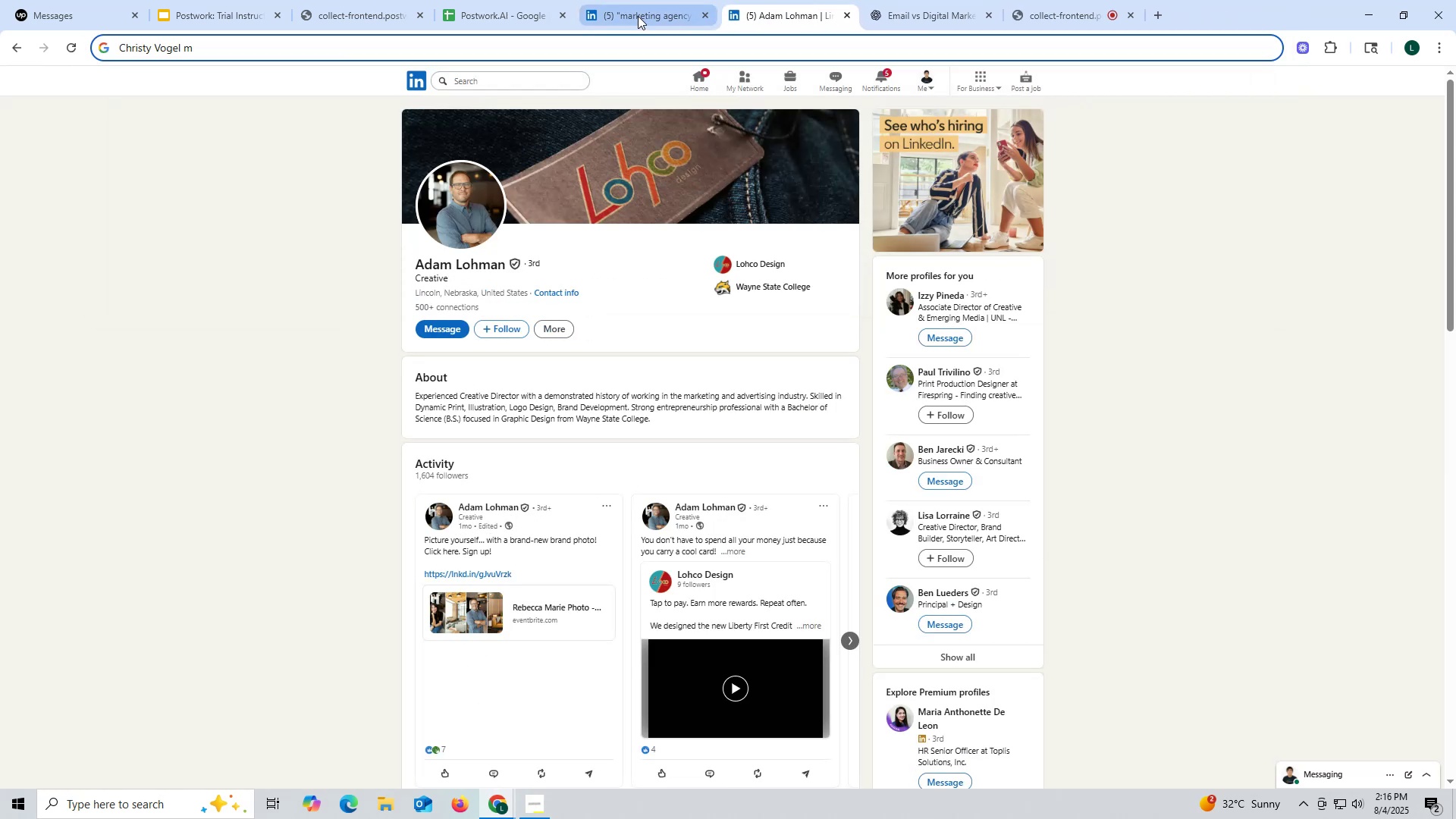 
left_click([636, 14])
 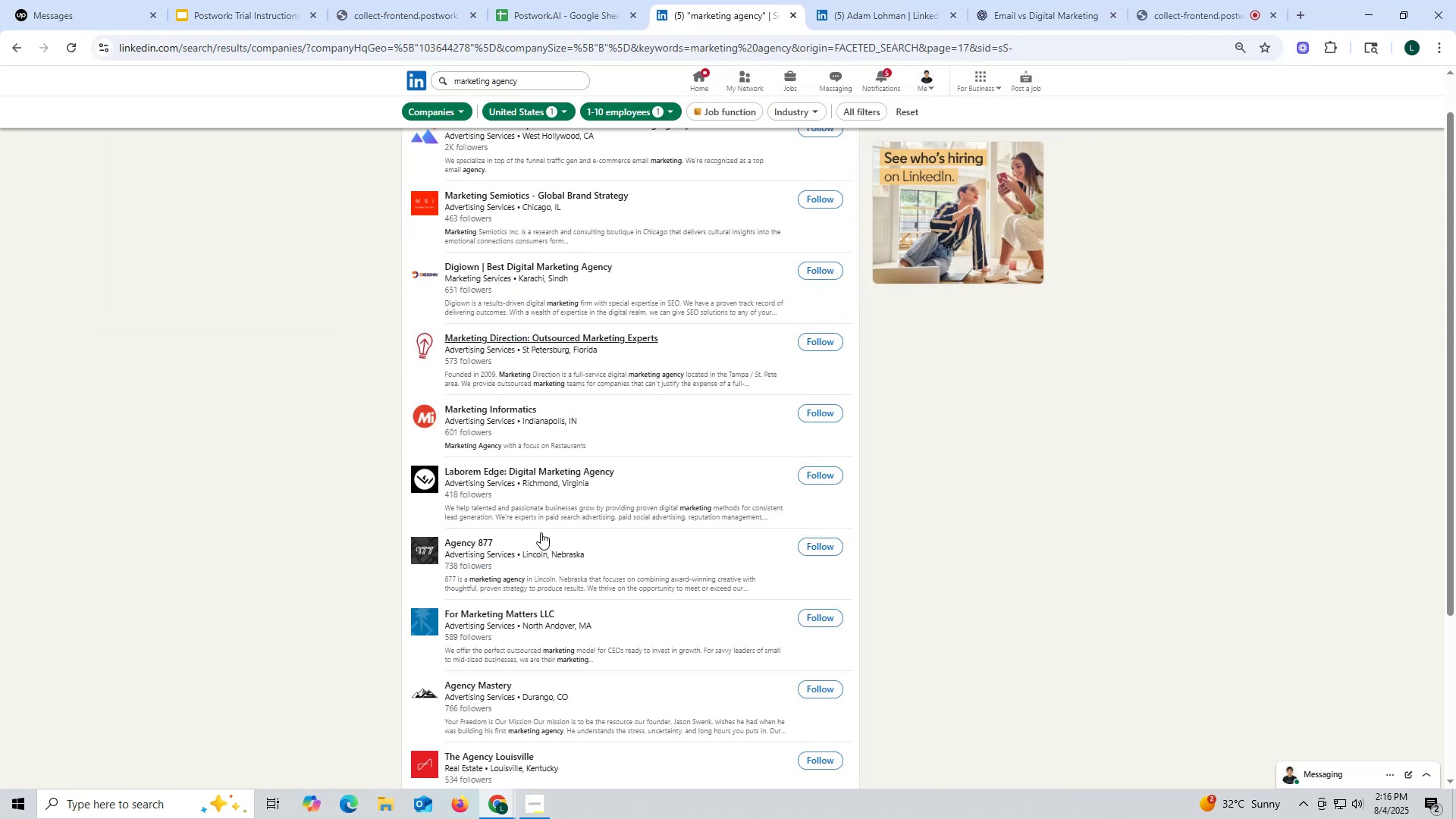 
scroll: coordinate [541, 532], scroll_direction: up, amount: 1.0
 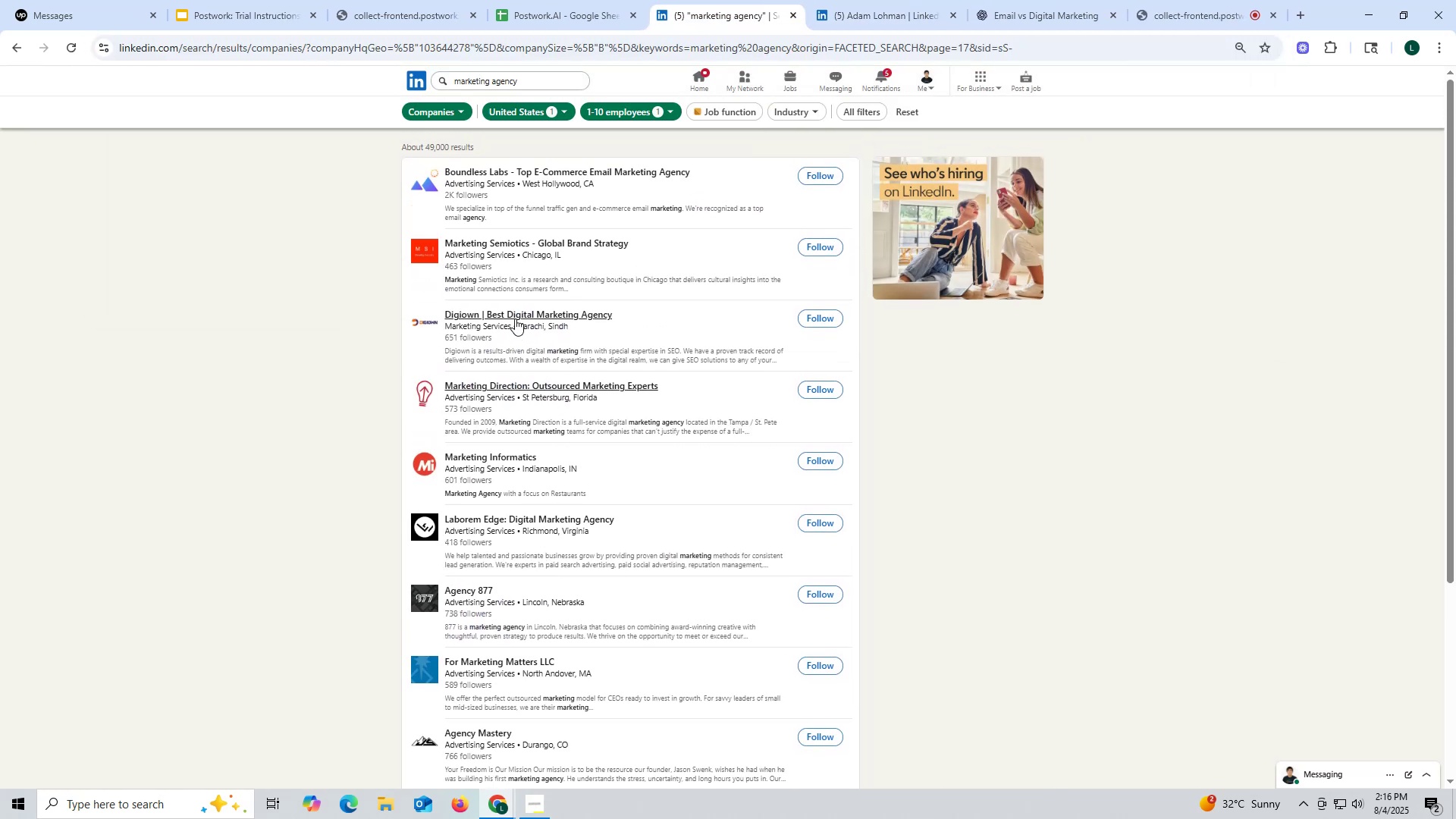 
right_click([515, 315])
 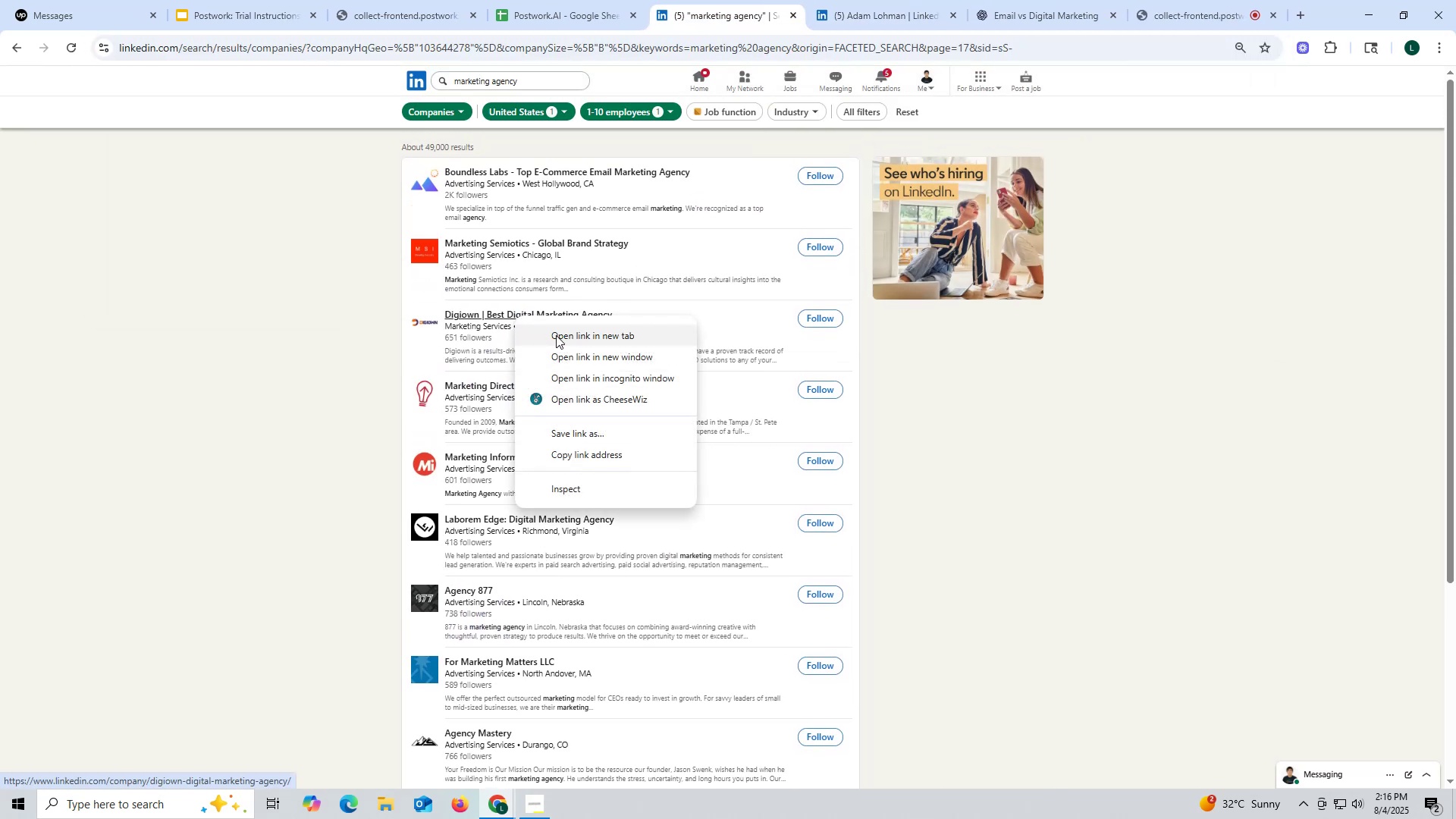 
left_click([557, 337])
 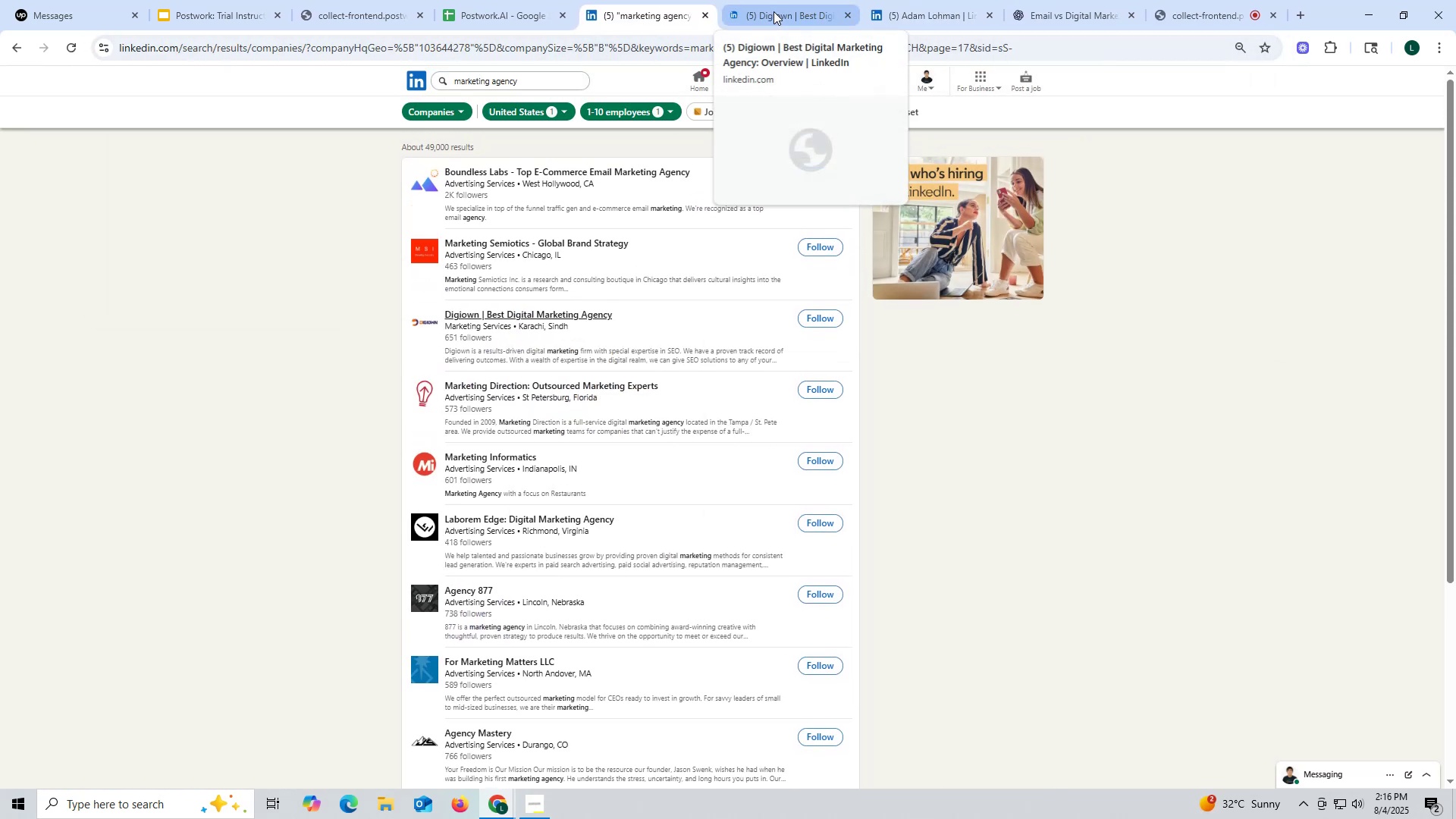 
left_click([774, 11])
 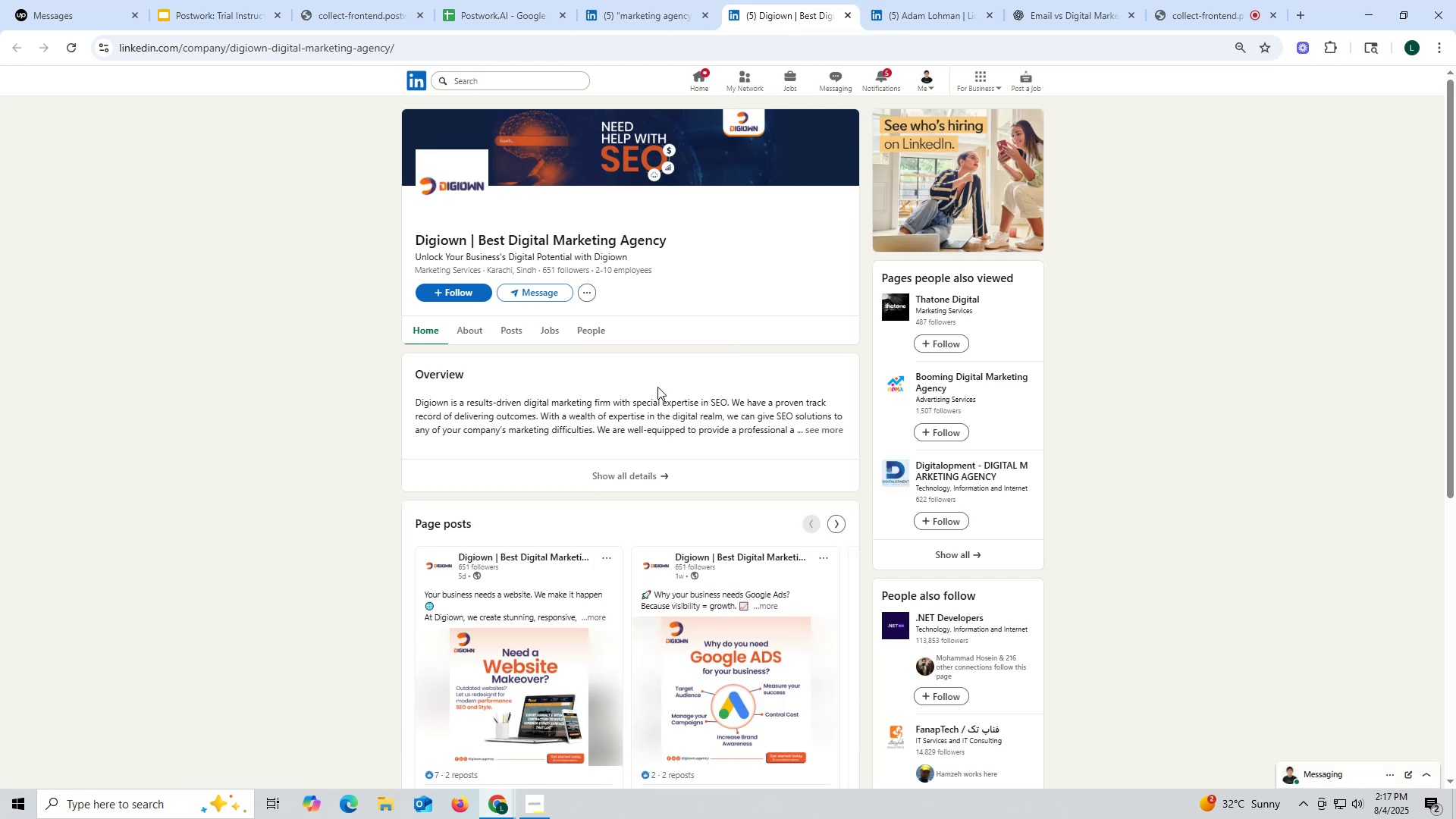 
wait(12.3)
 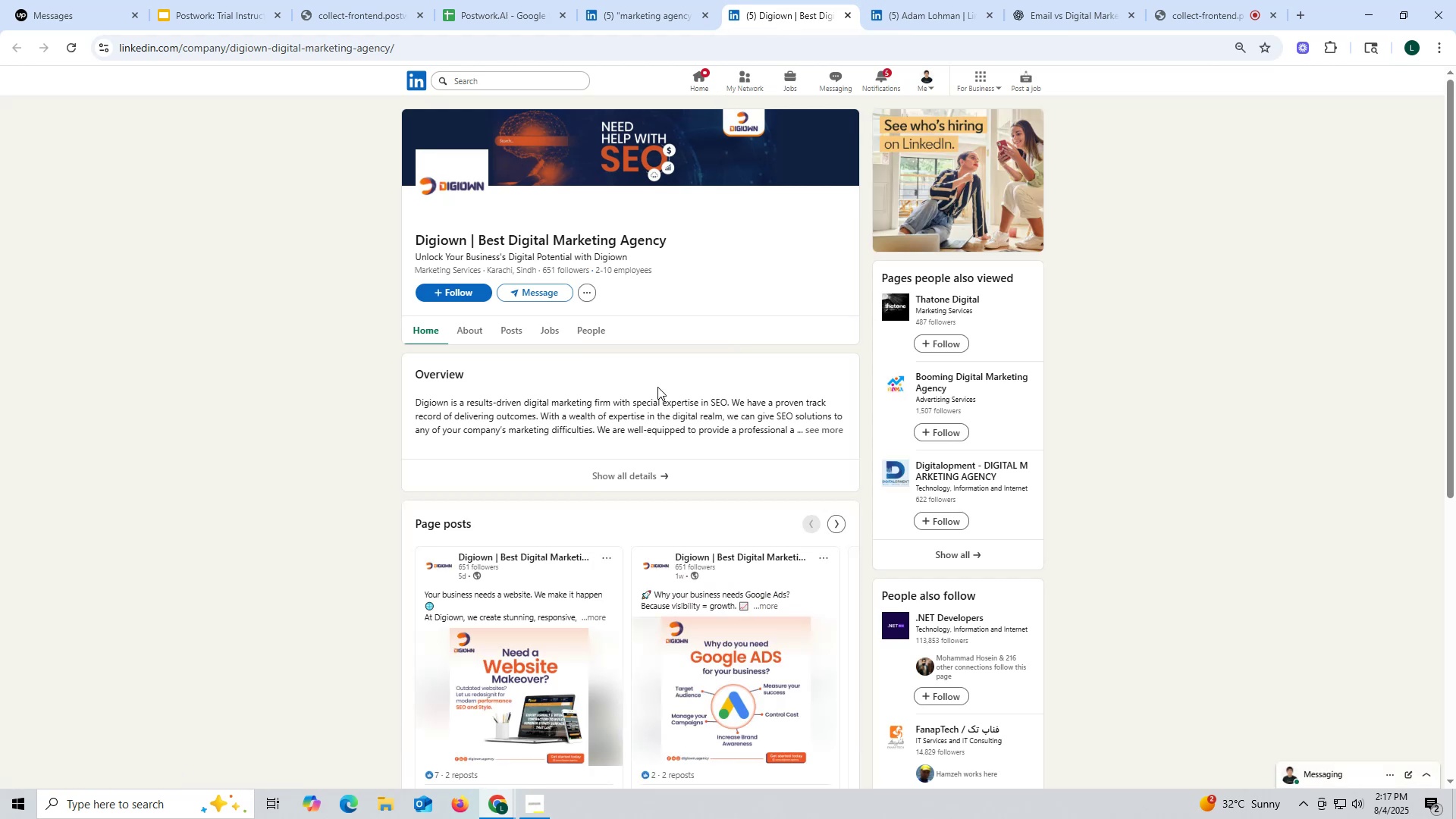 
left_click([510, 326])
 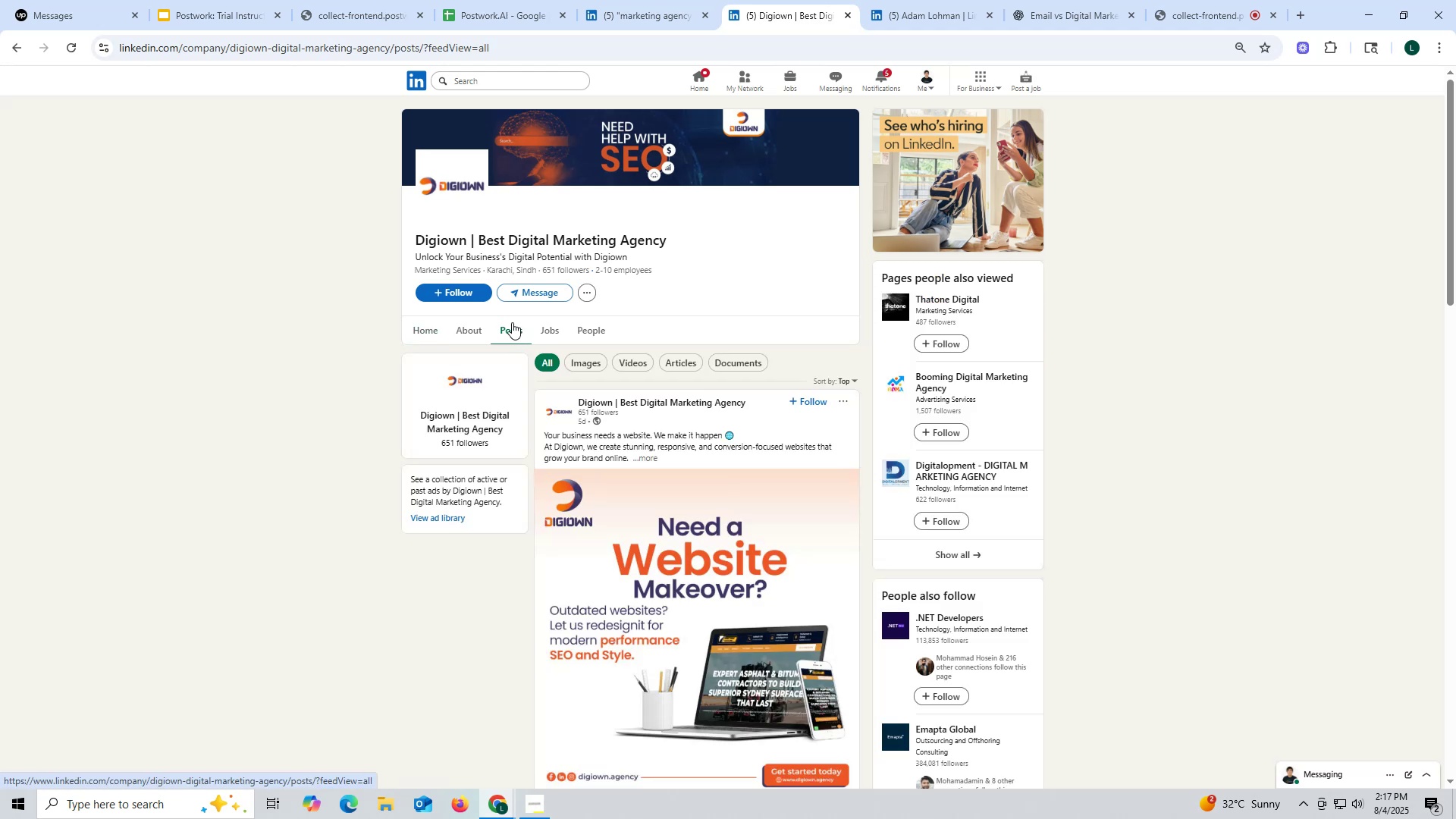 
left_click([466, 328])
 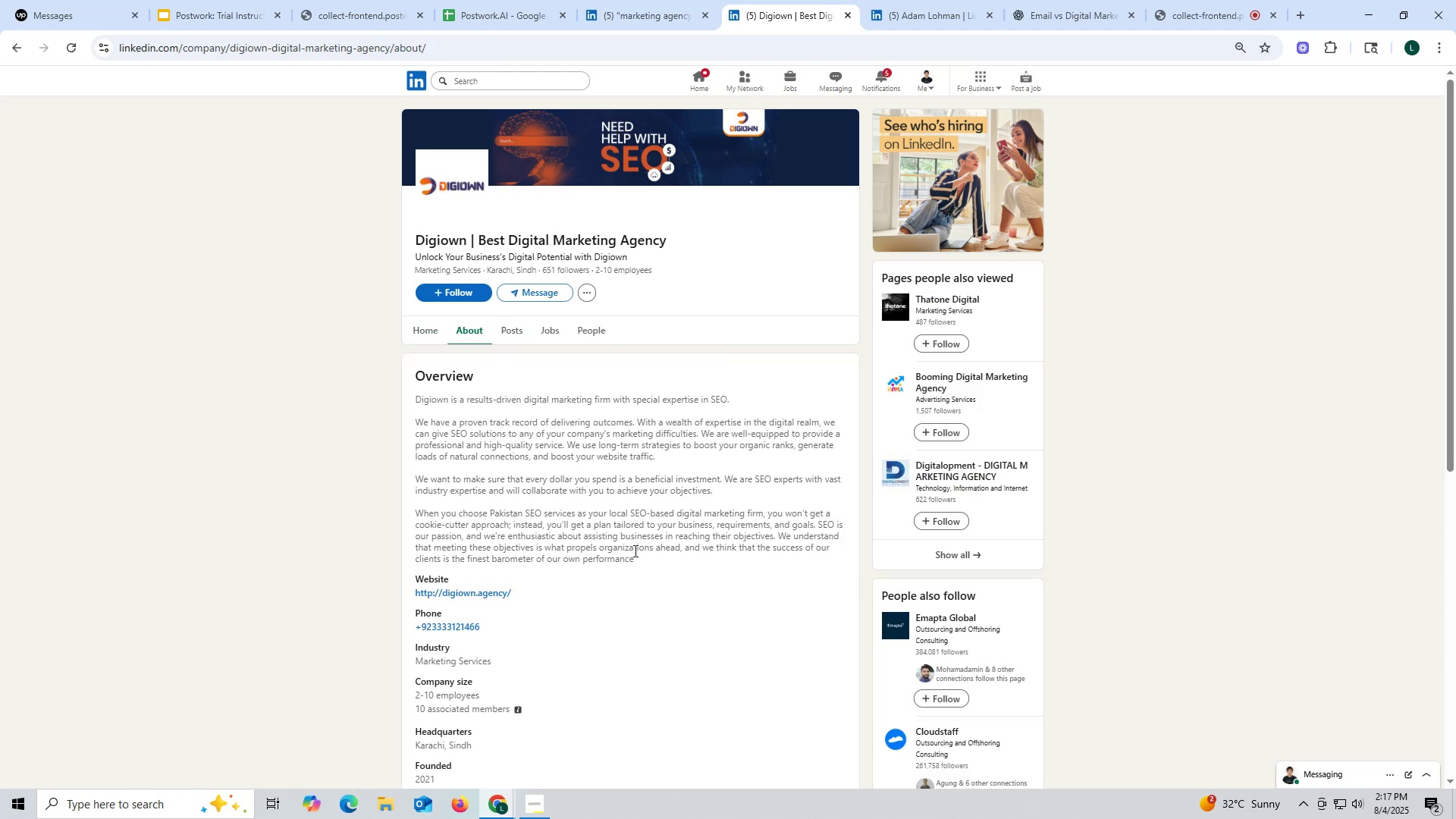 
right_click([485, 590])
 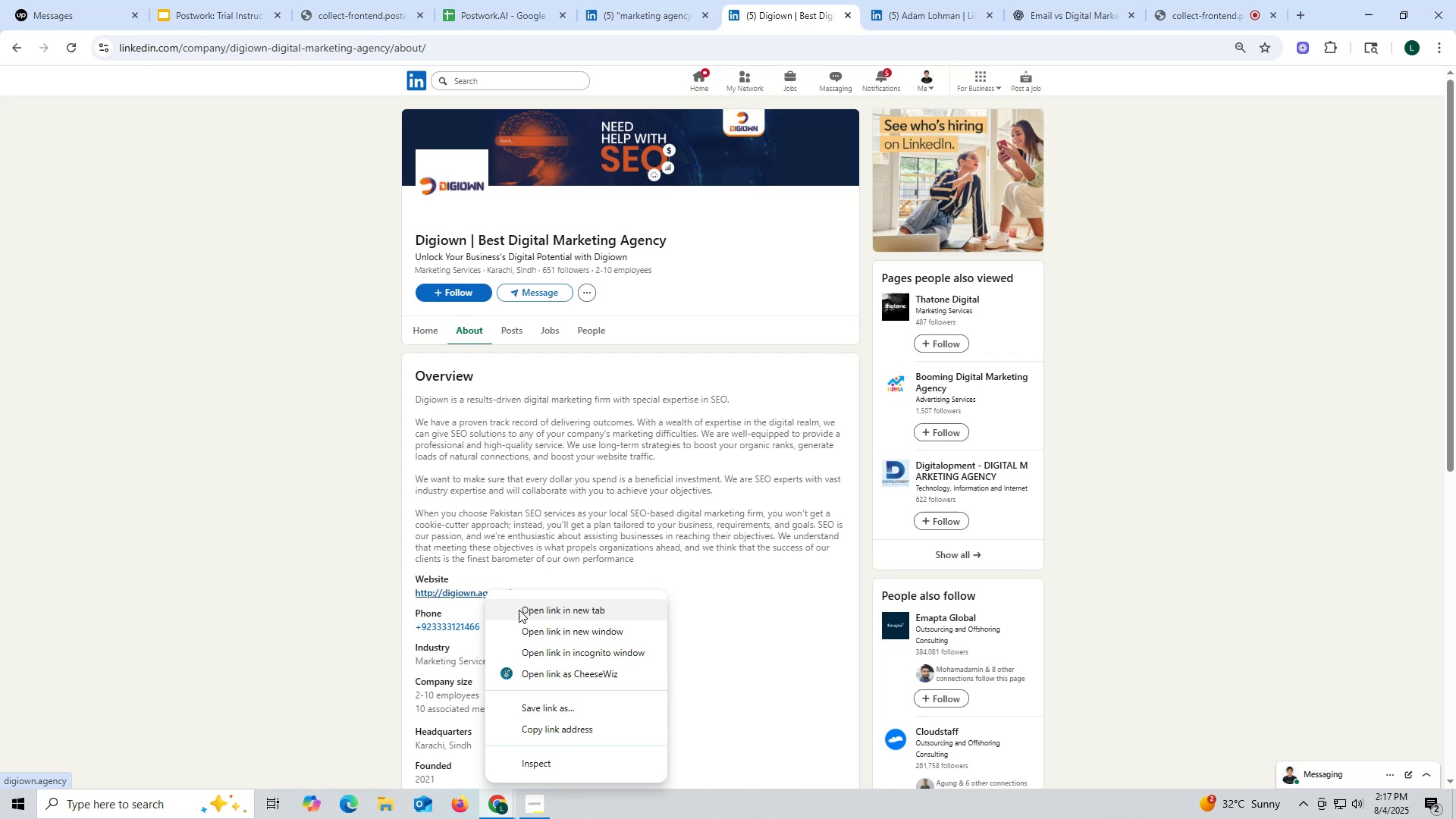 
left_click([519, 610])
 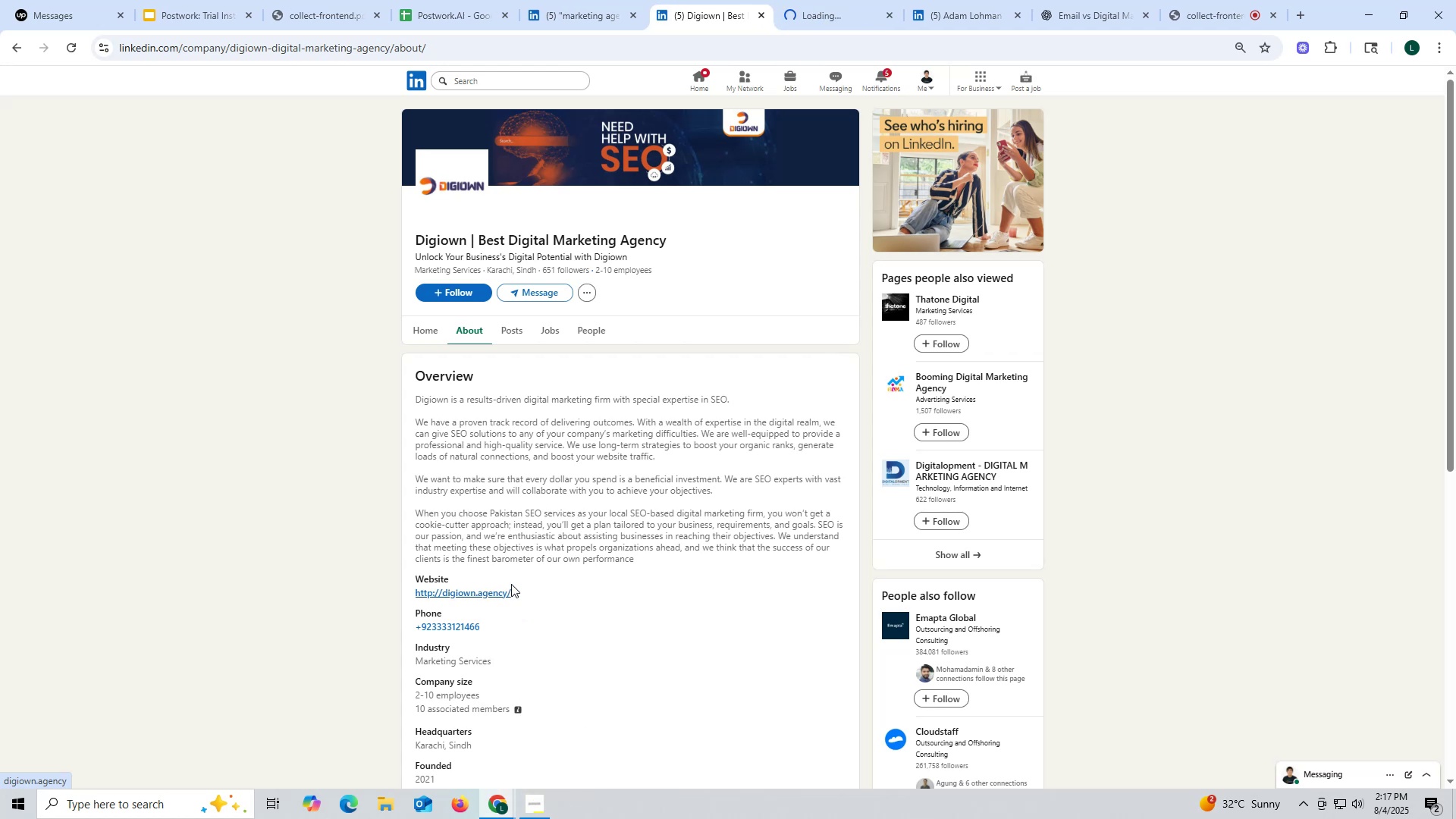 
left_click_drag(start_coordinate=[404, 595], to_coordinate=[538, 592])
 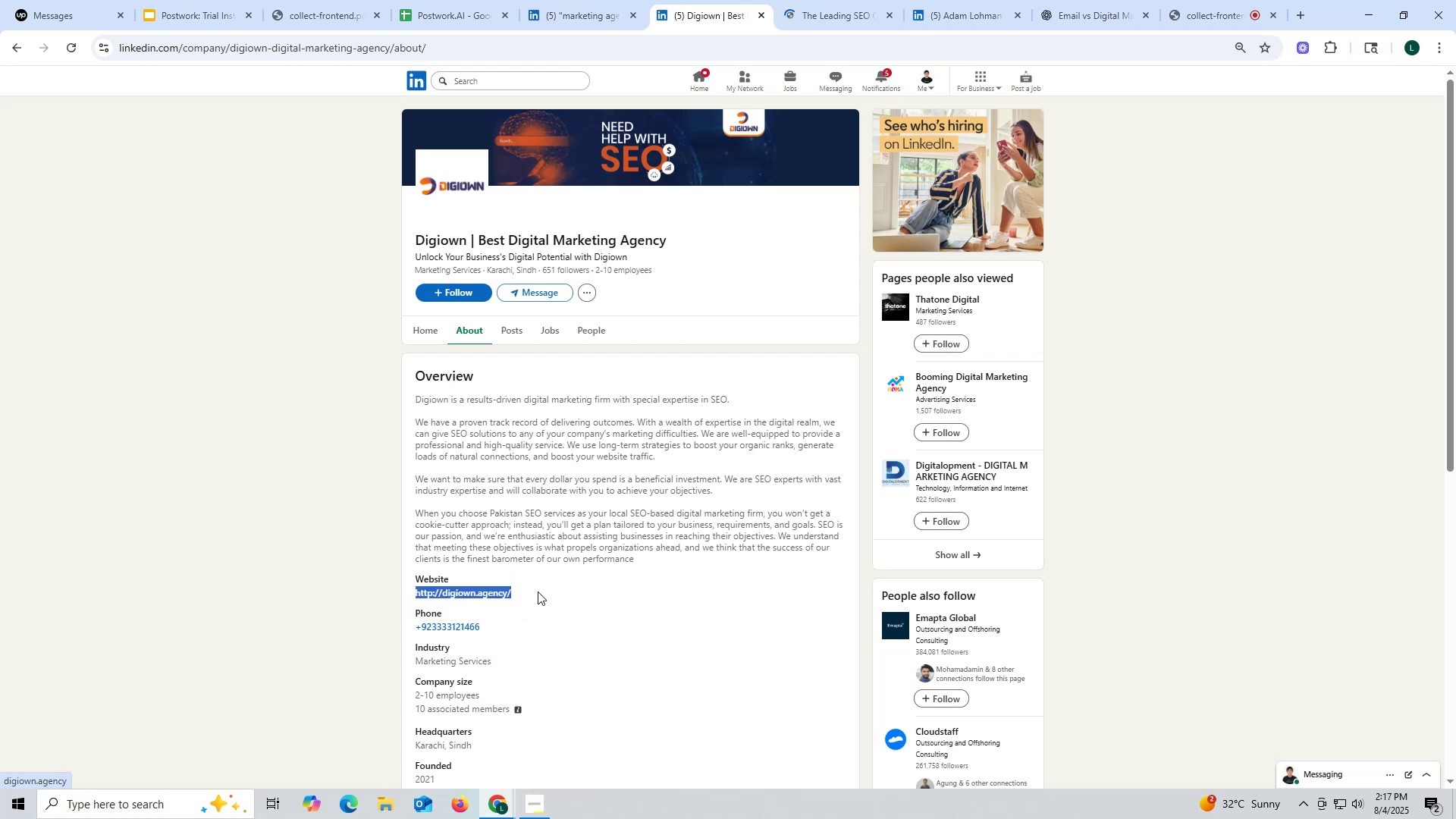 
key(Control+ControlLeft)
 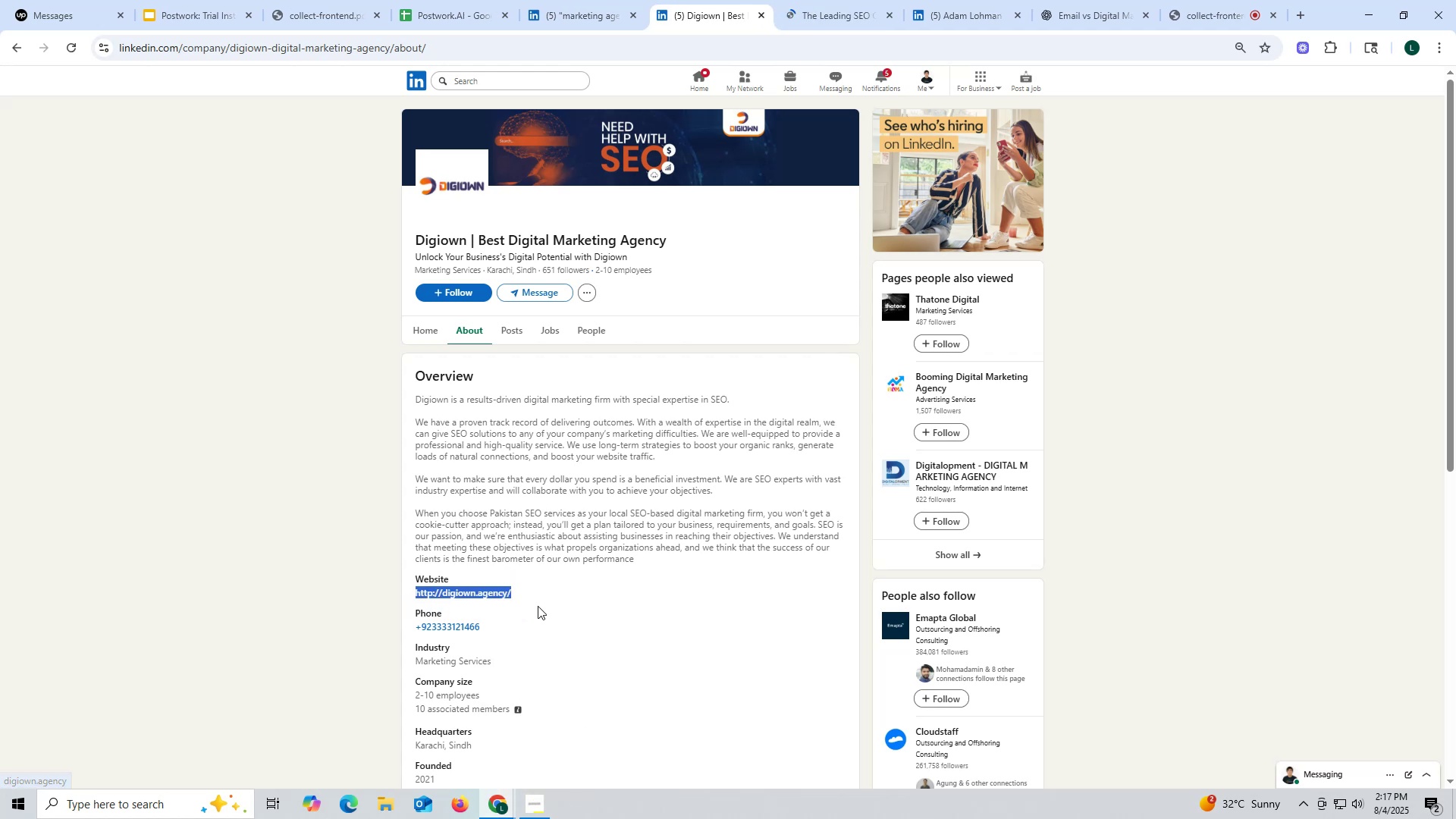 
key(Control+C)
 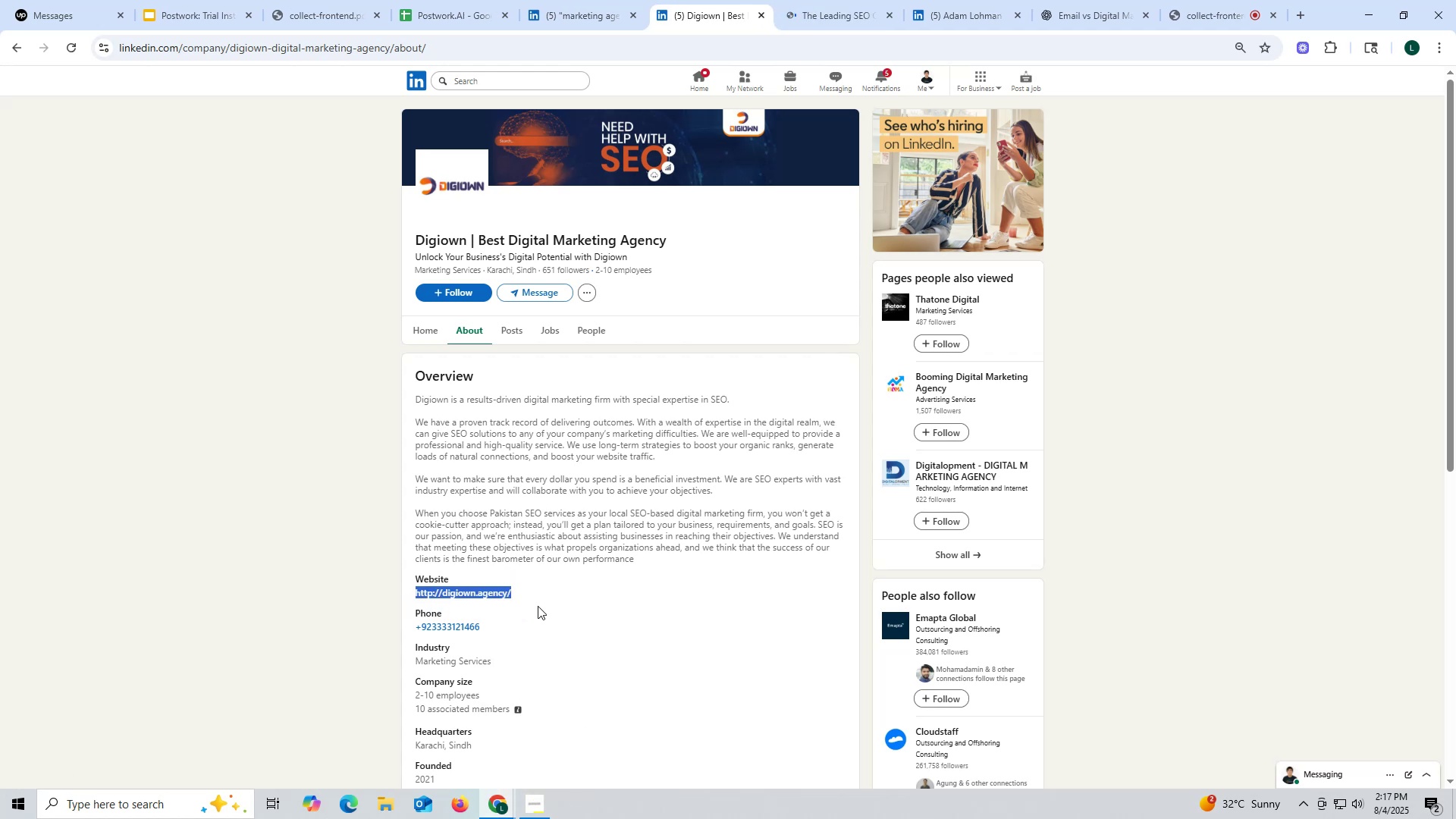 
key(Control+ControlLeft)
 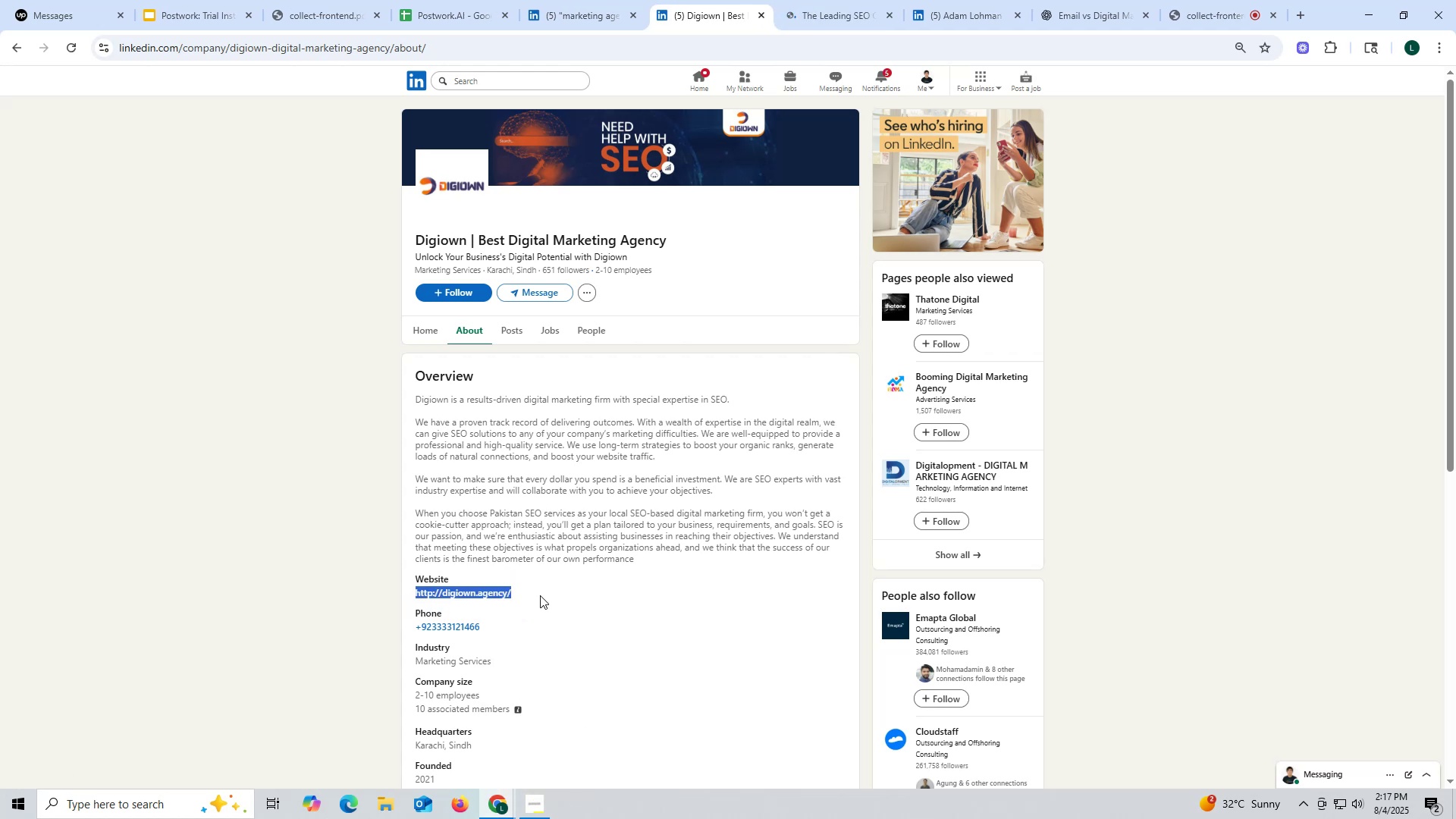 
key(Control+C)
 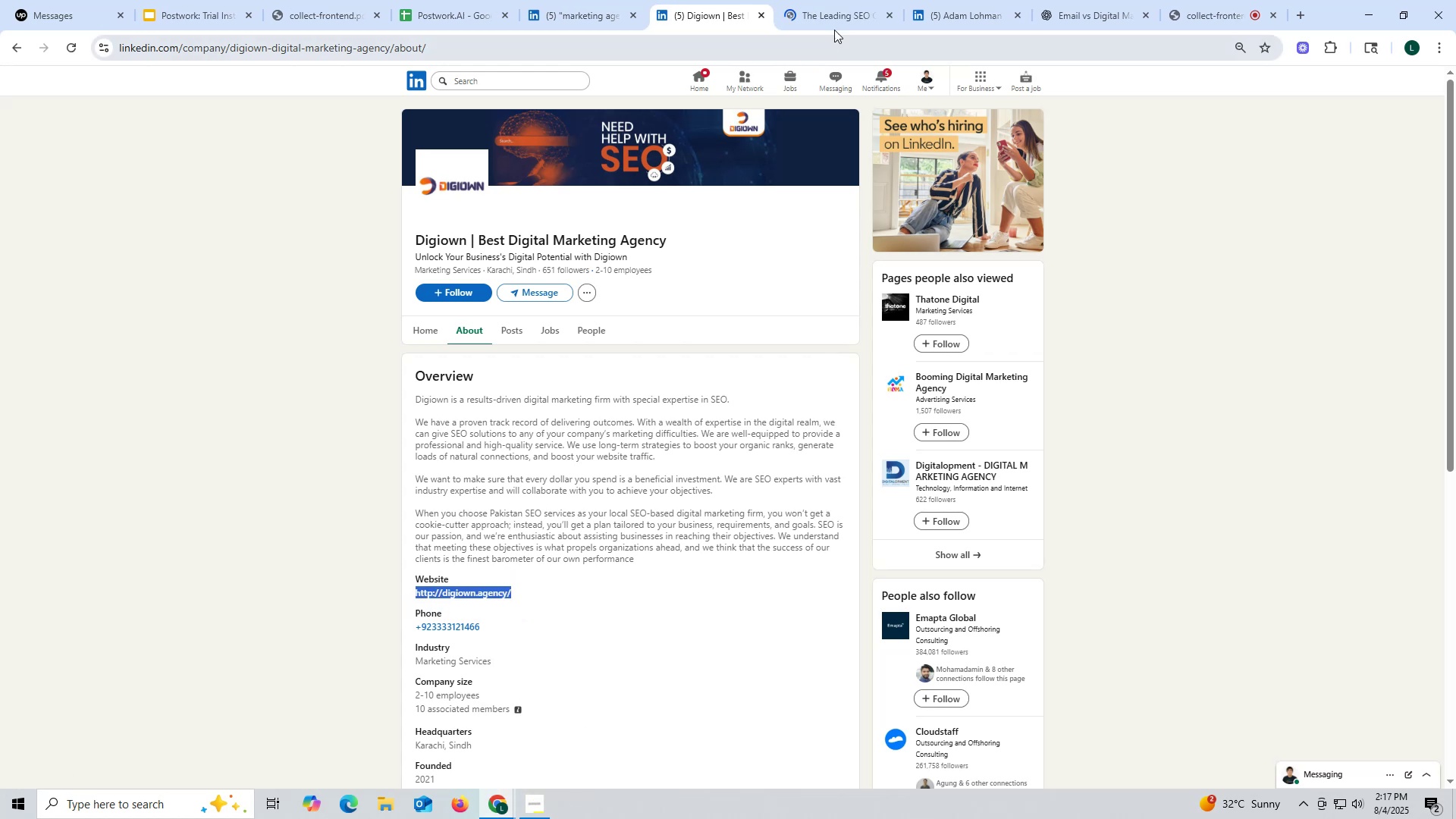 
left_click([836, 11])
 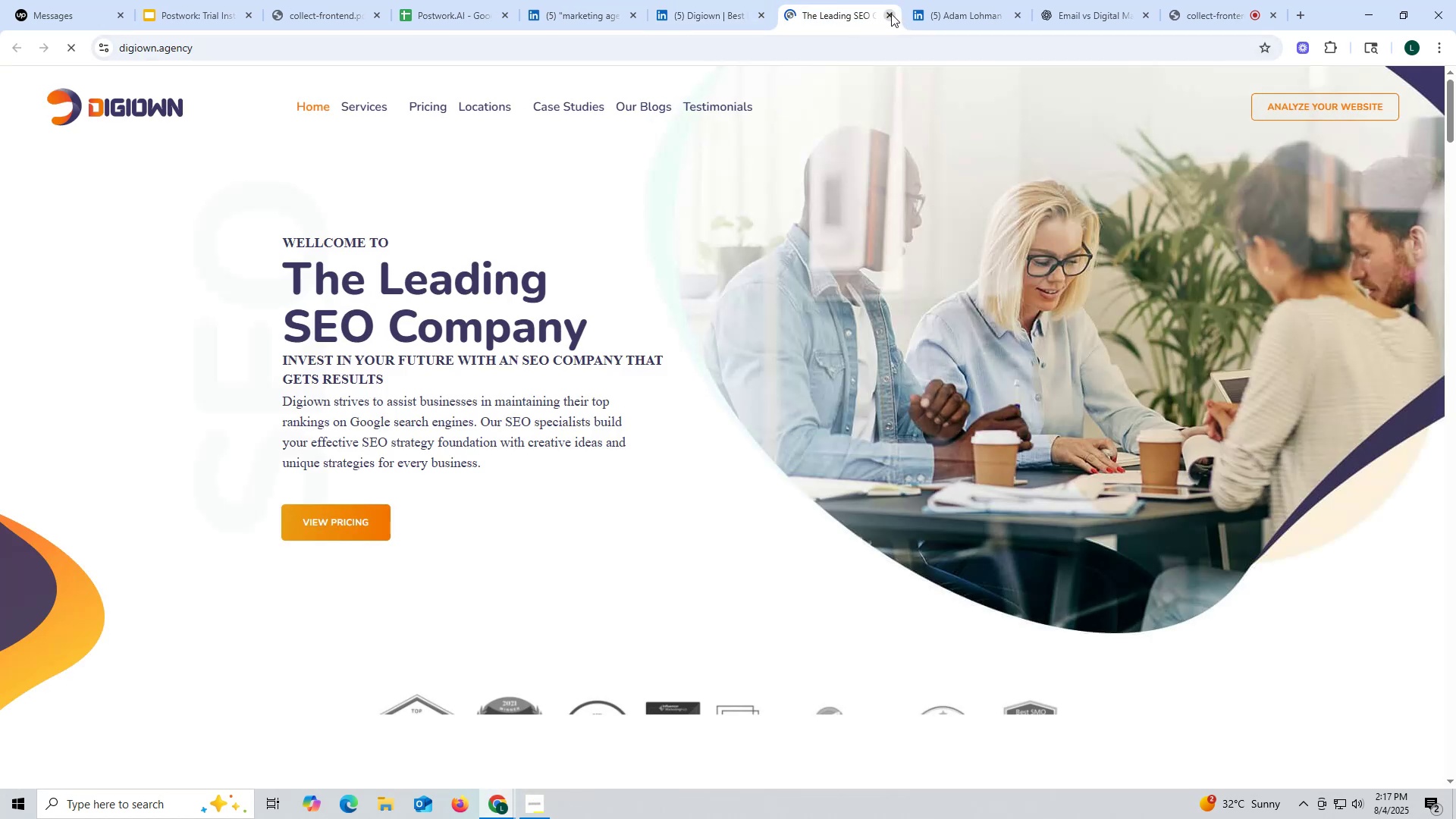 
left_click([885, 13])
 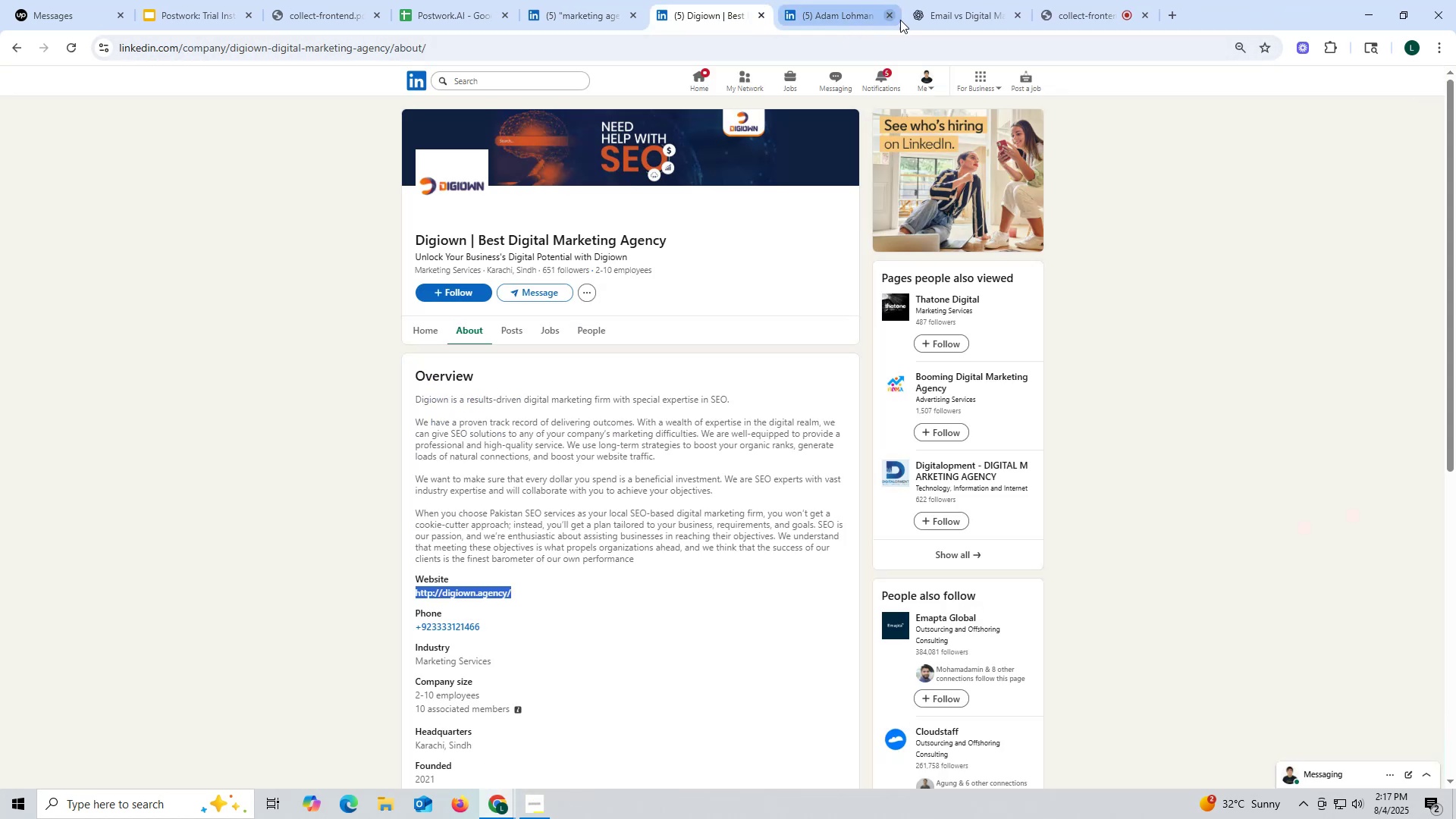 
left_click([943, 16])
 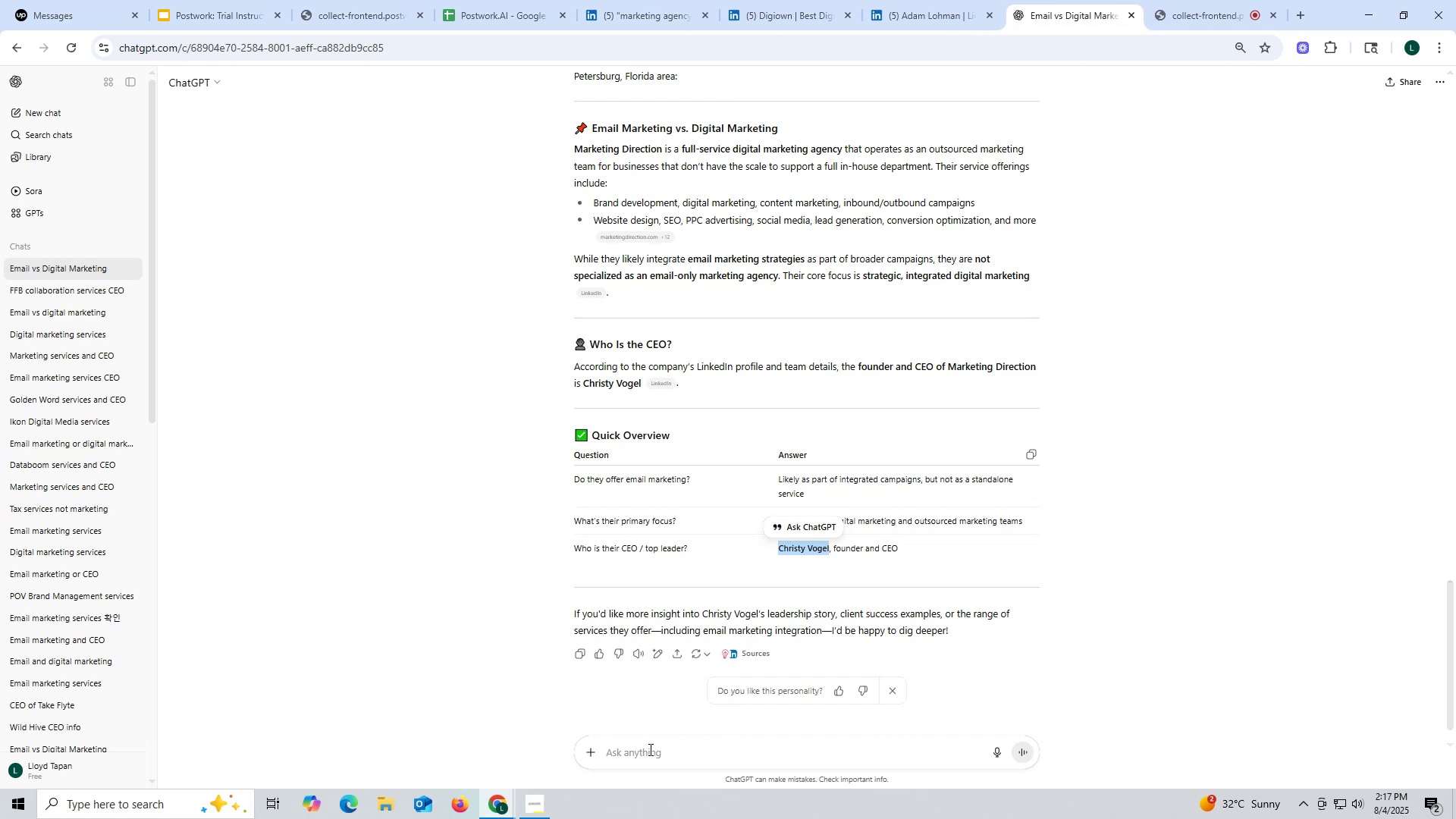 
left_click([651, 752])
 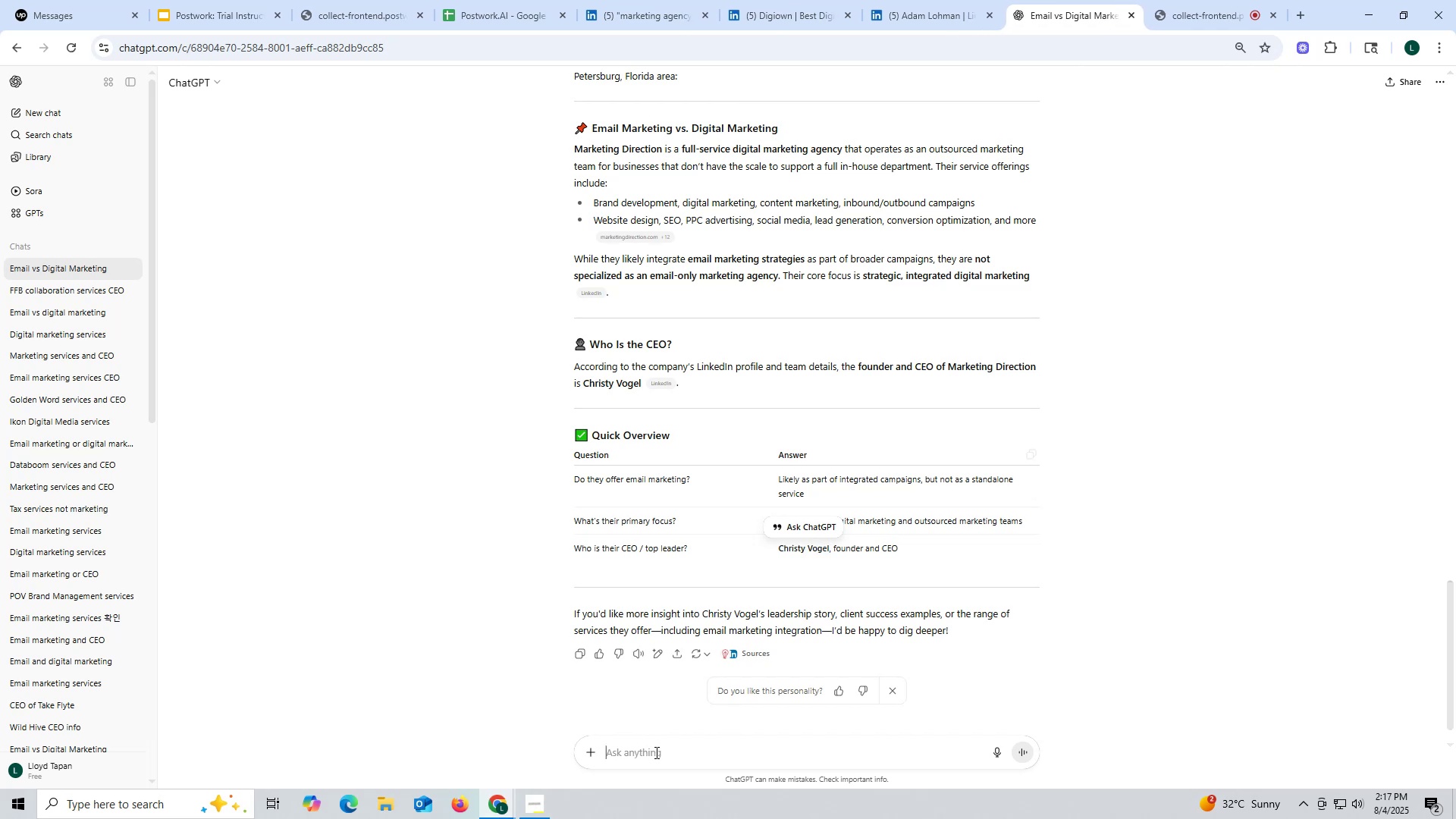 
key(Control+ControlLeft)
 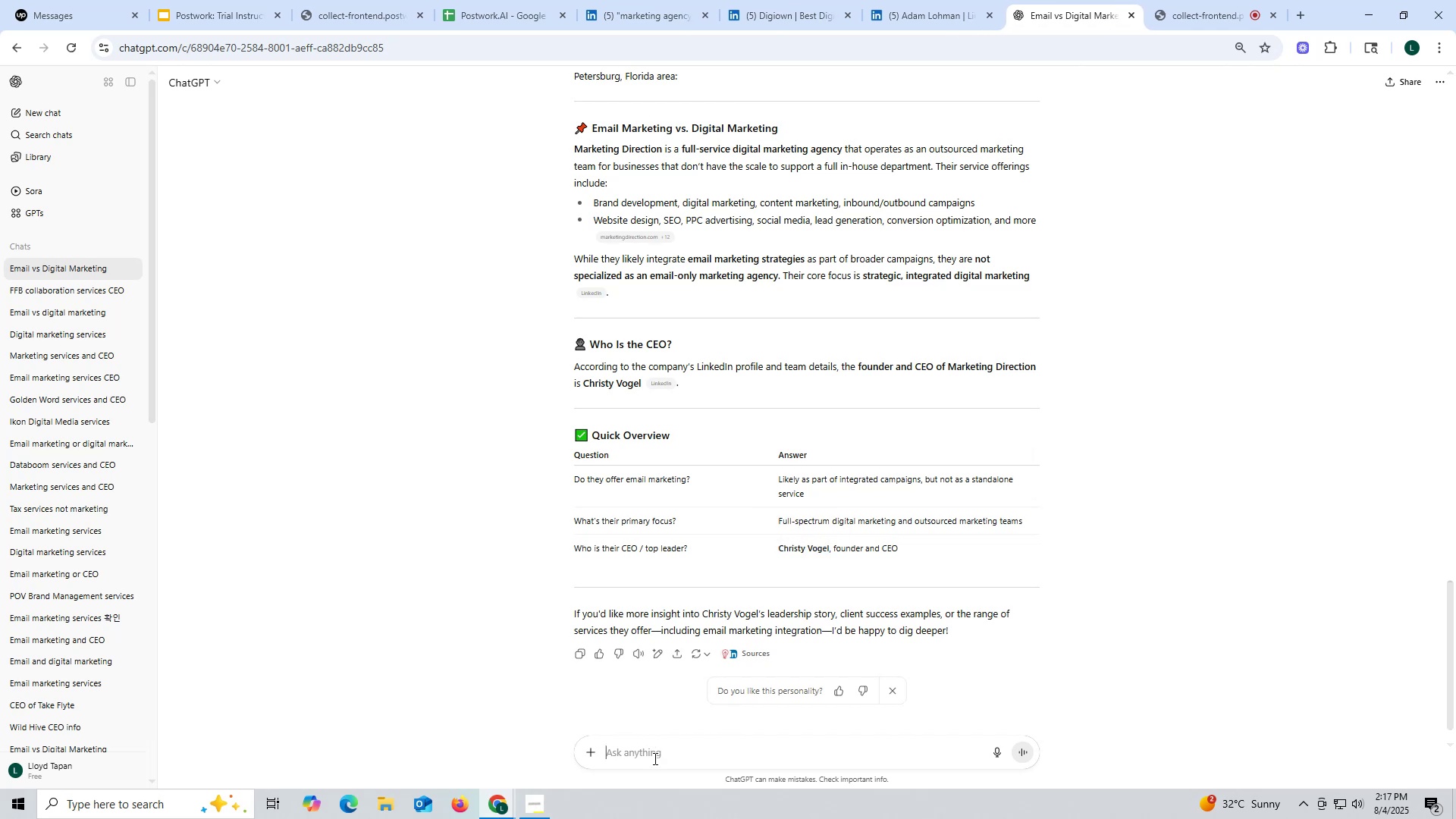 
key(Control+V)
 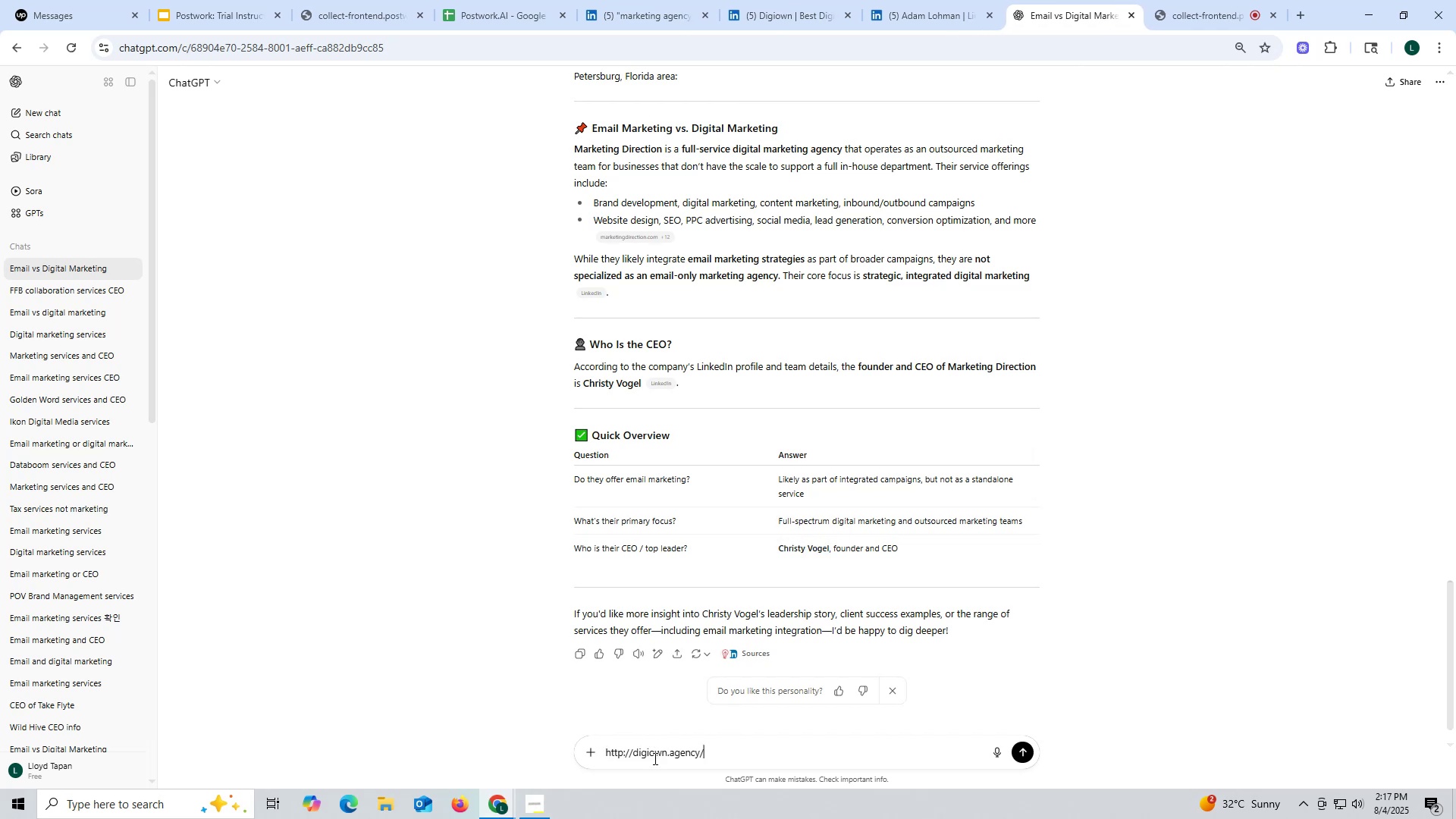 
key(Space)
 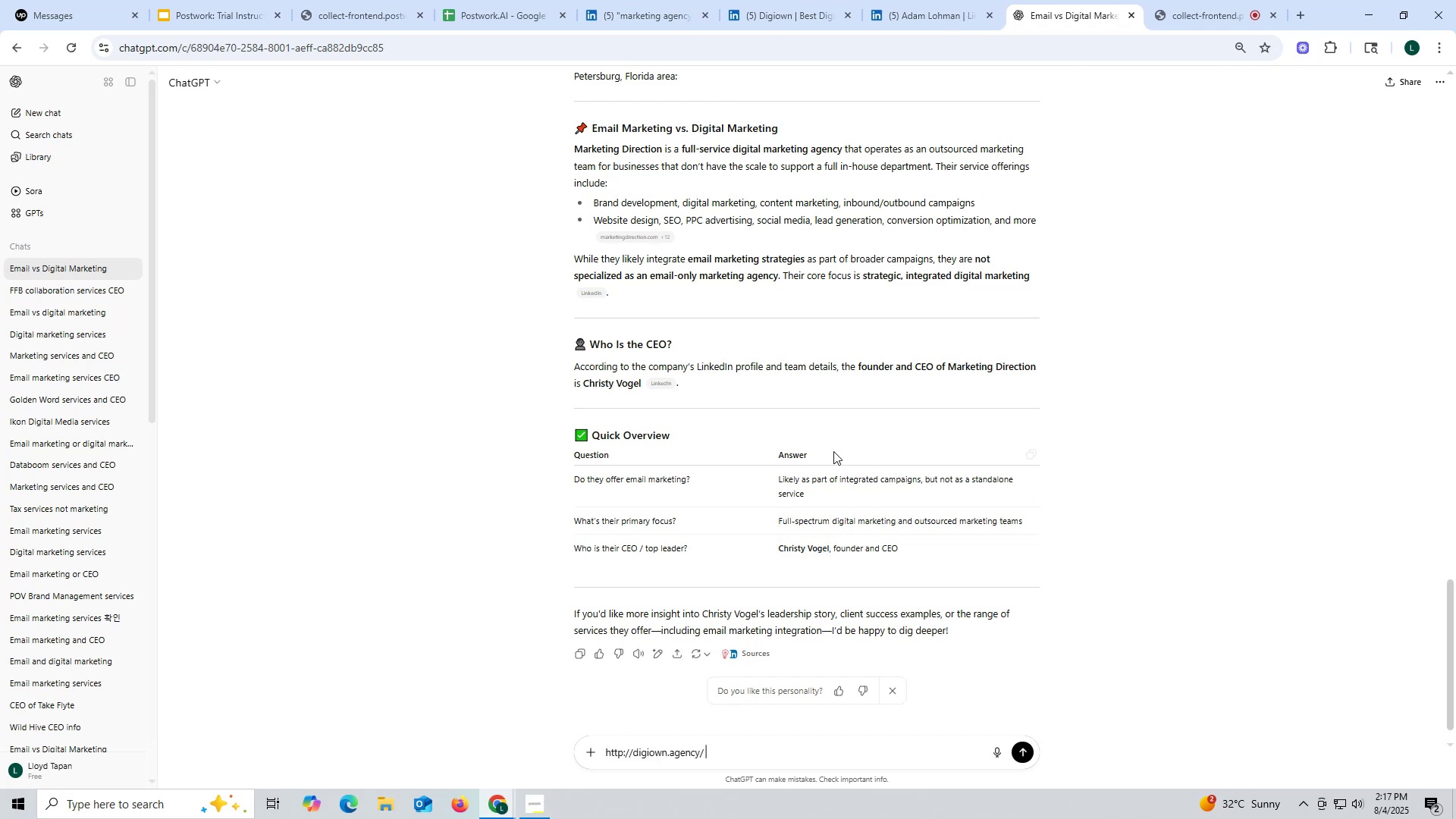 
scroll: coordinate [839, 445], scroll_direction: up, amount: 2.0
 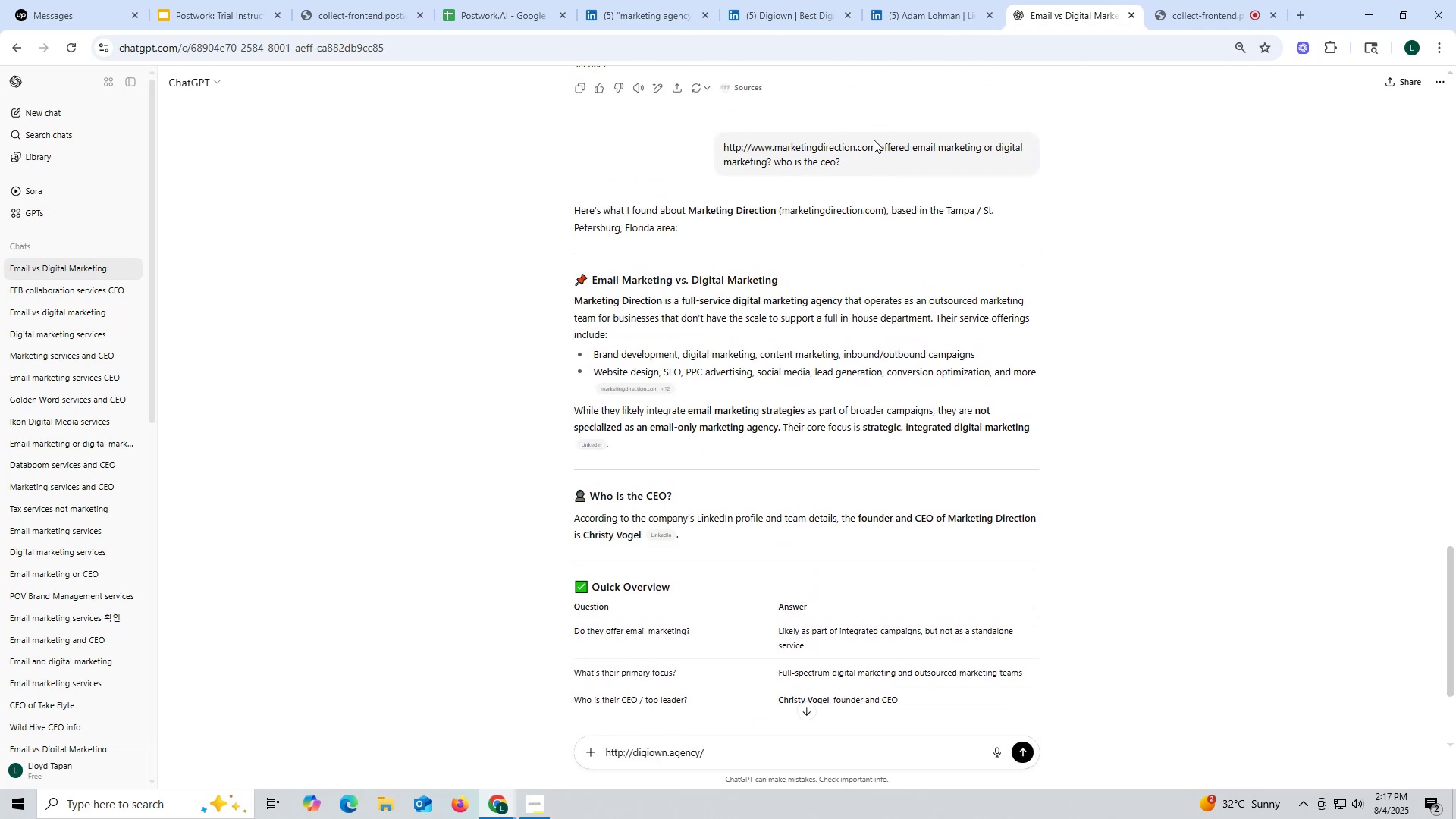 
left_click_drag(start_coordinate=[879, 144], to_coordinate=[906, 164])
 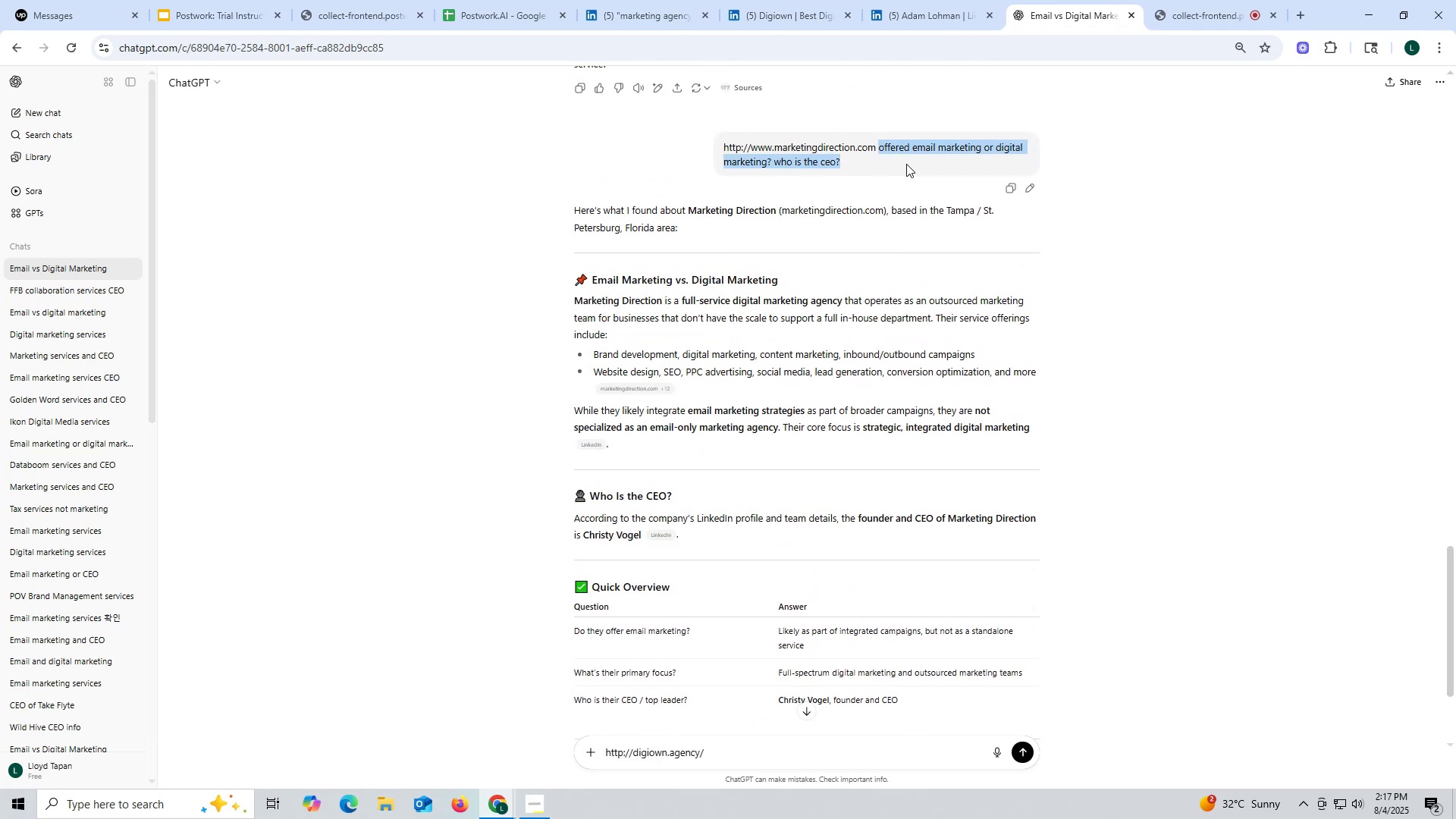 
key(Control+ControlLeft)
 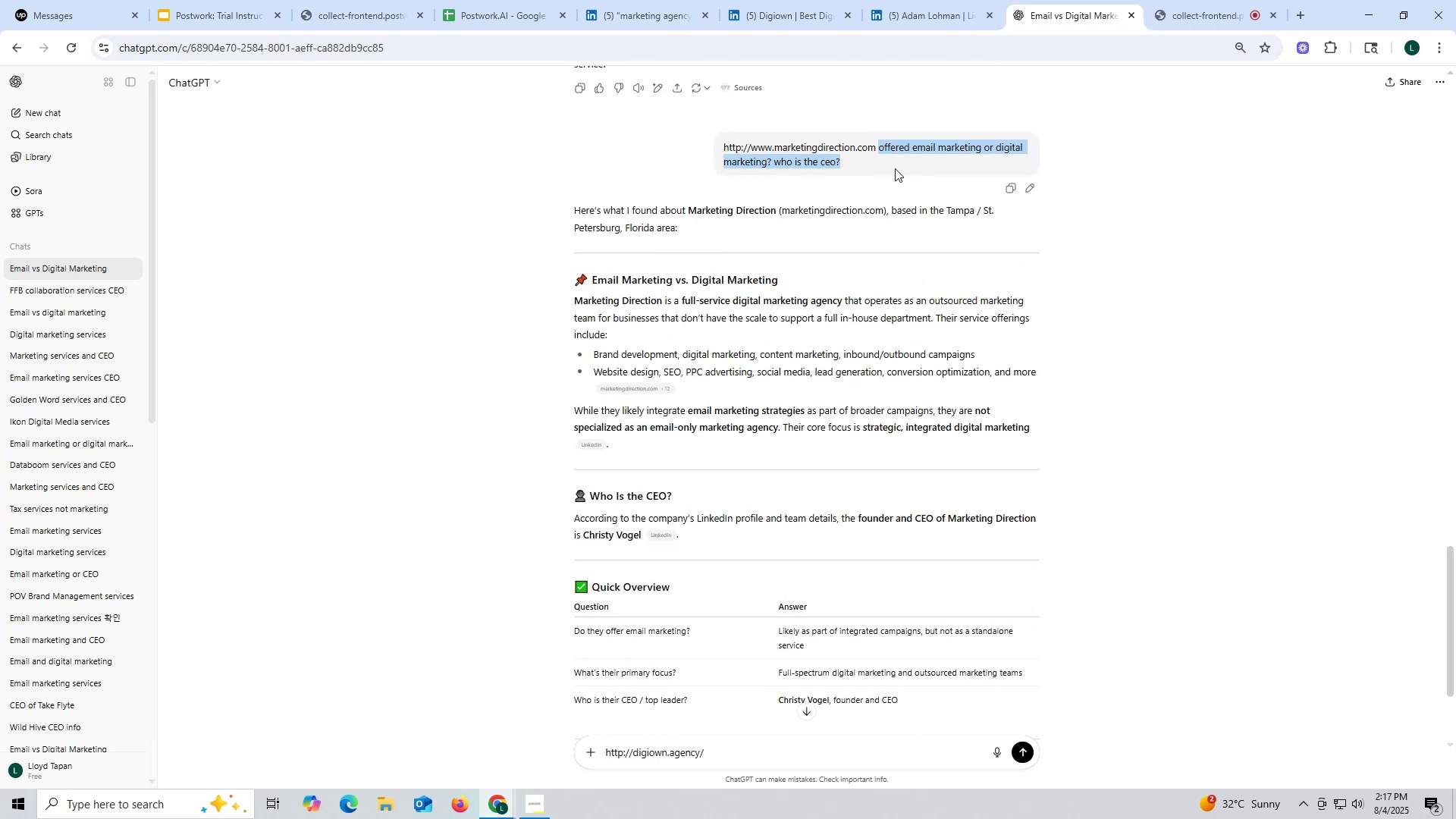 
key(Control+C)
 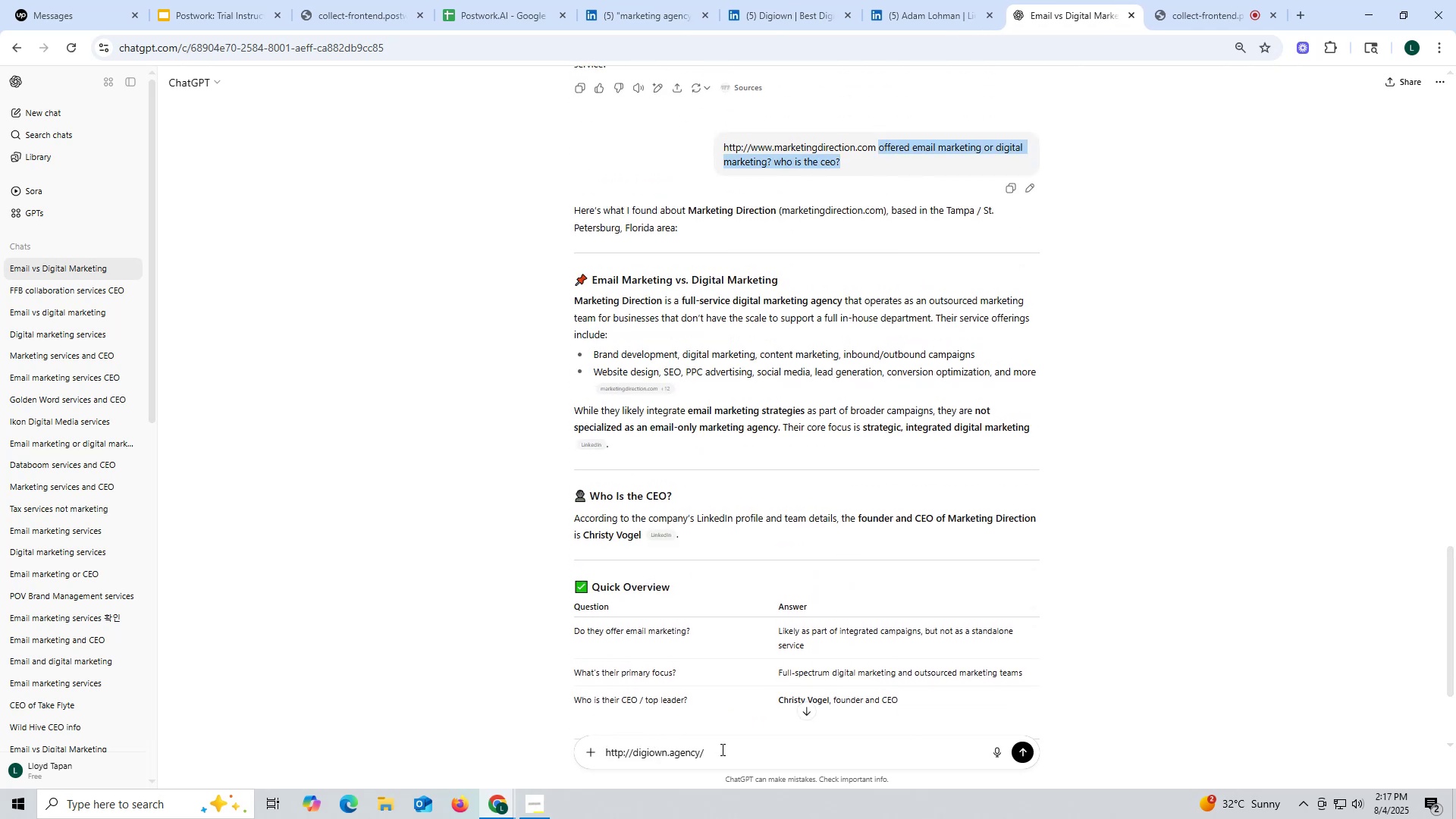 
key(Control+ControlLeft)
 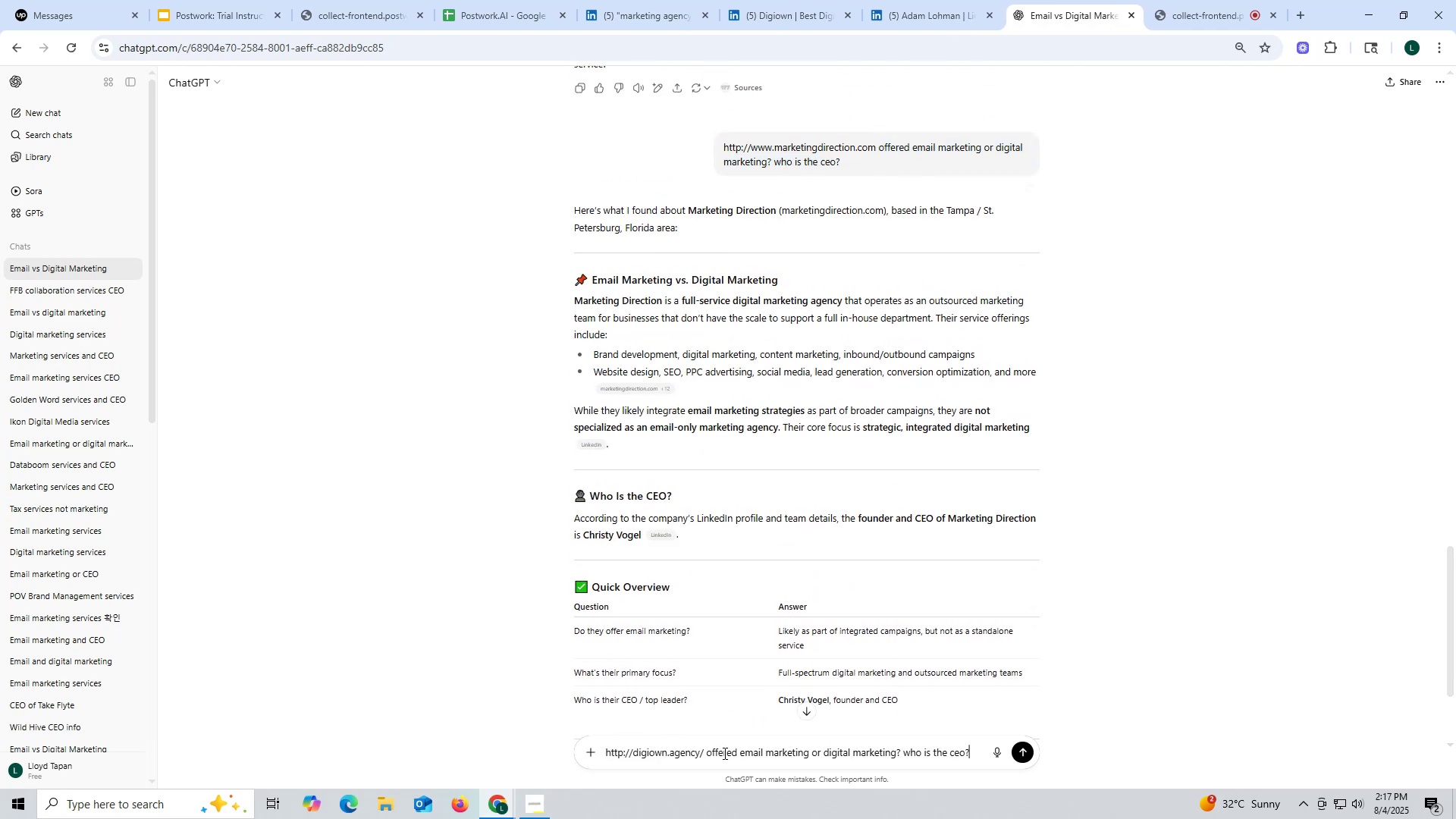 
left_click([723, 753])
 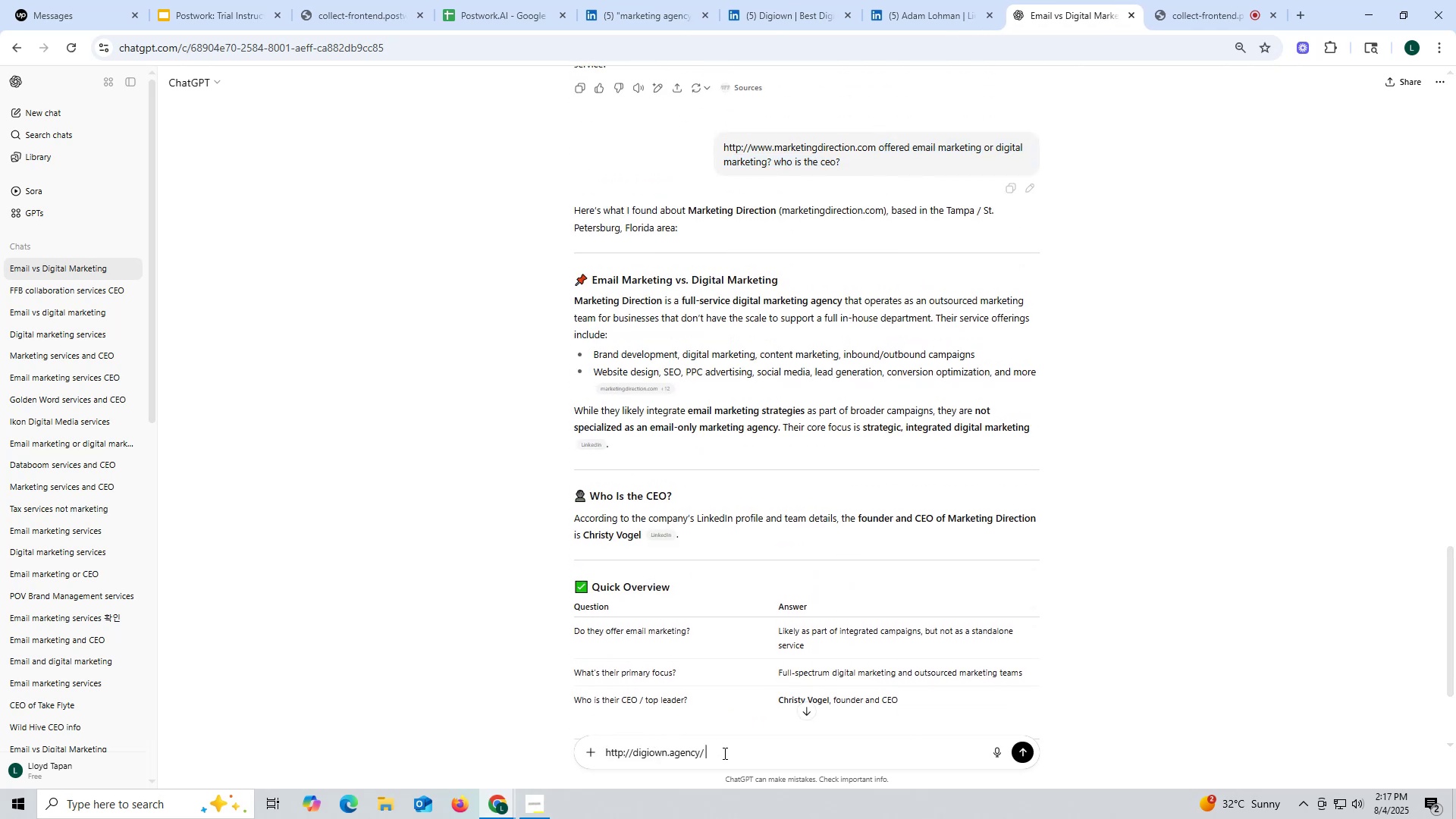 
key(Control+V)
 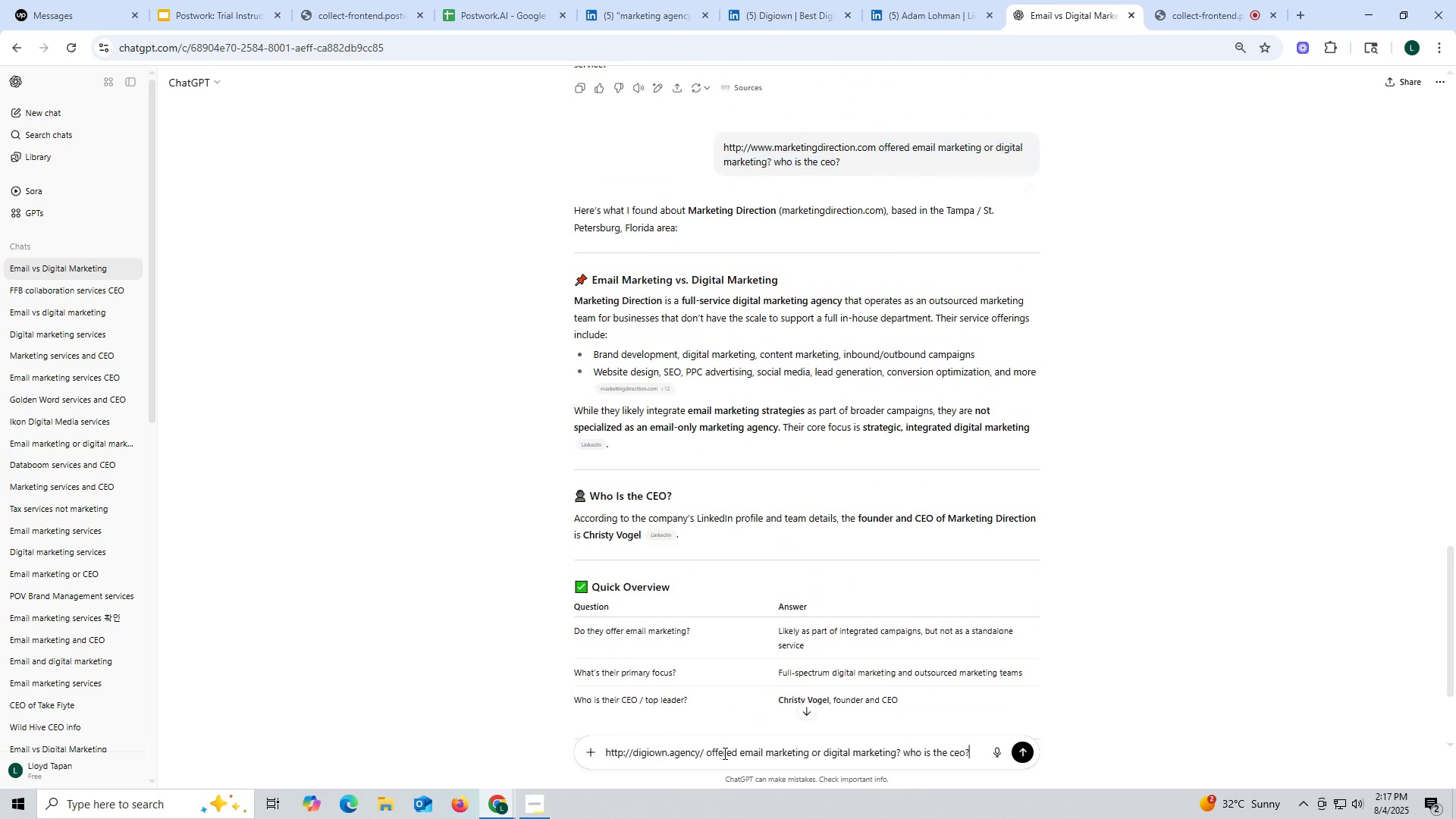 
key(Enter)
 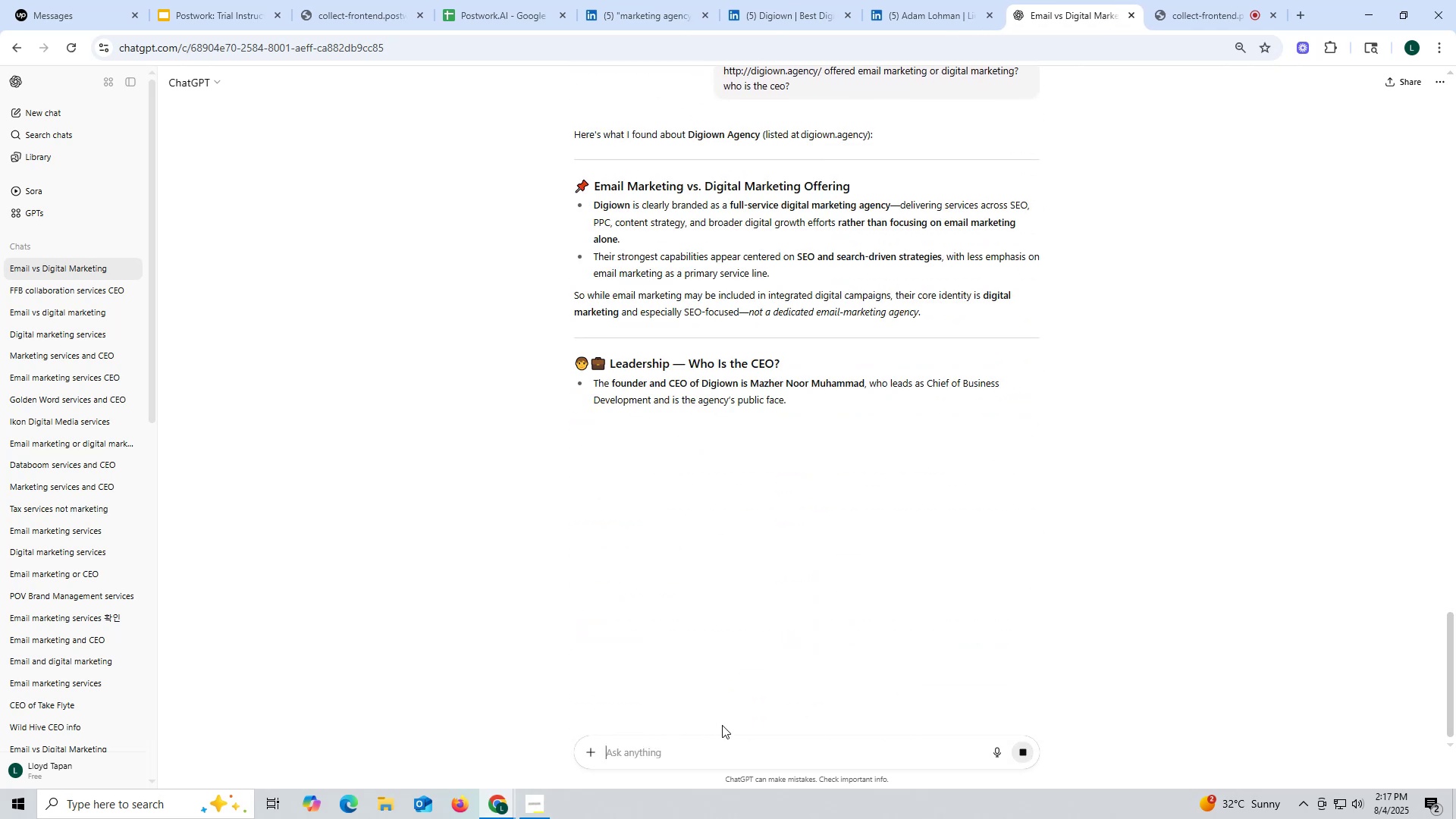 
wait(6.27)
 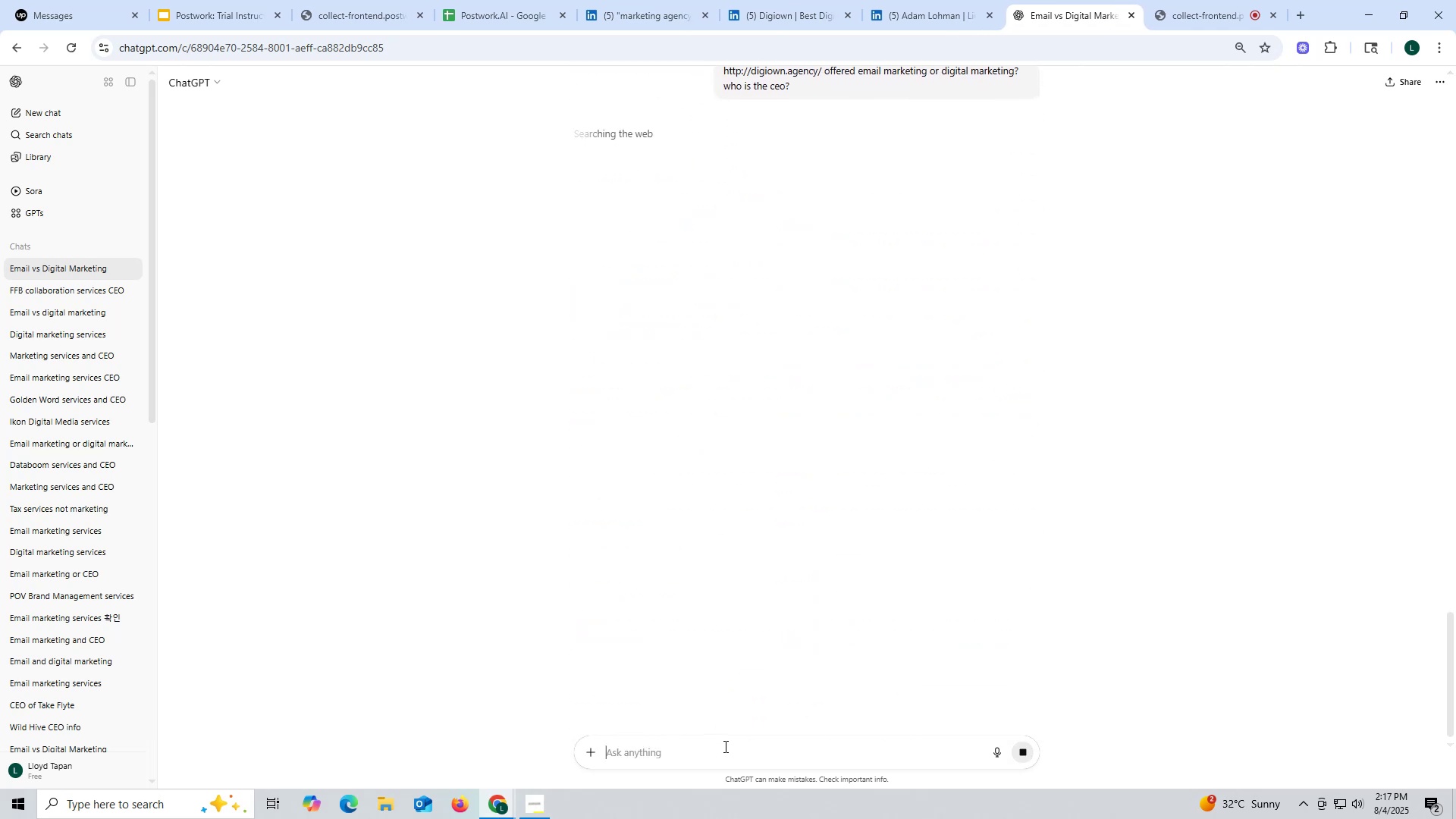 
scroll: coordinate [659, 460], scroll_direction: down, amount: 3.0
 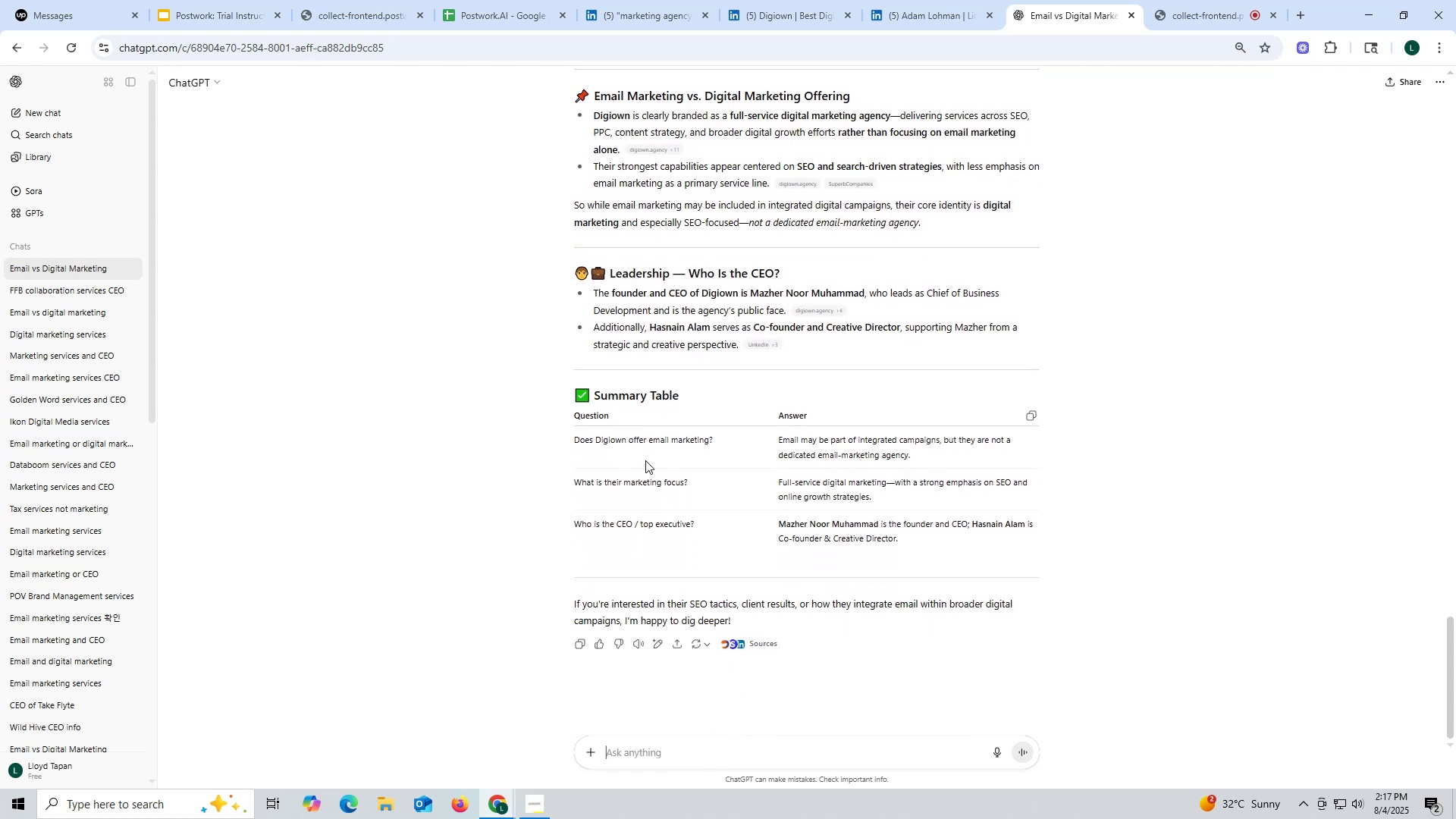 
scroll: coordinate [703, 429], scroll_direction: up, amount: 1.0
 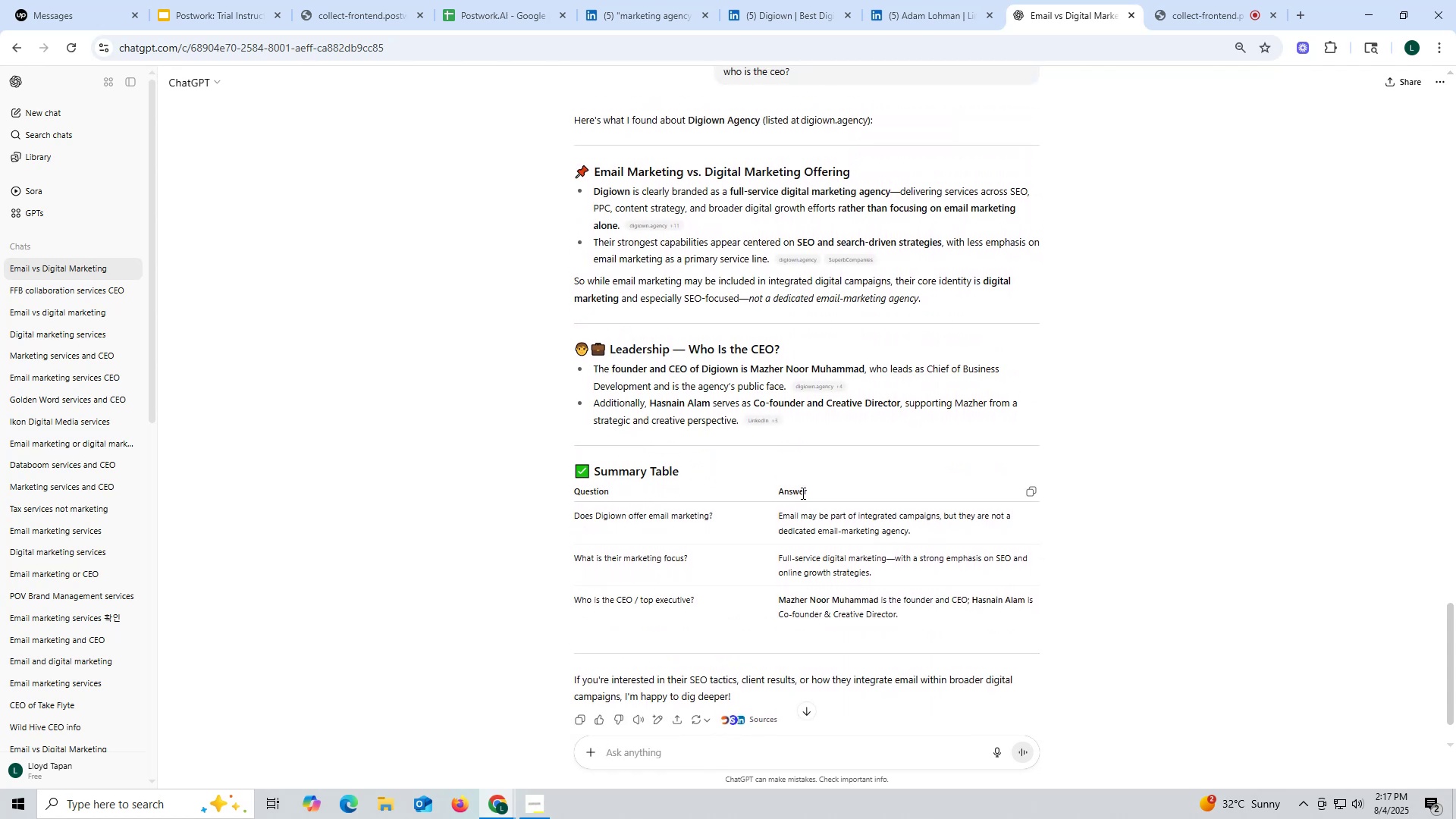 
scroll: coordinate [799, 473], scroll_direction: down, amount: 1.0
 